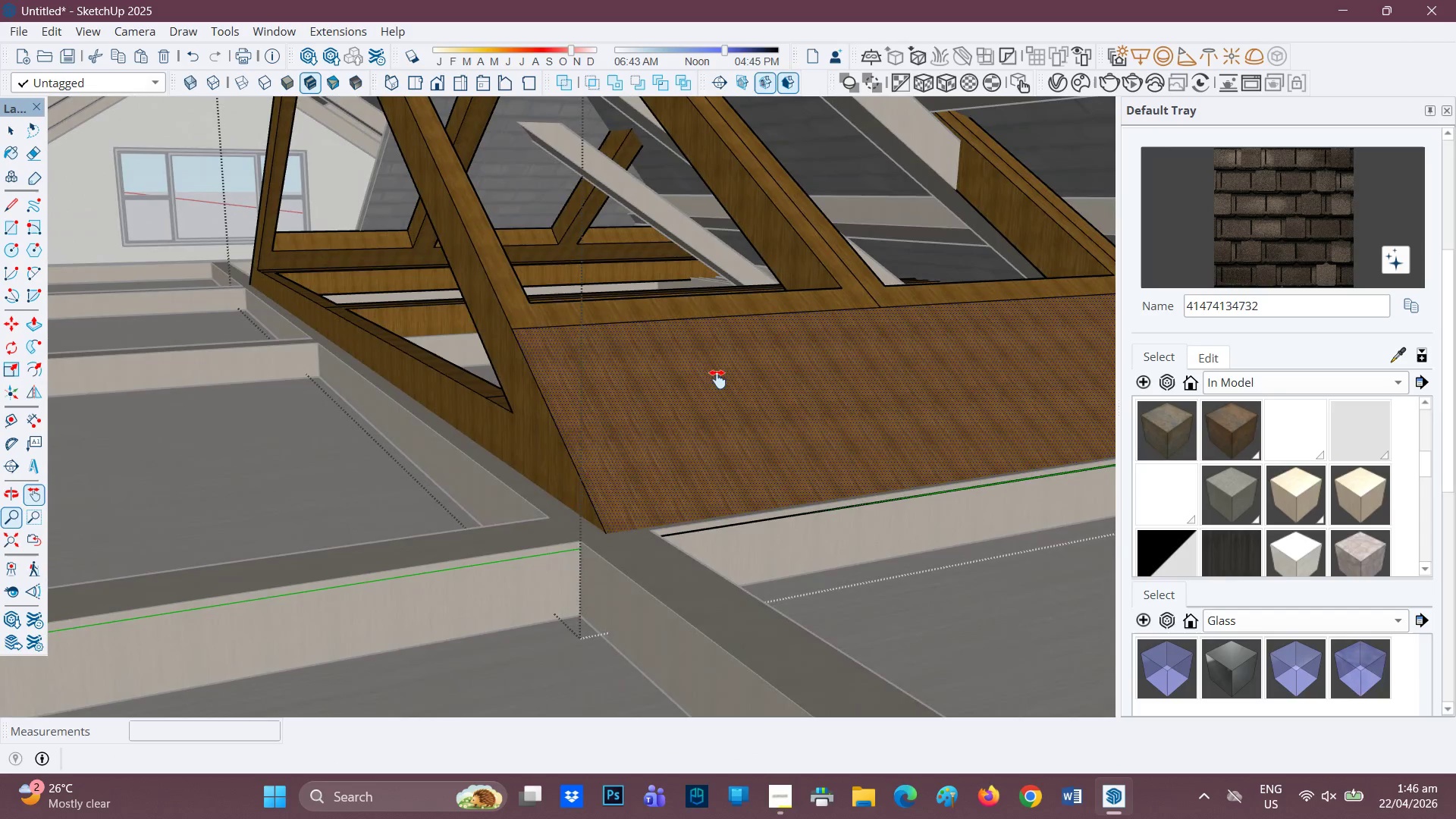 
scroll: coordinate [638, 381], scroll_direction: down, amount: 1.0
 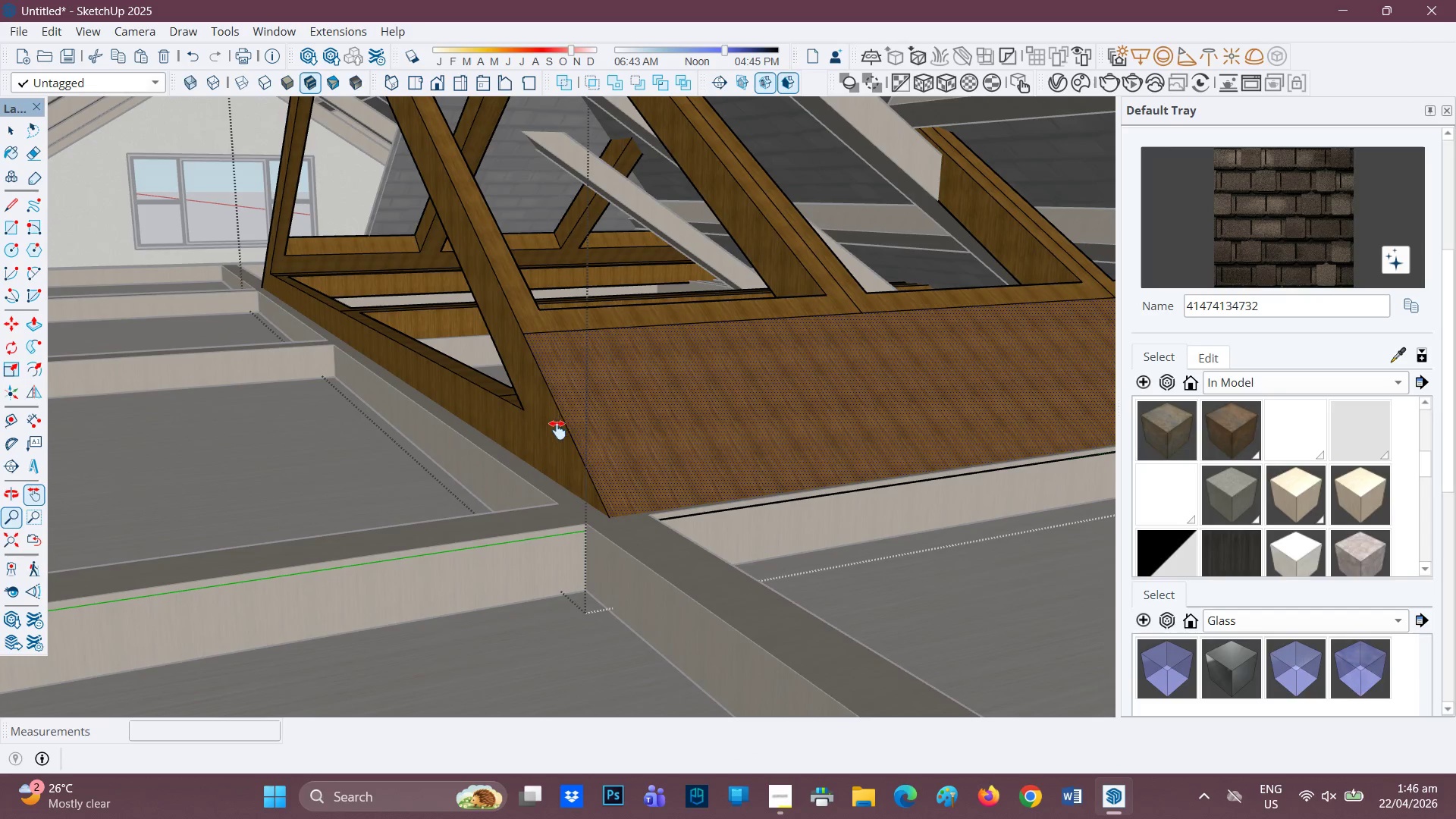 
scroll: coordinate [546, 440], scroll_direction: none, amount: 0.0
 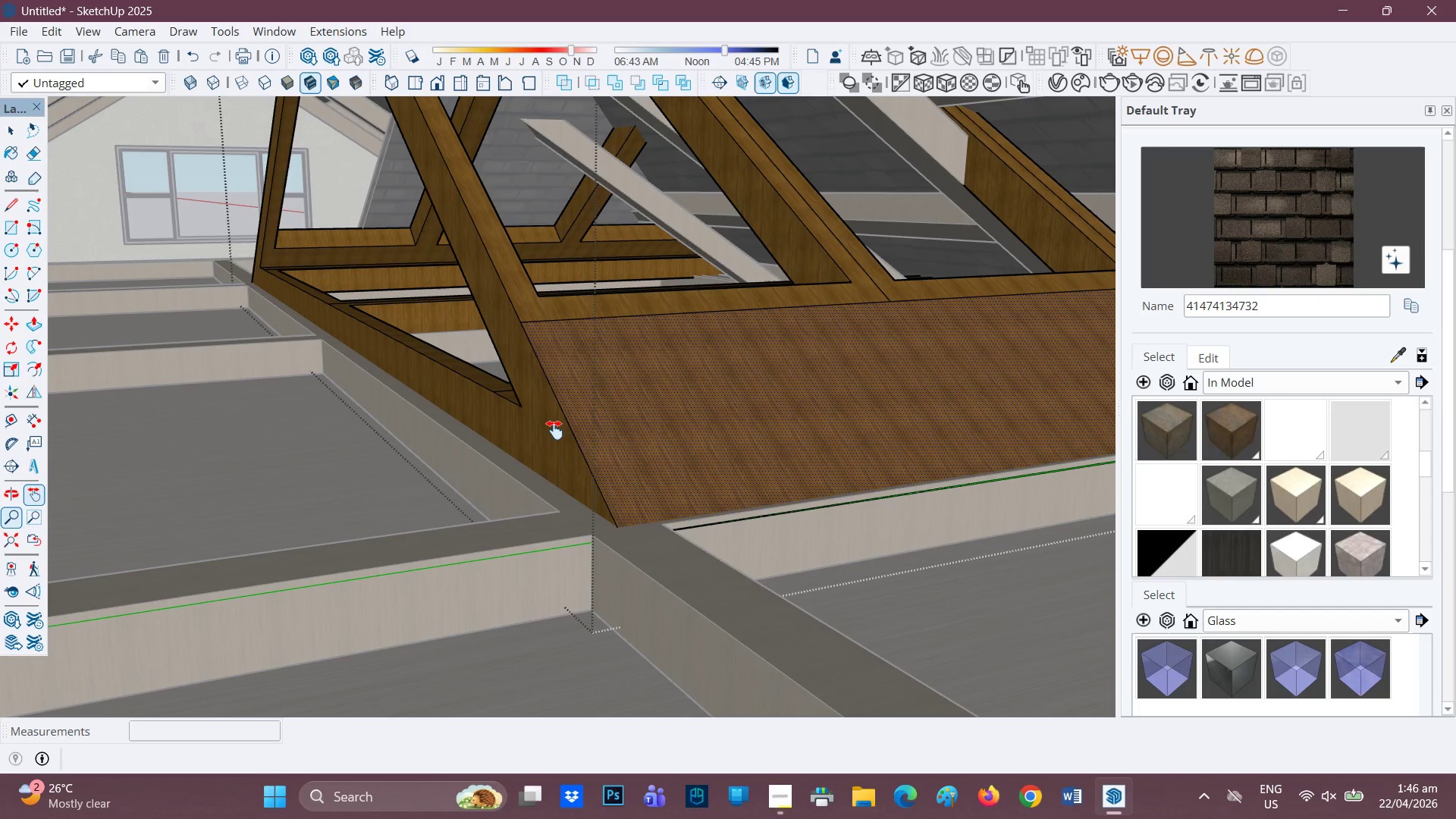 
key(P)
 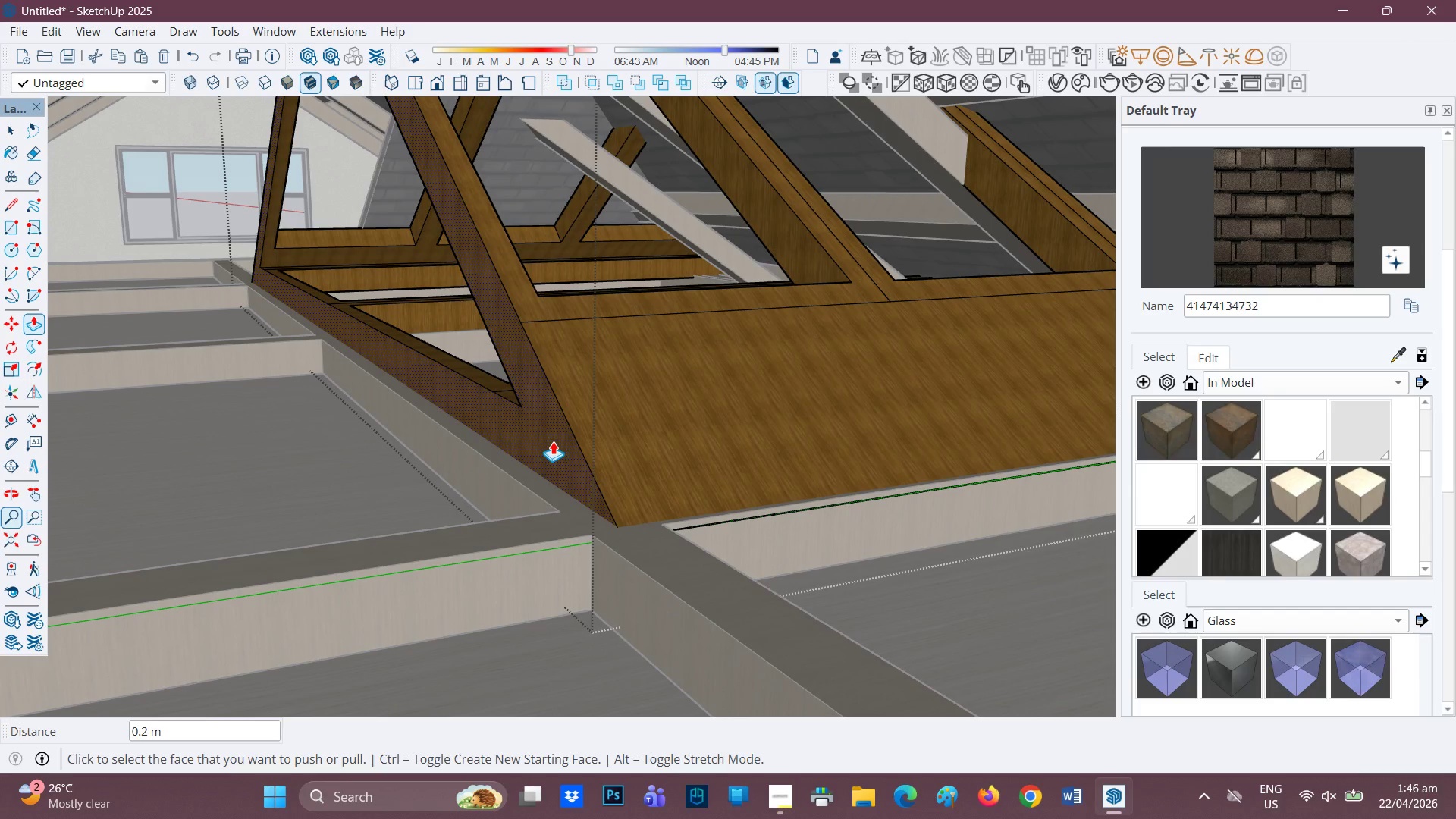 
left_click([553, 441])
 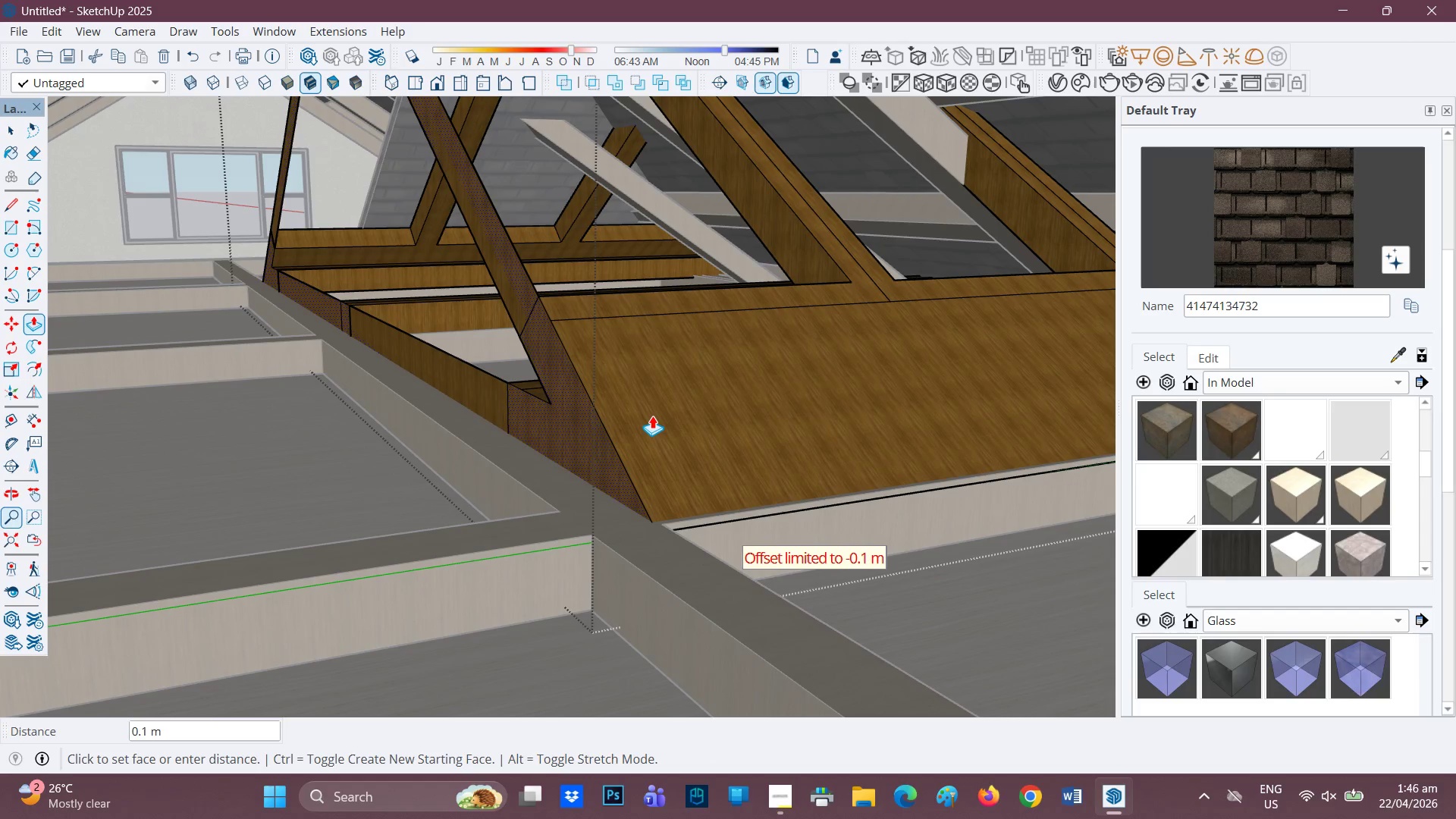 
left_click([648, 418])
 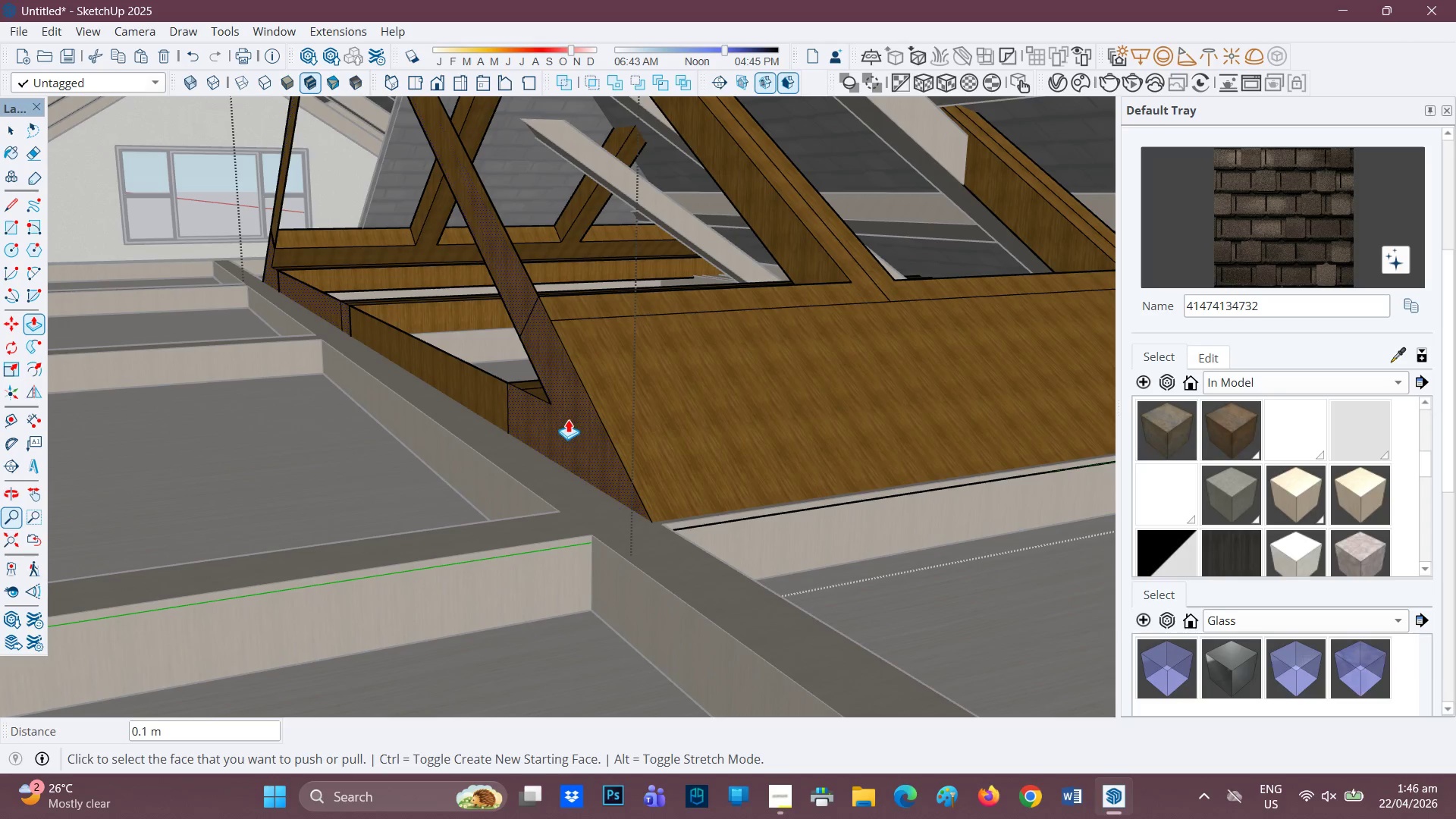 
left_click([568, 419])
 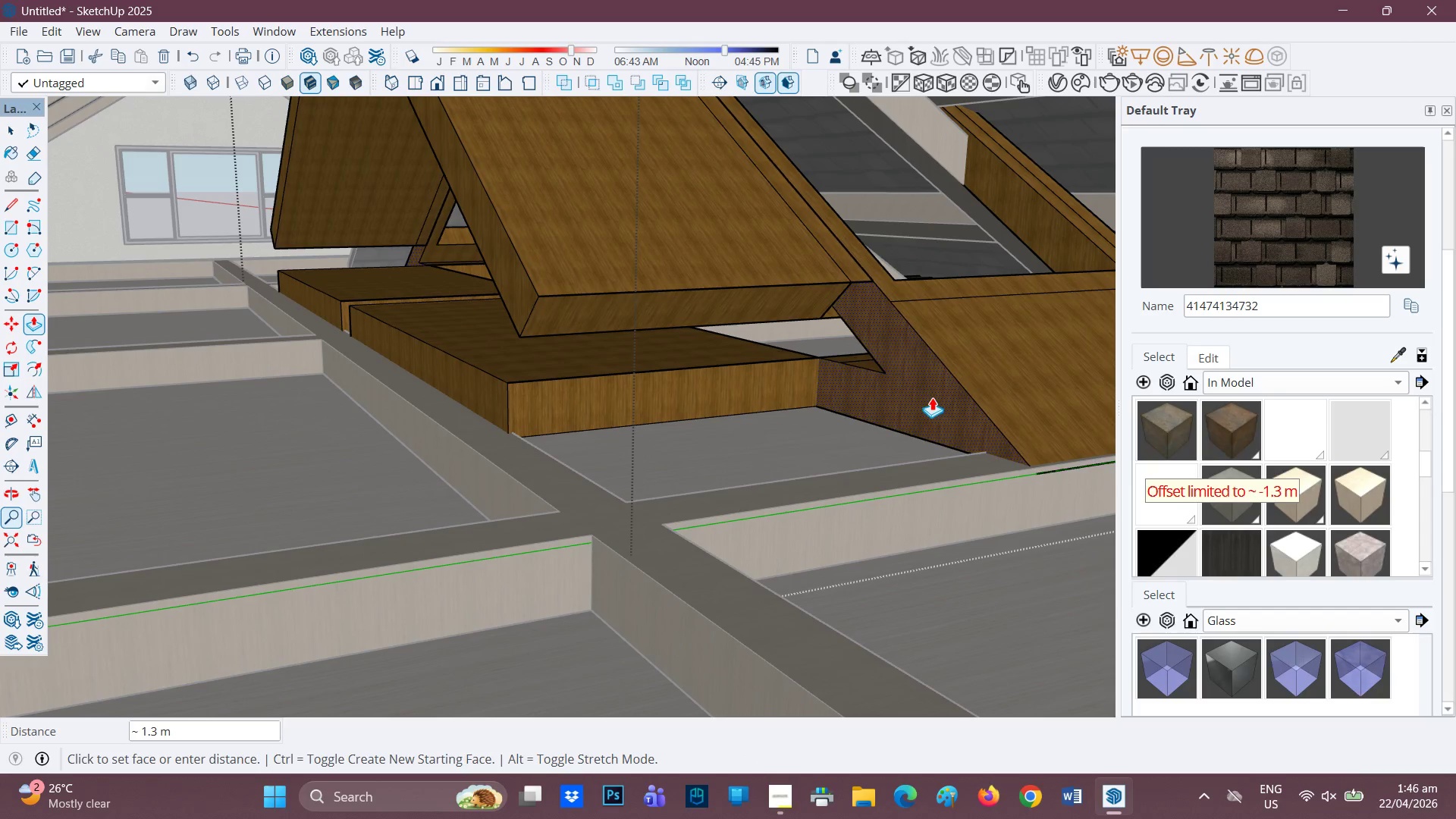 
scroll: coordinate [903, 383], scroll_direction: down, amount: 2.0
 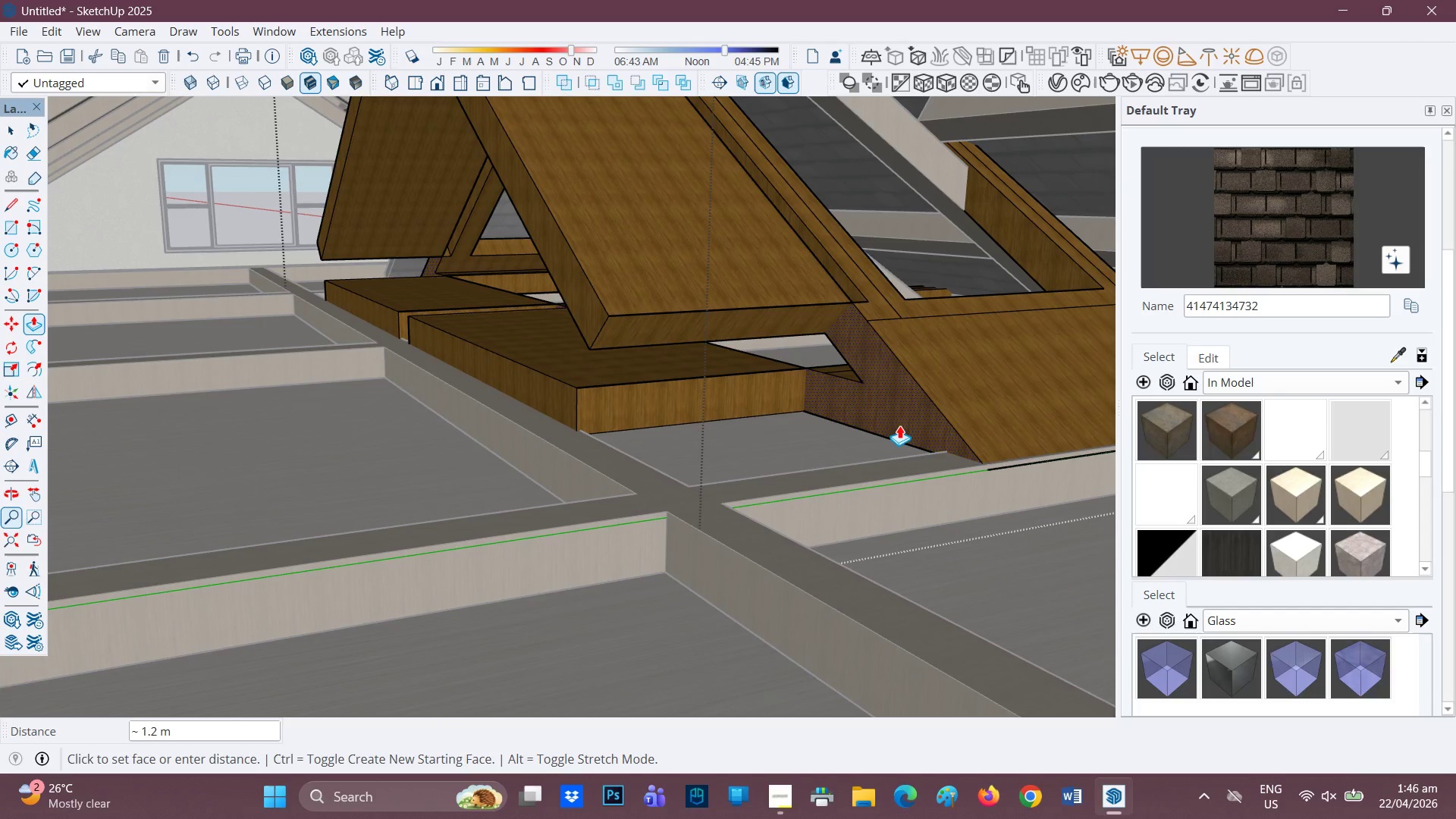 
left_click([900, 425])
 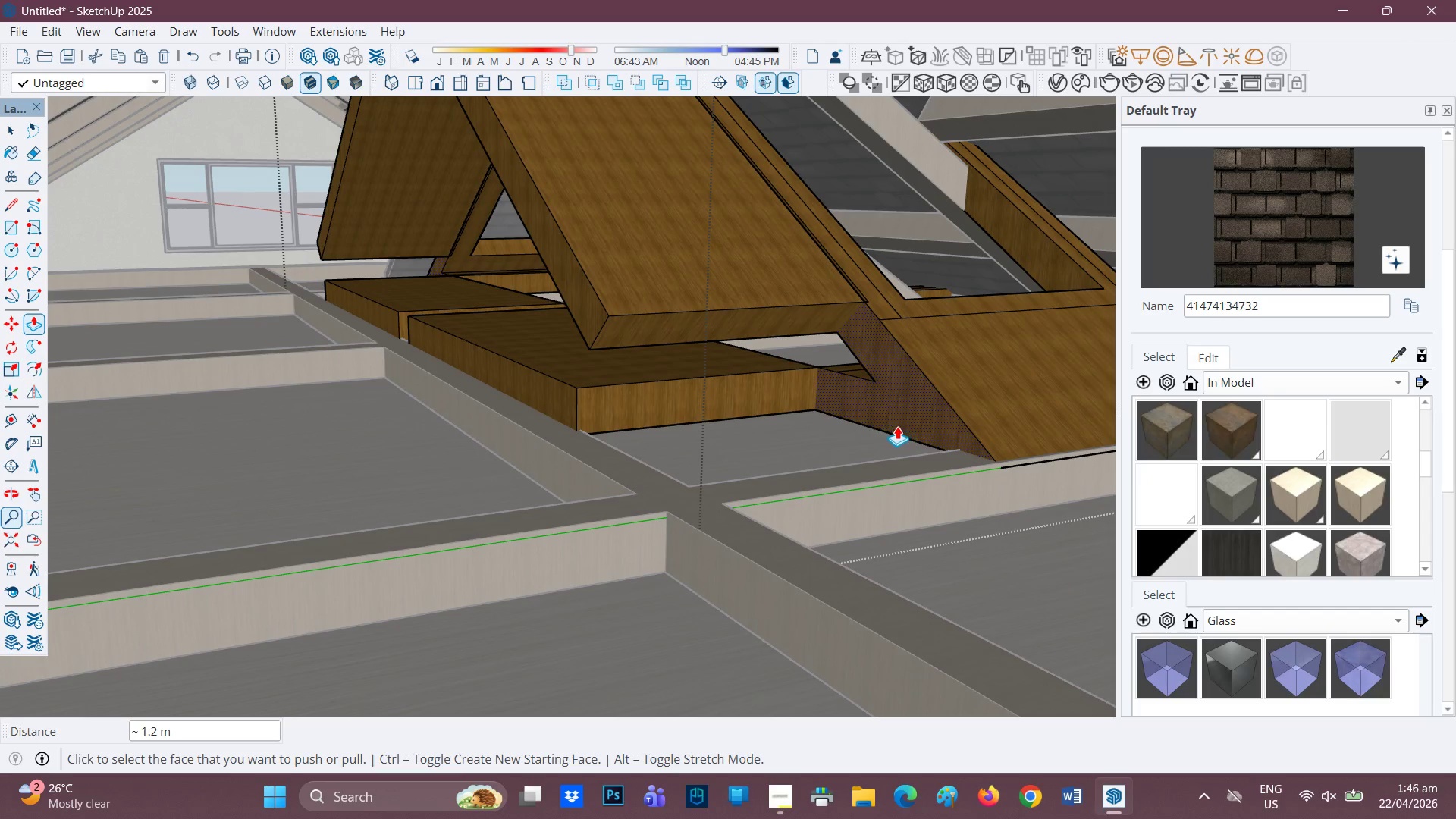 
key(H)
 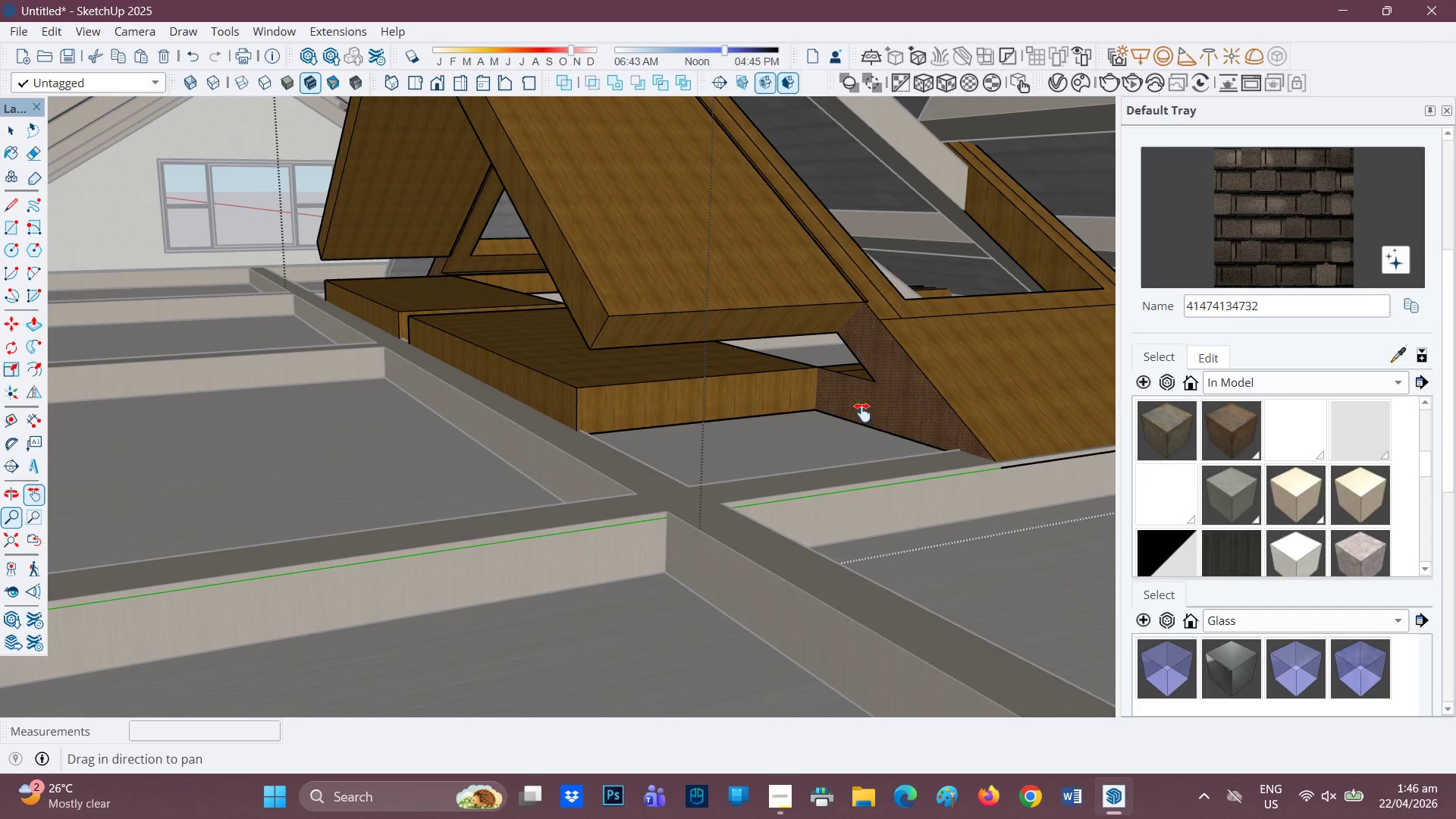 
left_click_drag(start_coordinate=[862, 413], to_coordinate=[428, 473])
 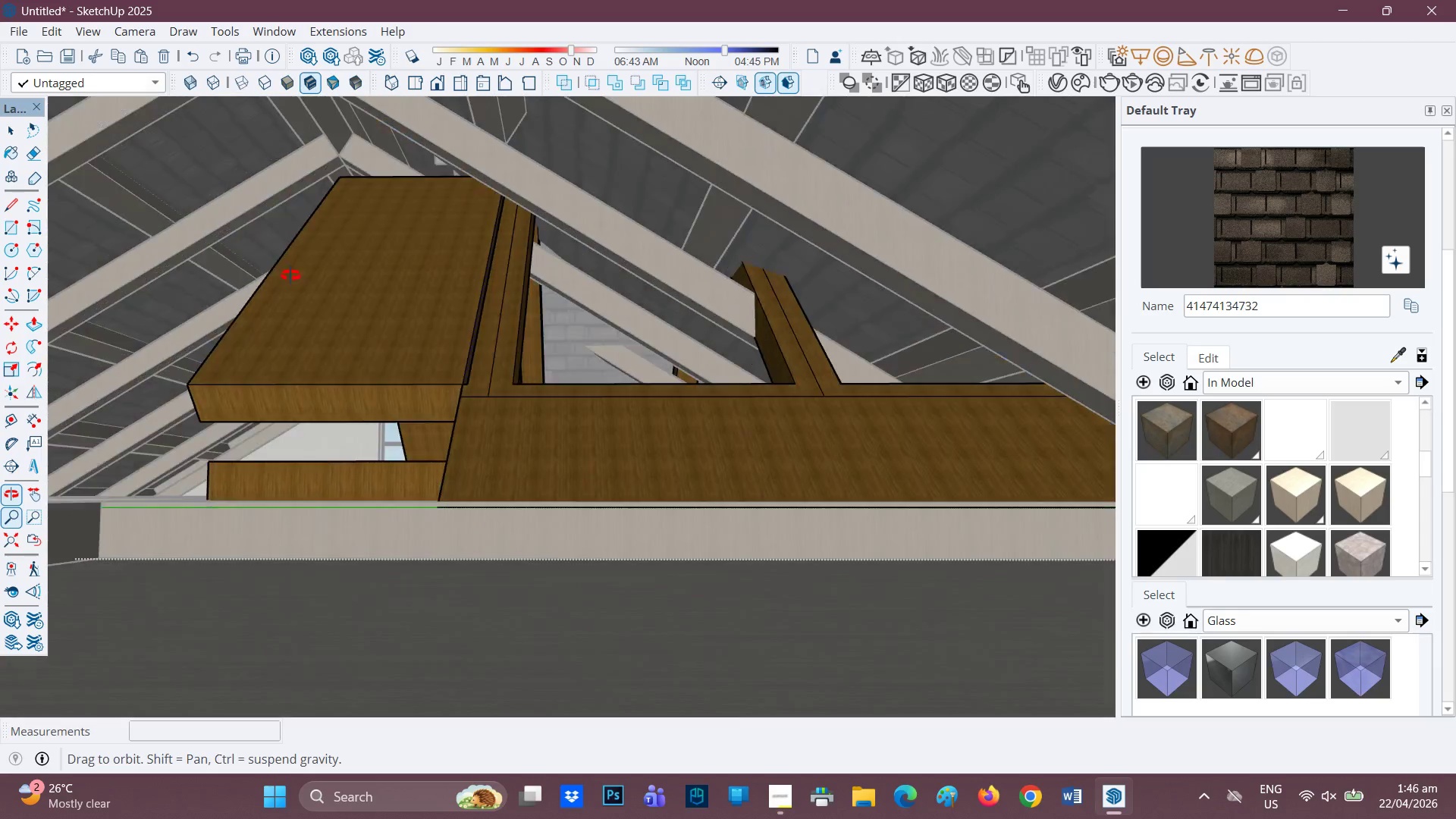 
scroll: coordinate [315, 278], scroll_direction: none, amount: 0.0
 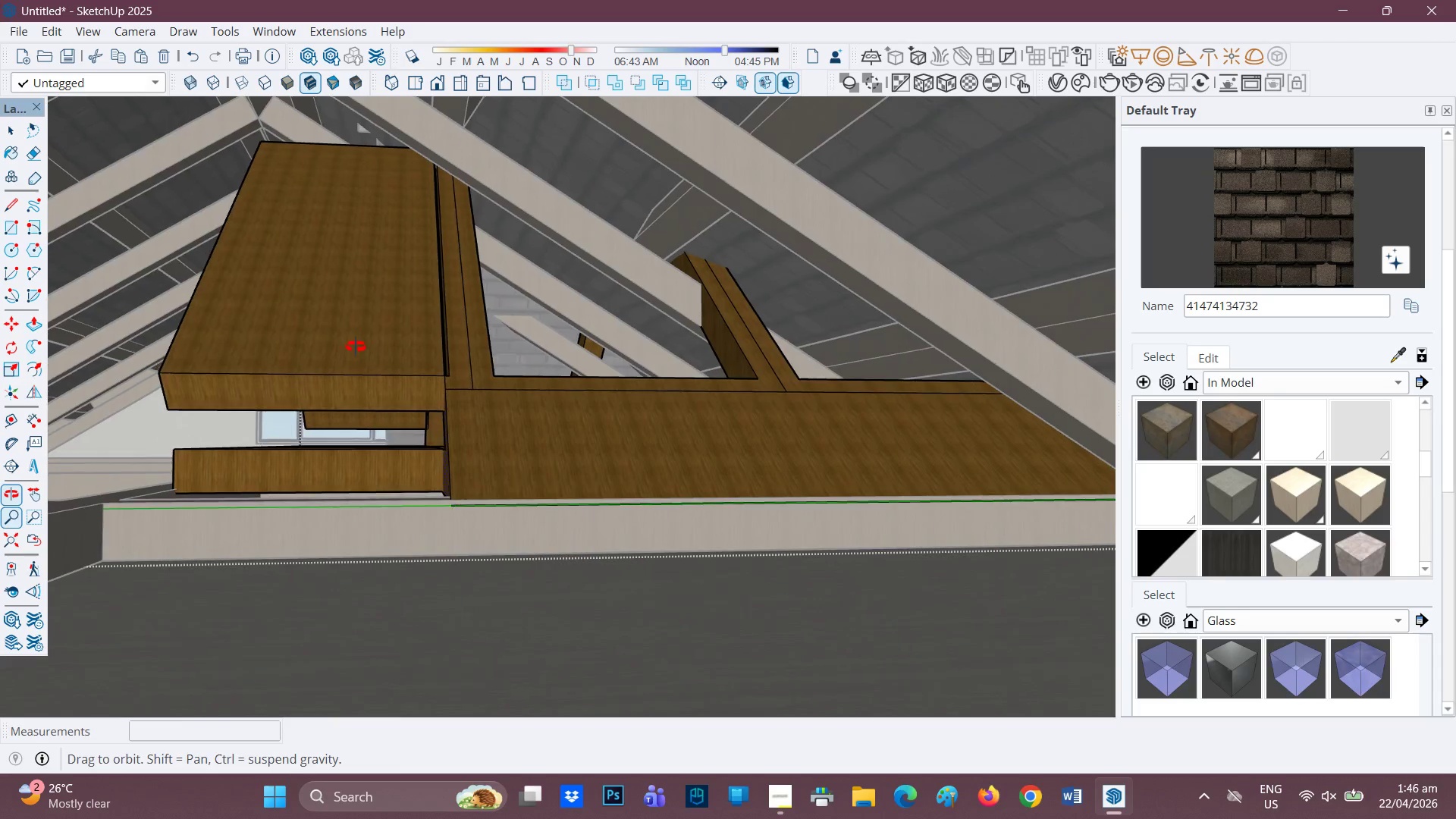 
key(H)
 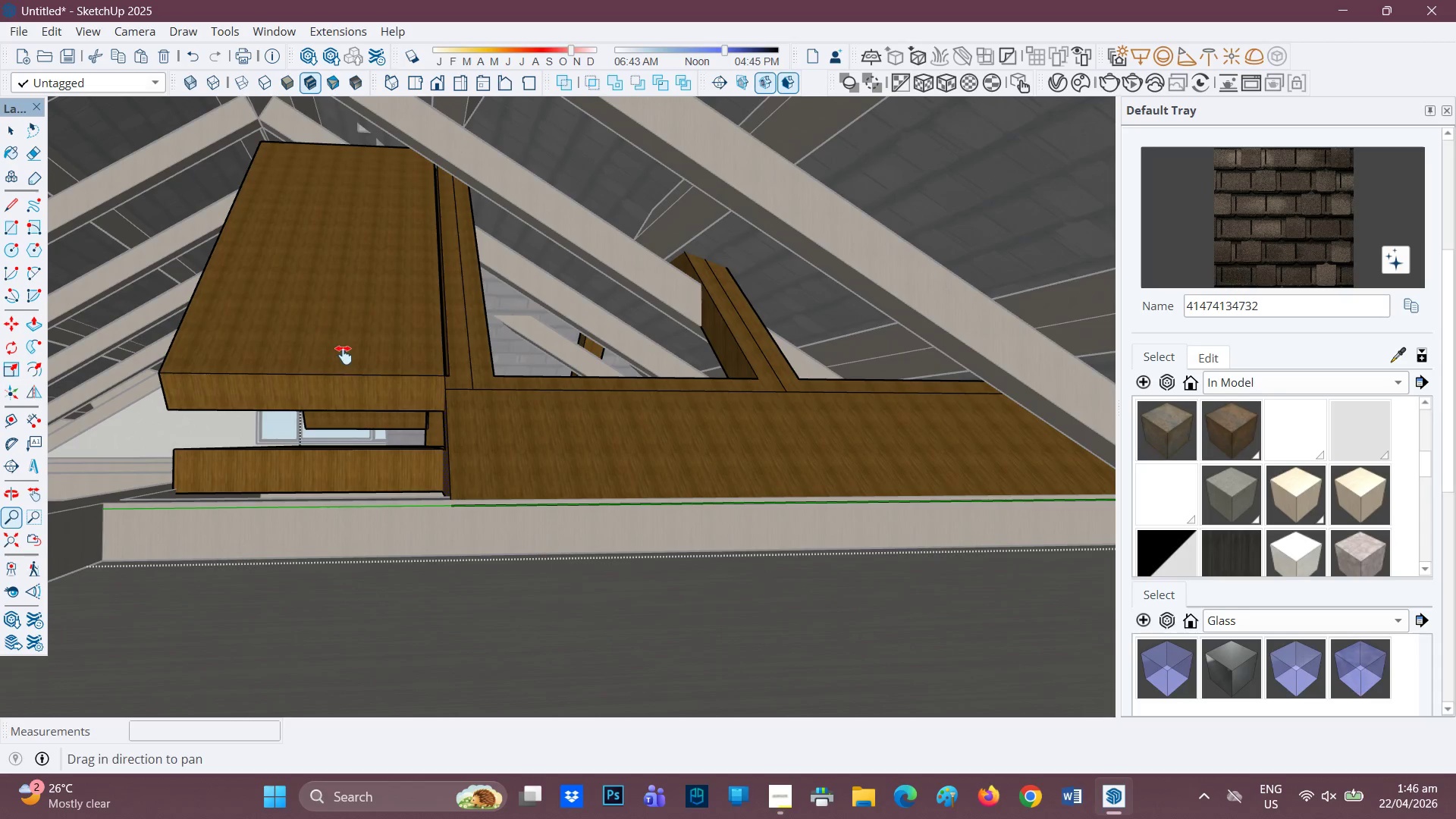 
left_click_drag(start_coordinate=[339, 356], to_coordinate=[817, 420])
 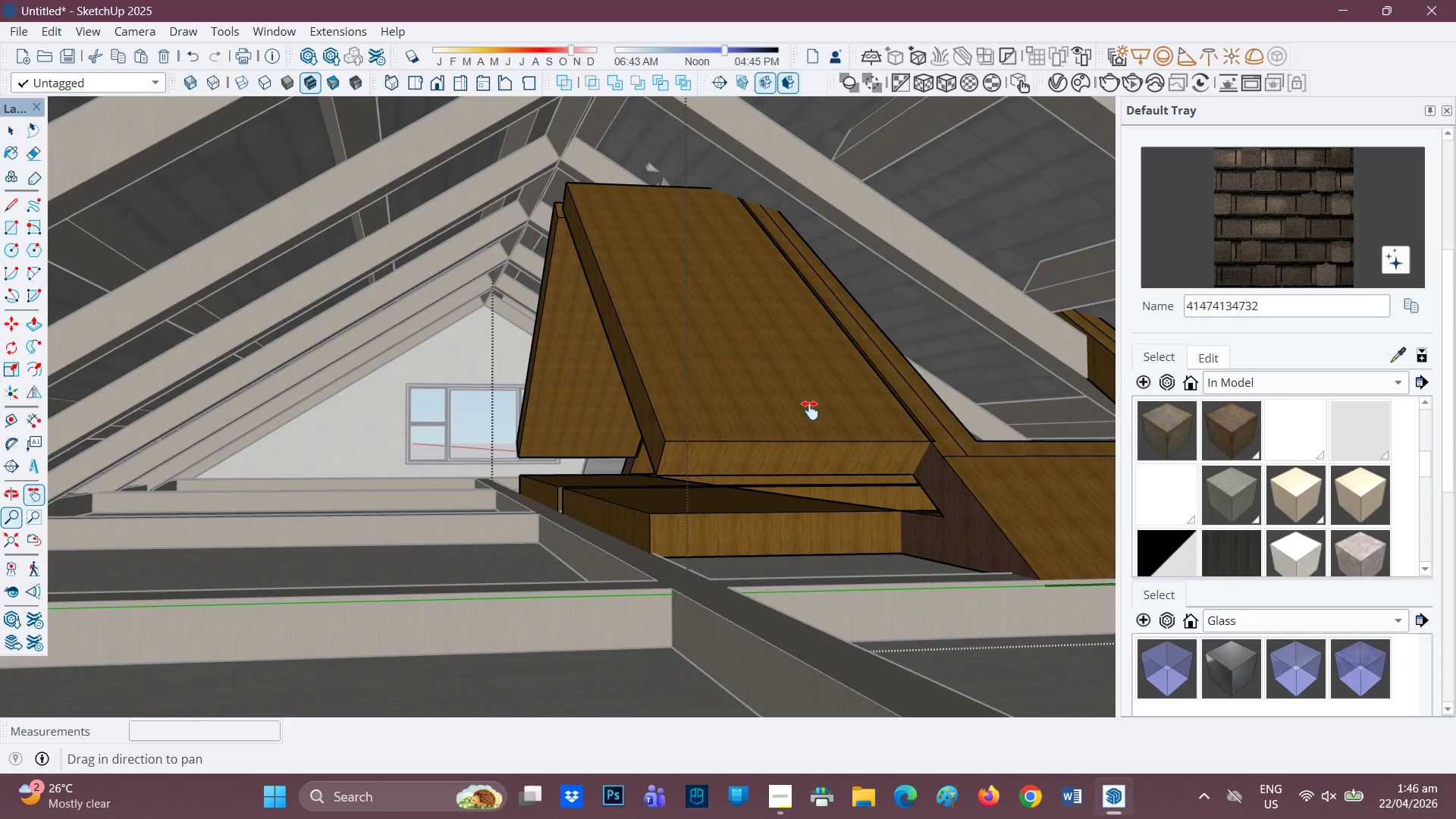 
key(Control+Z)
 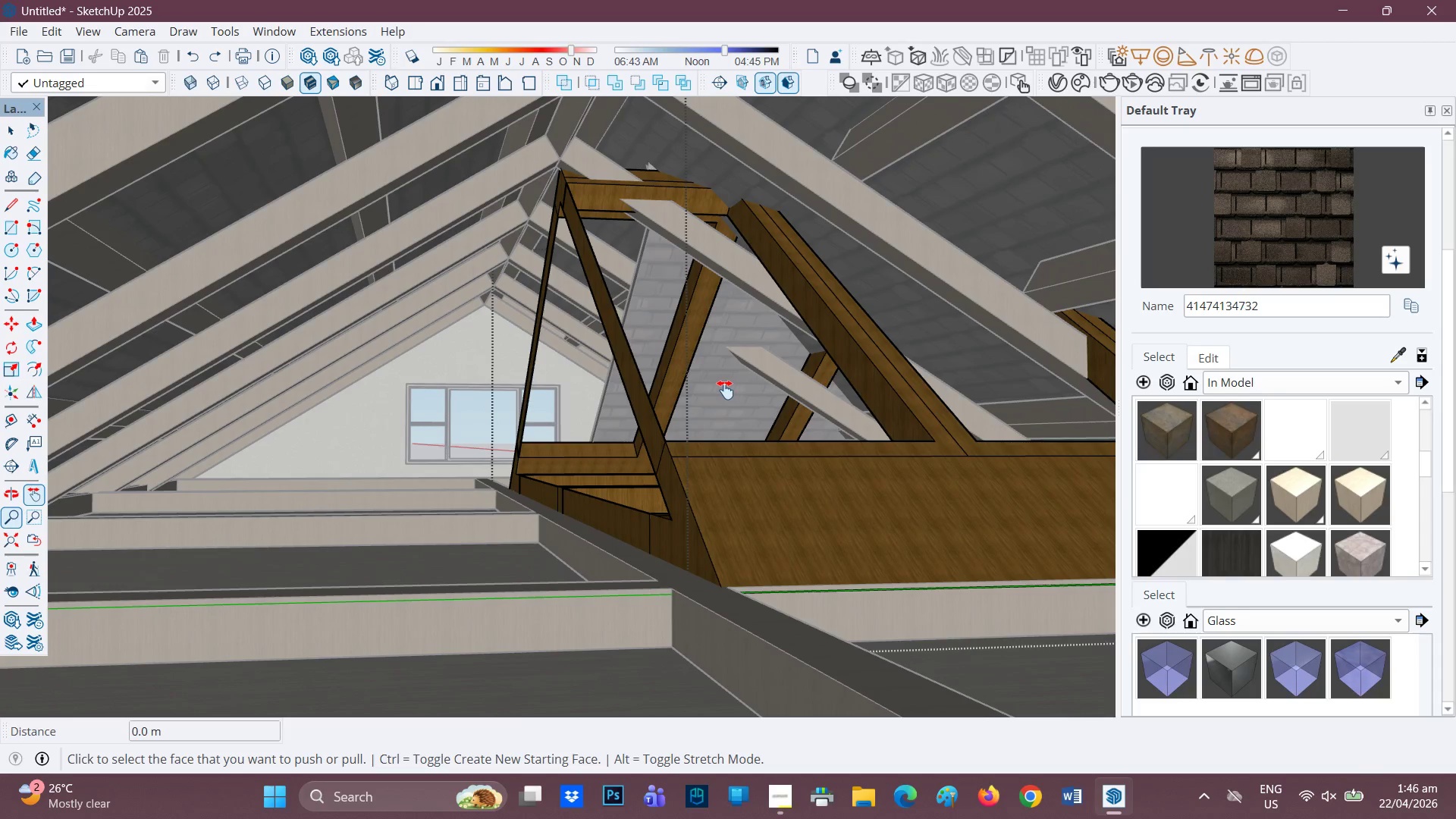 
scroll: coordinate [705, 398], scroll_direction: down, amount: 1.0
 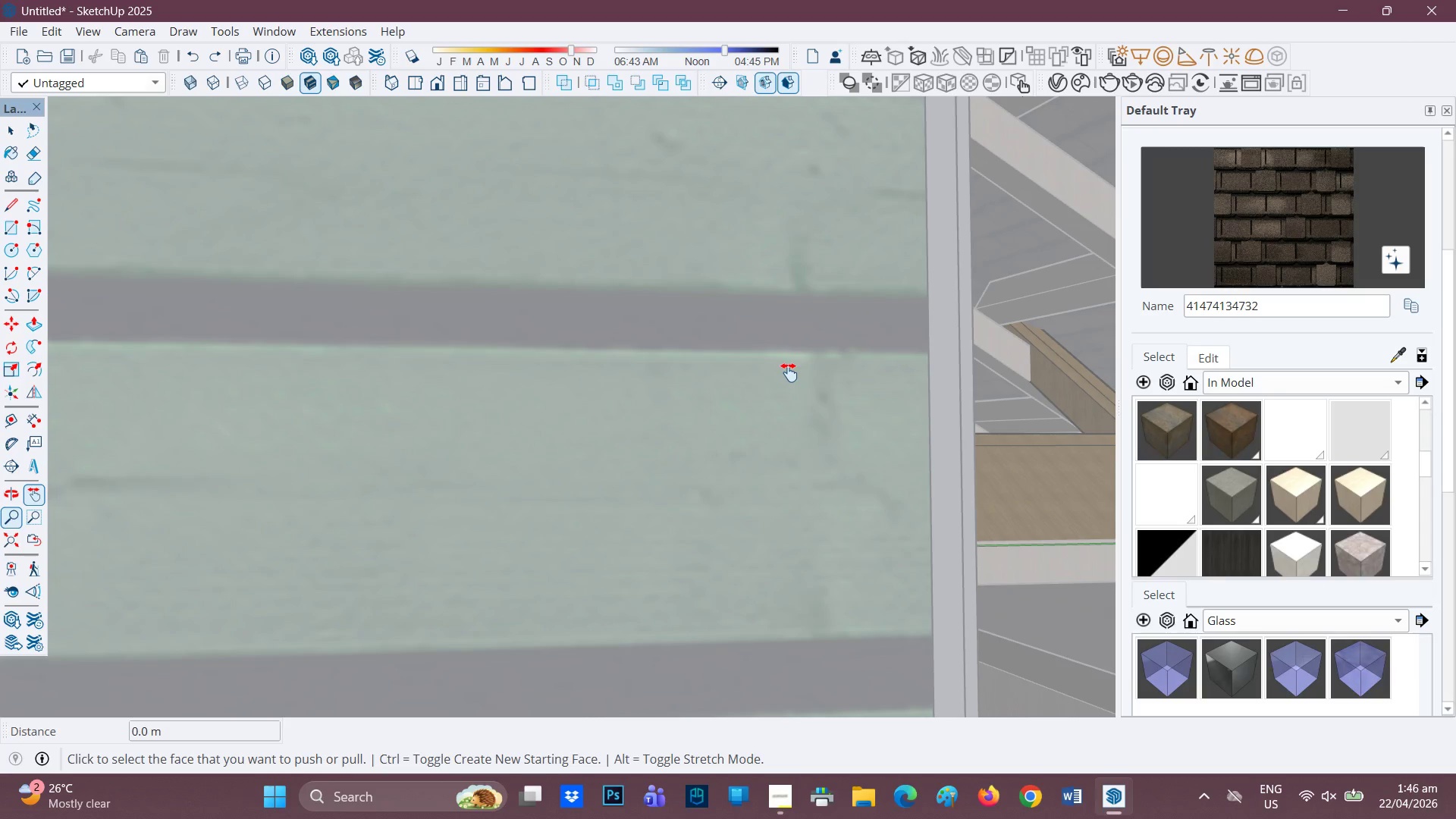 
scroll: coordinate [732, 342], scroll_direction: up, amount: 67.0
 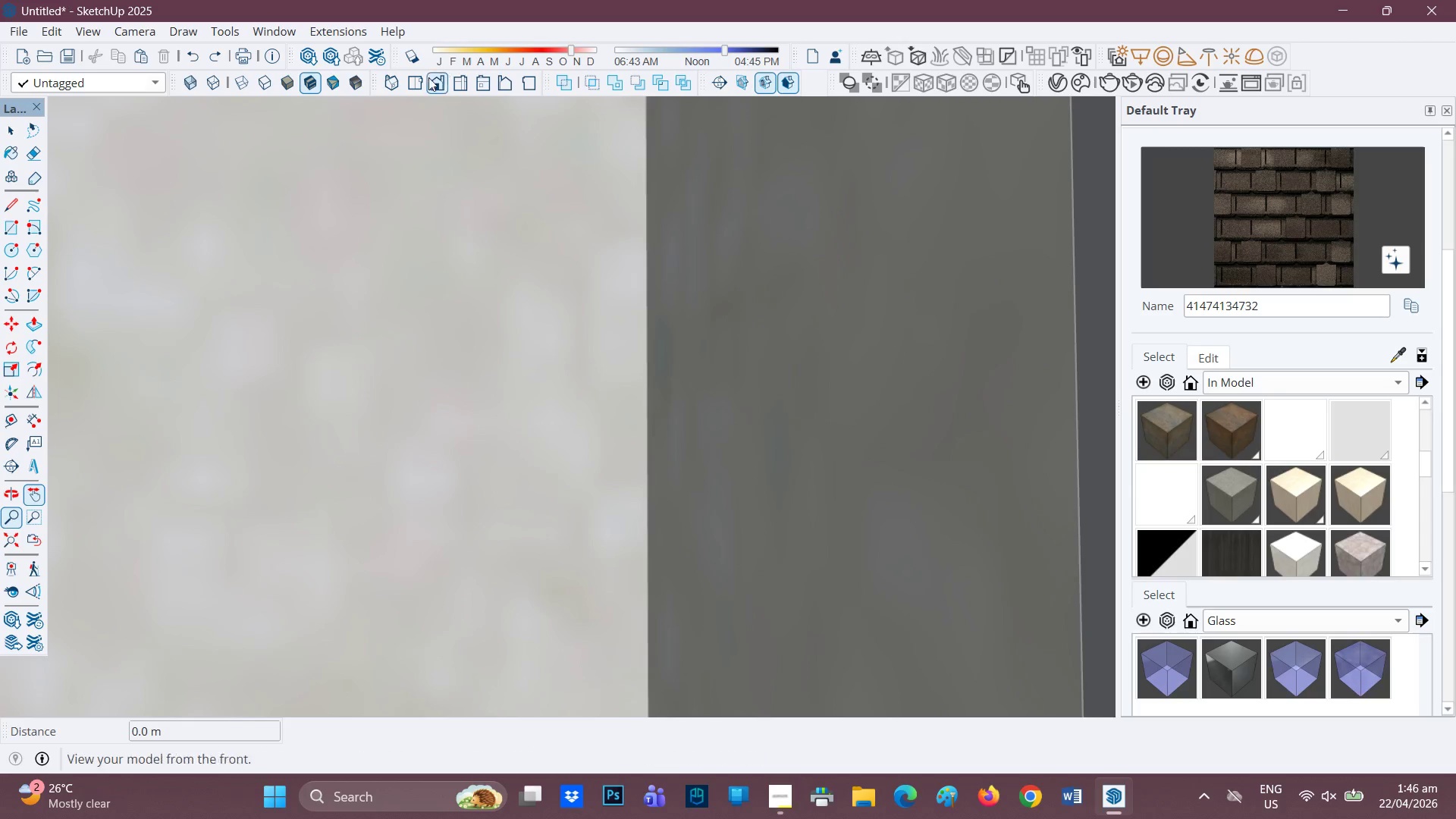 
left_click([435, 83])
 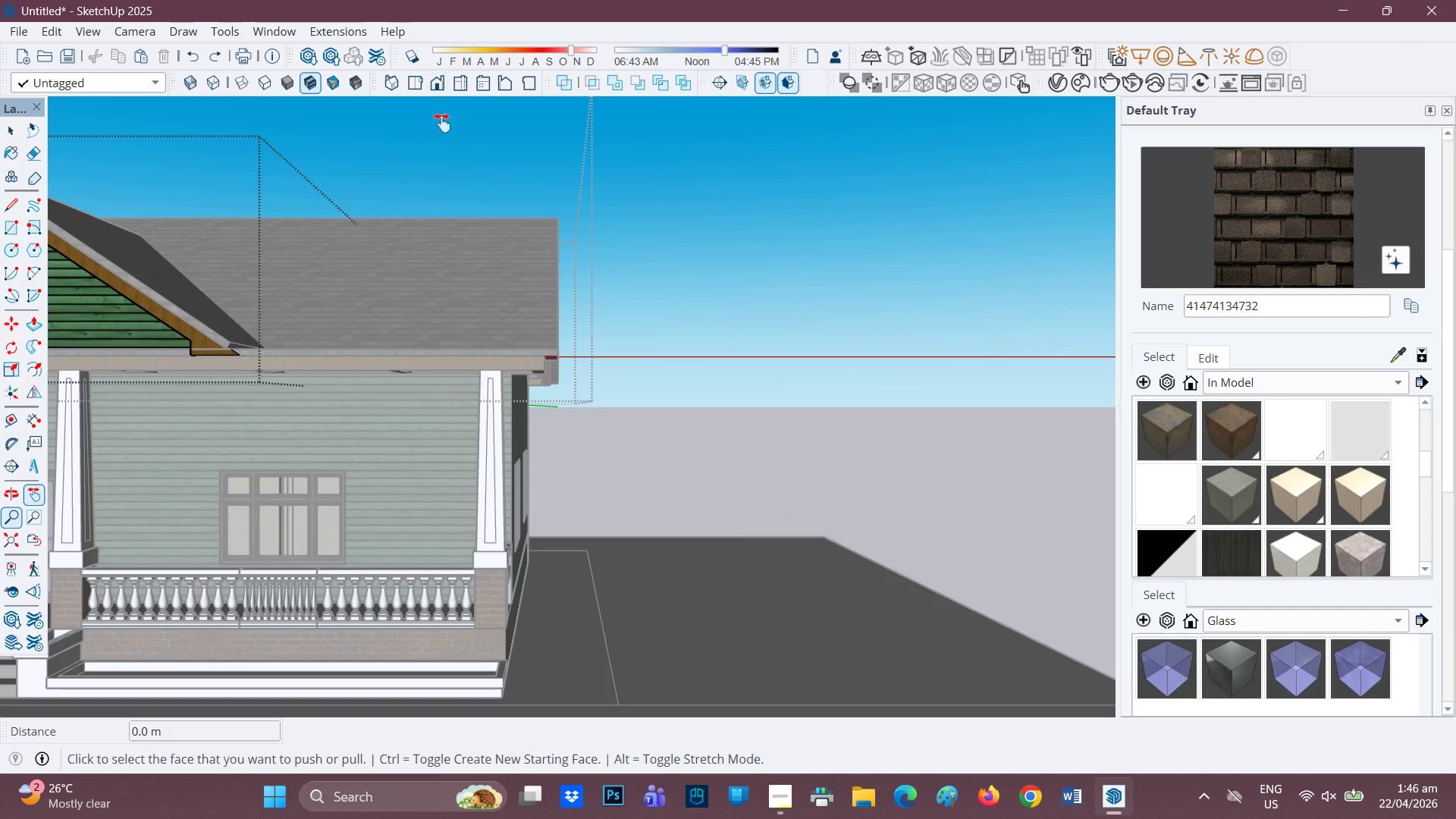 
scroll: coordinate [314, 310], scroll_direction: down, amount: 3.0
 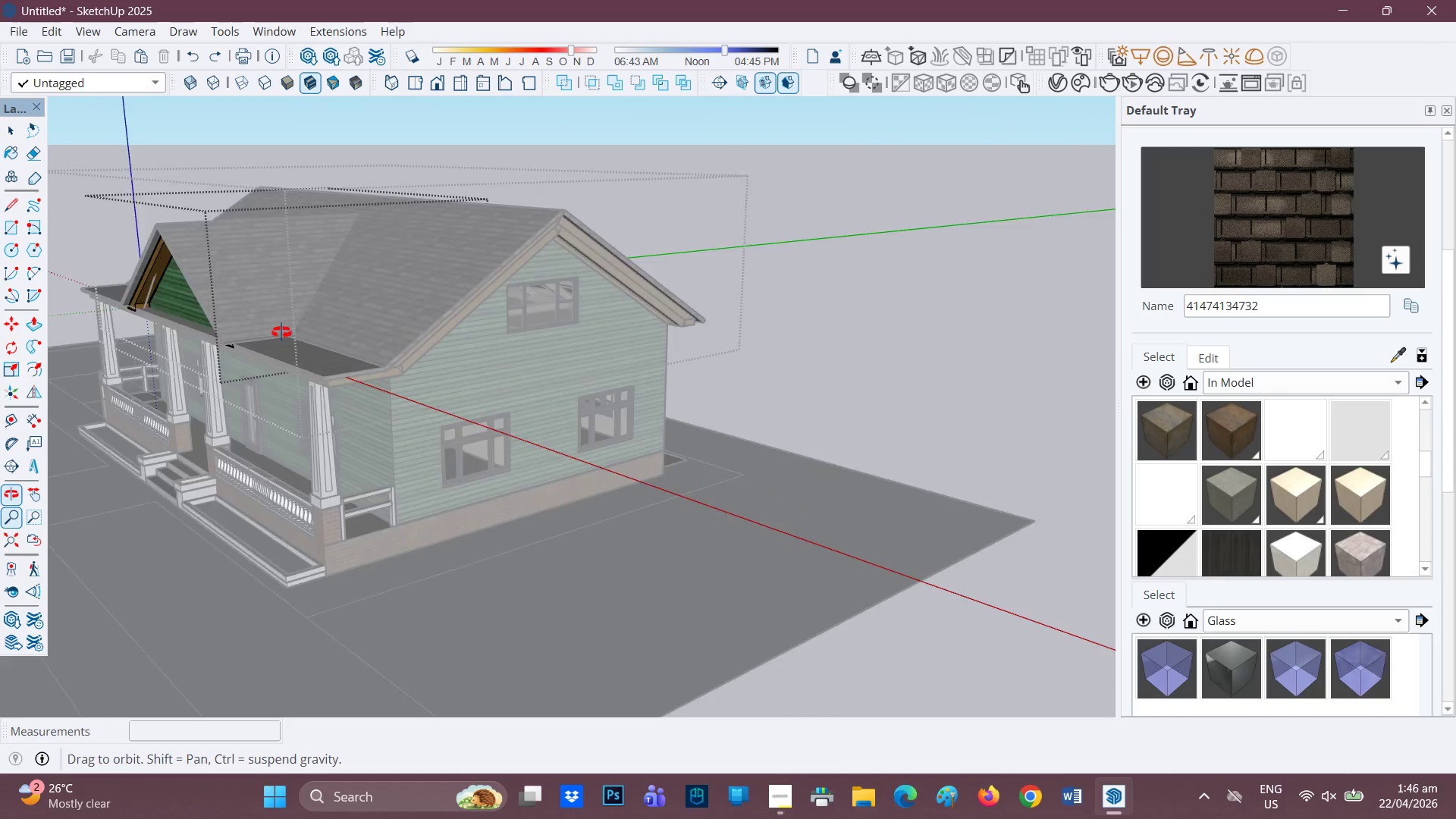 
scroll: coordinate [478, 284], scroll_direction: up, amount: 12.0
 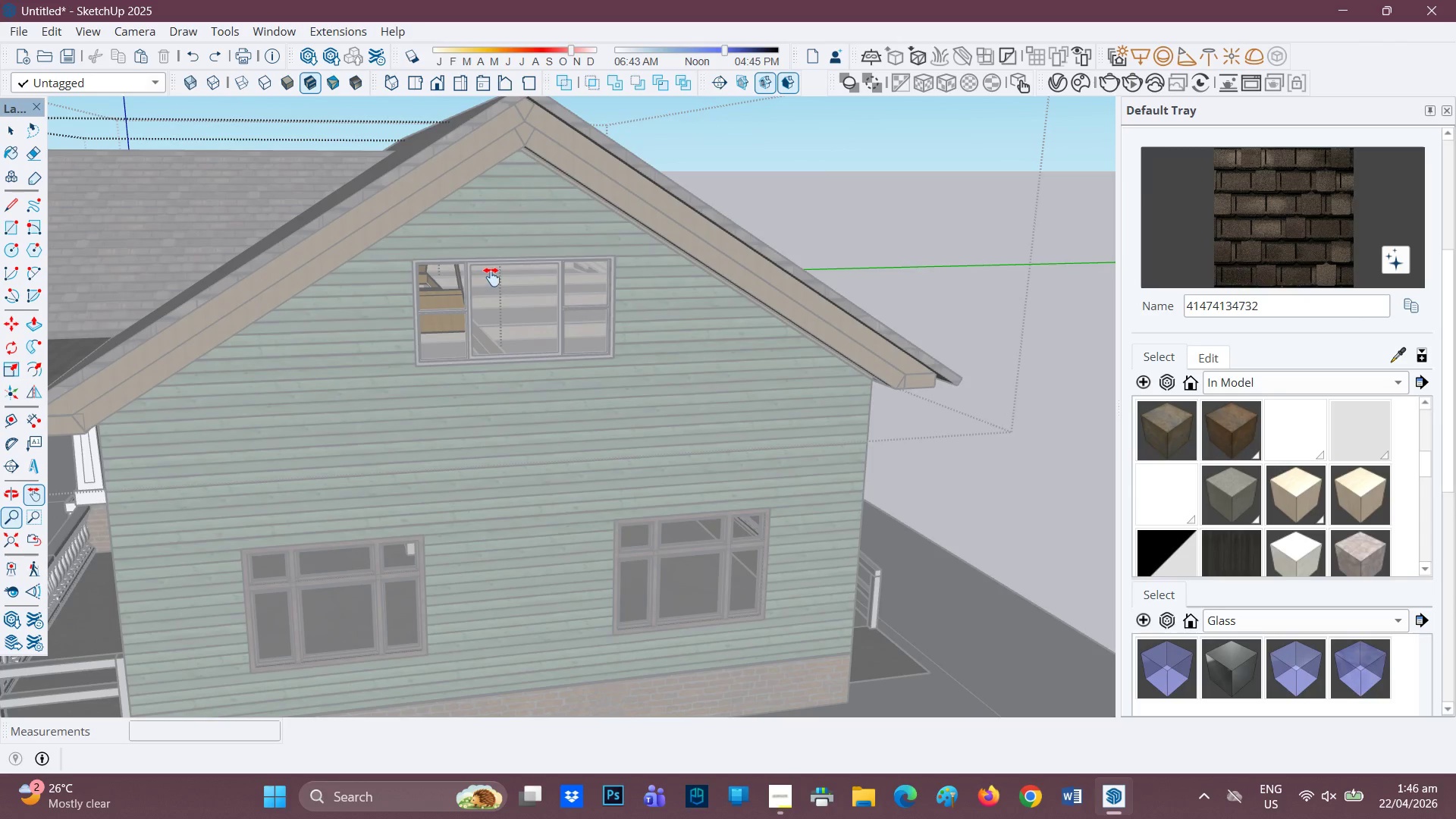 
scroll: coordinate [1307, 588], scroll_direction: down, amount: 4.0
 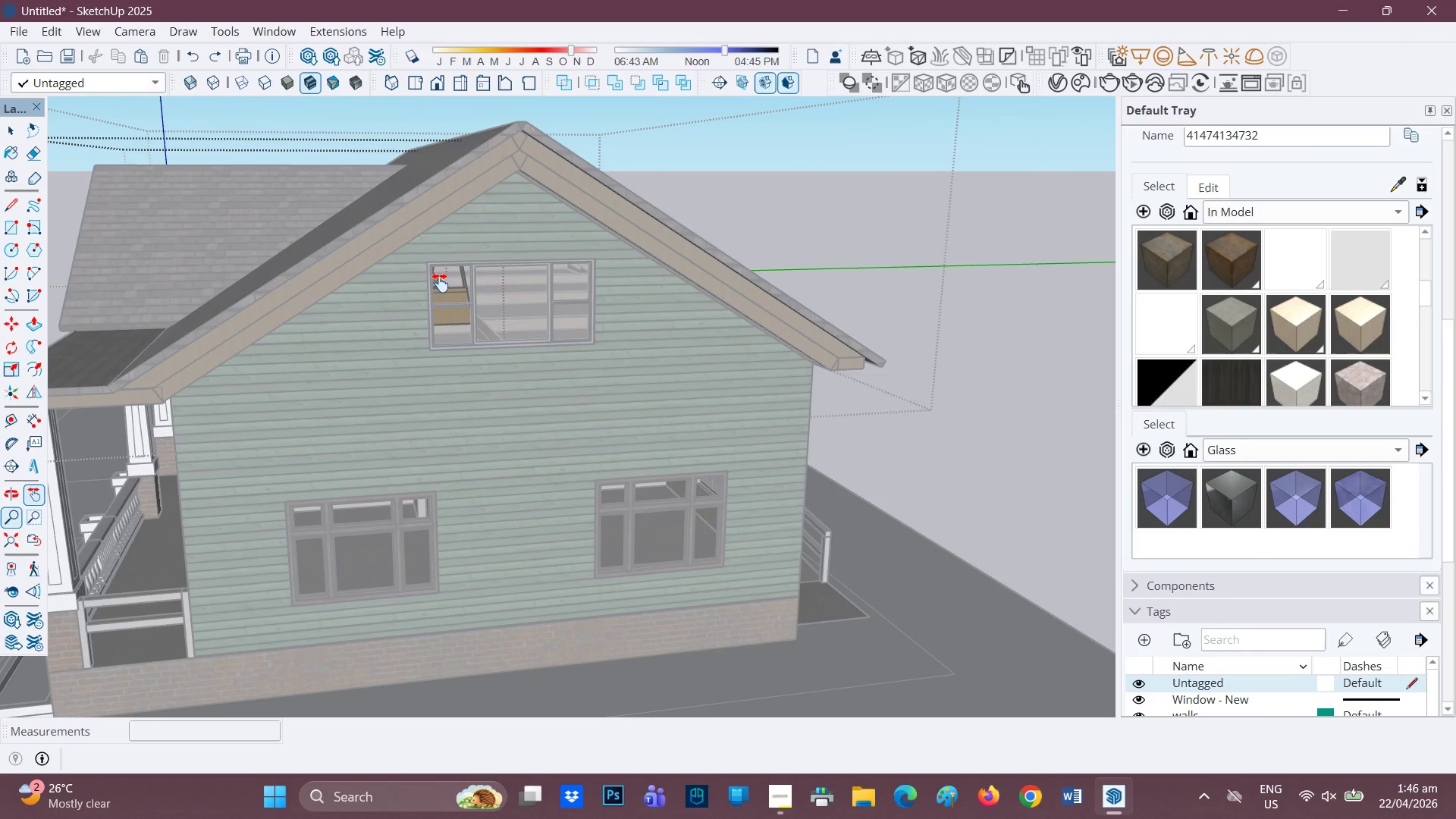 
scroll: coordinate [425, 257], scroll_direction: up, amount: 65.0
 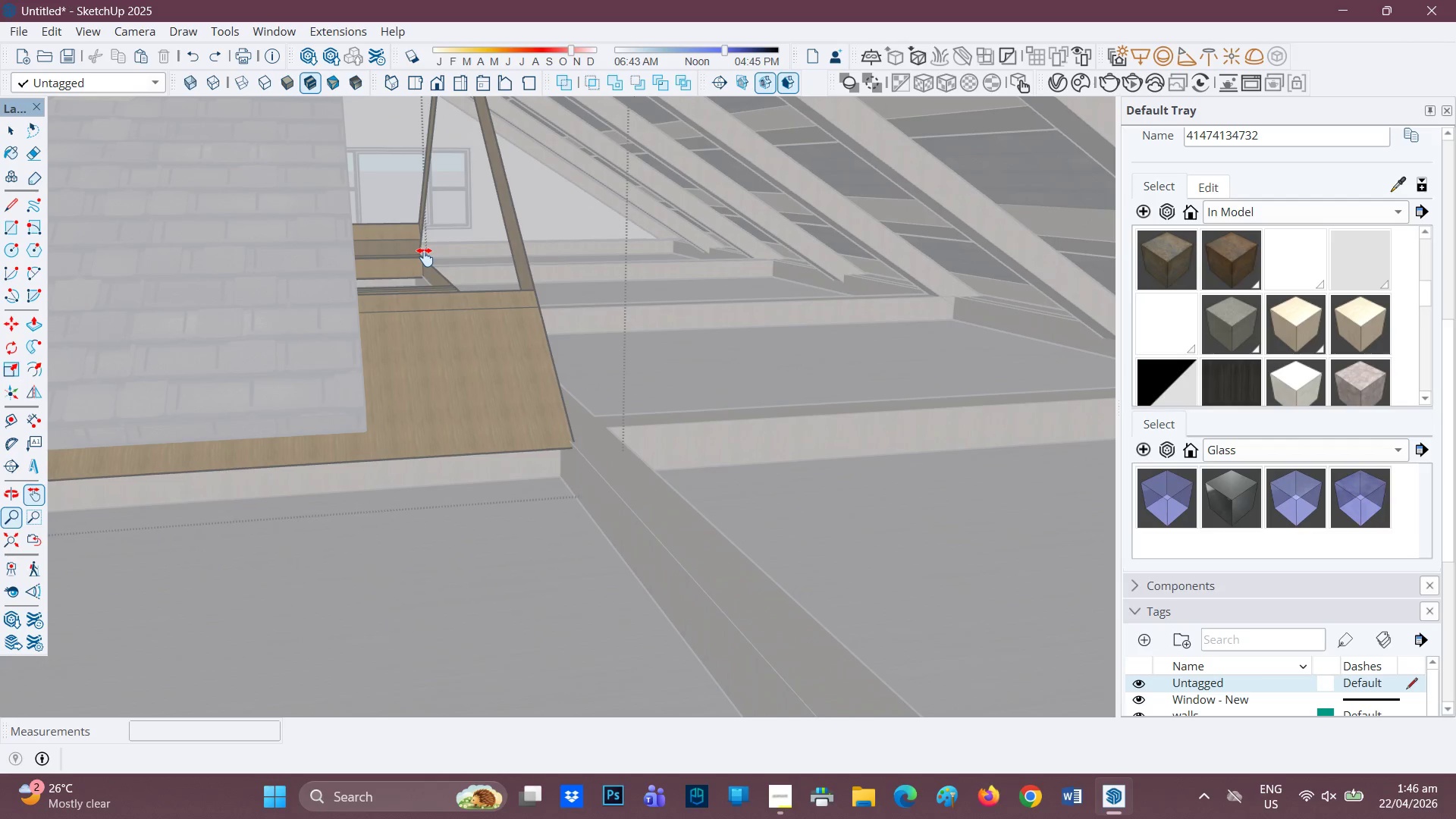 
scroll: coordinate [400, 259], scroll_direction: none, amount: 0.0
 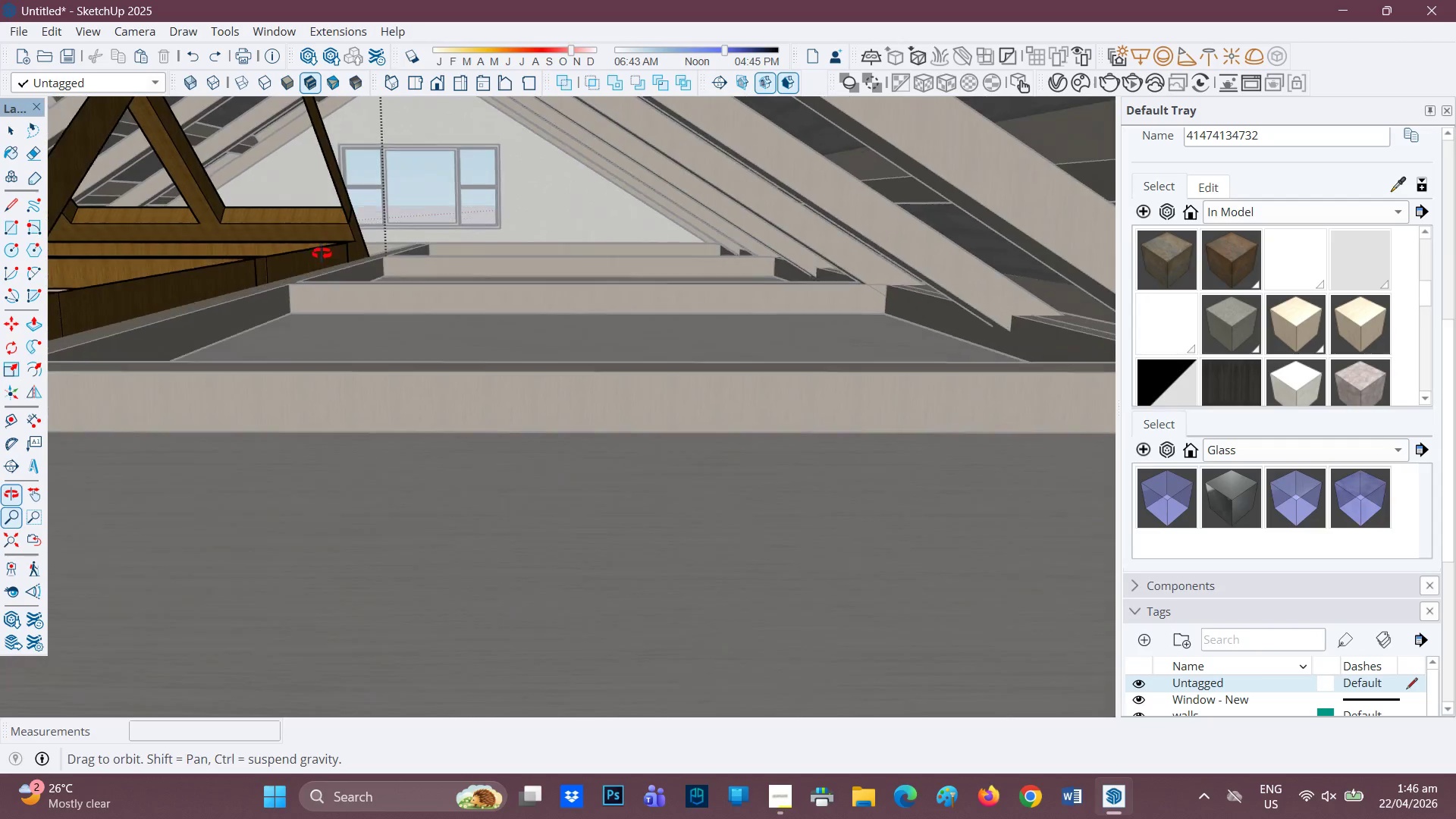 
key(H)
 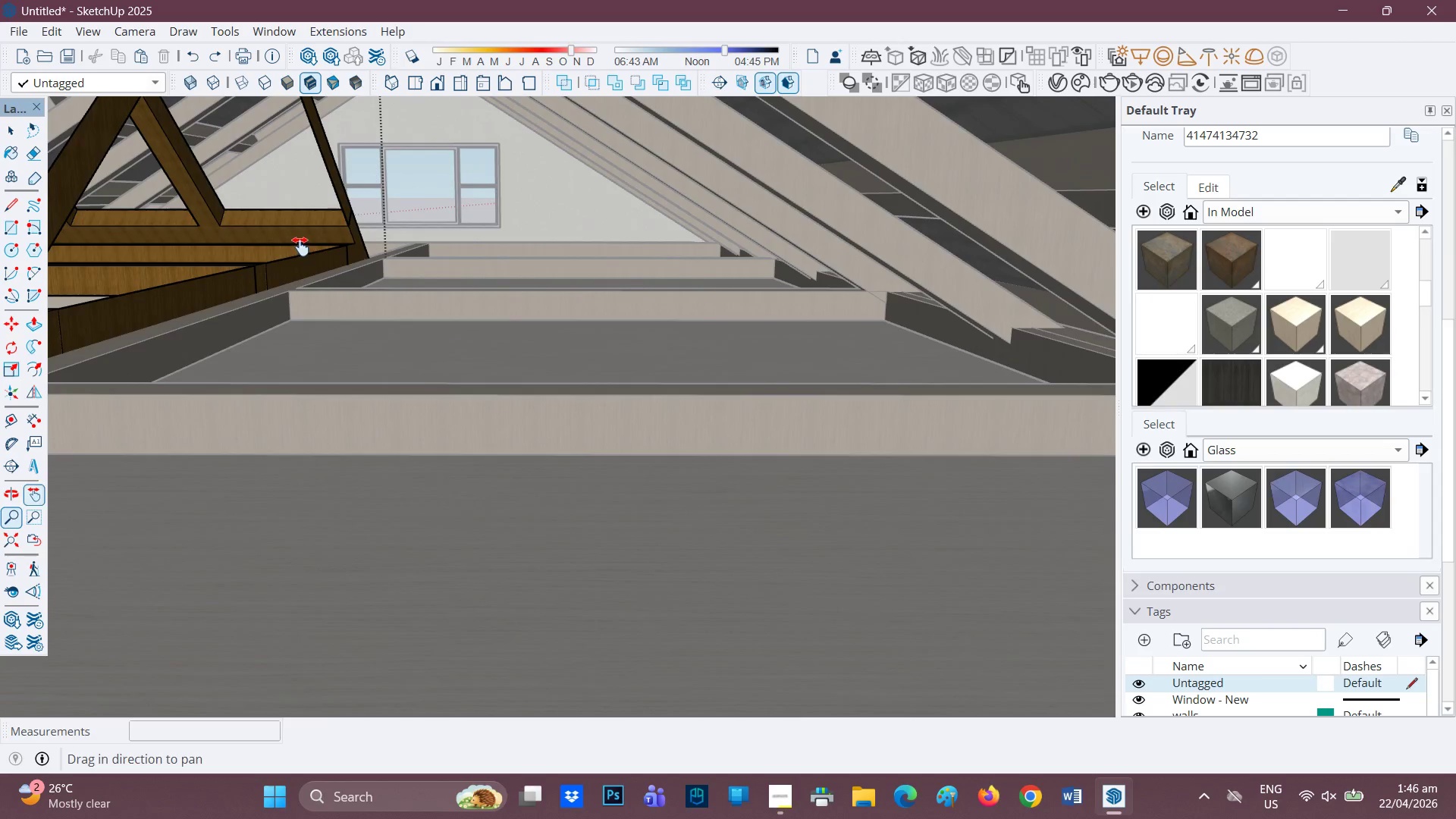 
left_click_drag(start_coordinate=[300, 246], to_coordinate=[618, 268])
 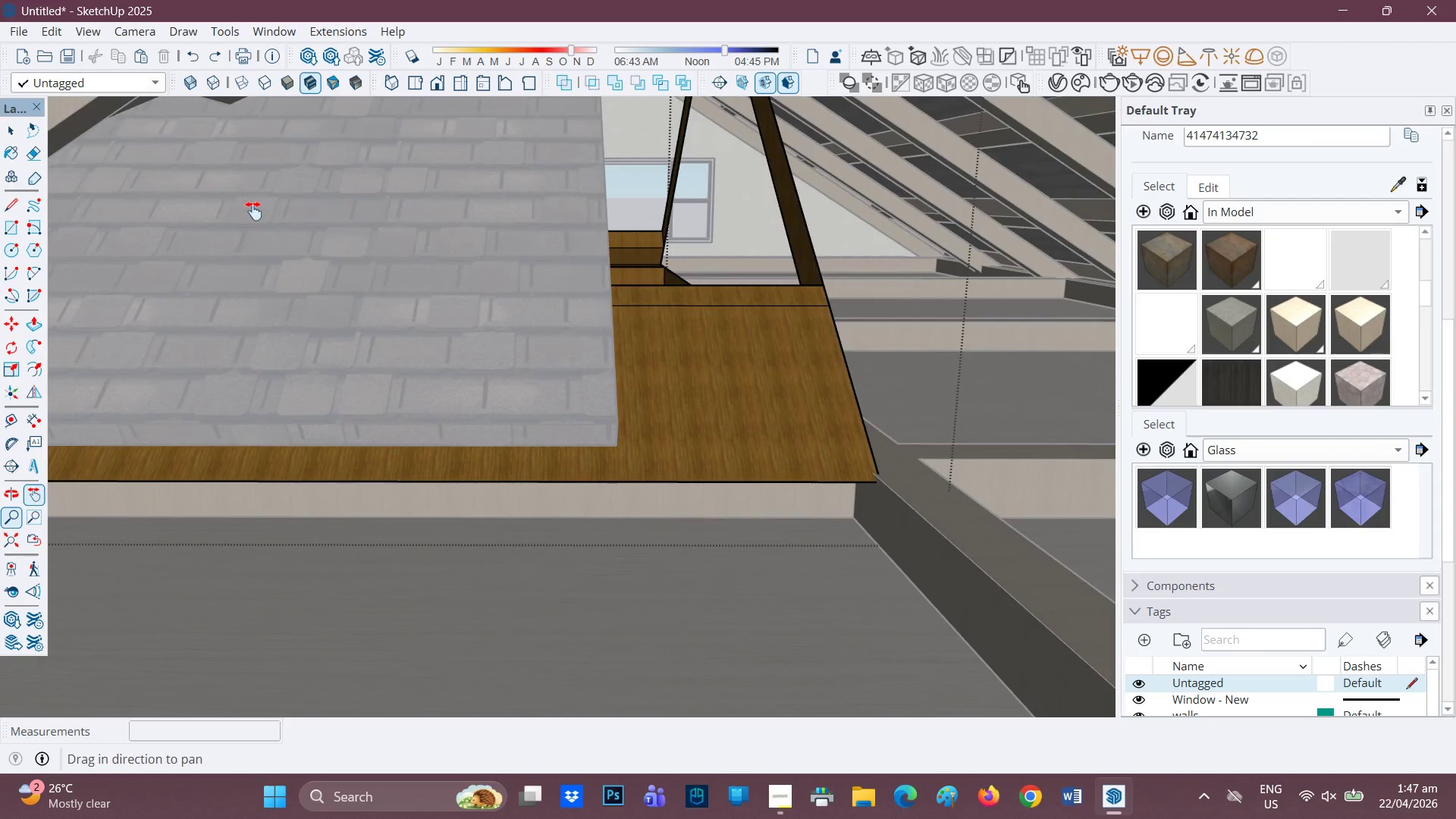 
left_click_drag(start_coordinate=[255, 211], to_coordinate=[423, 234])
 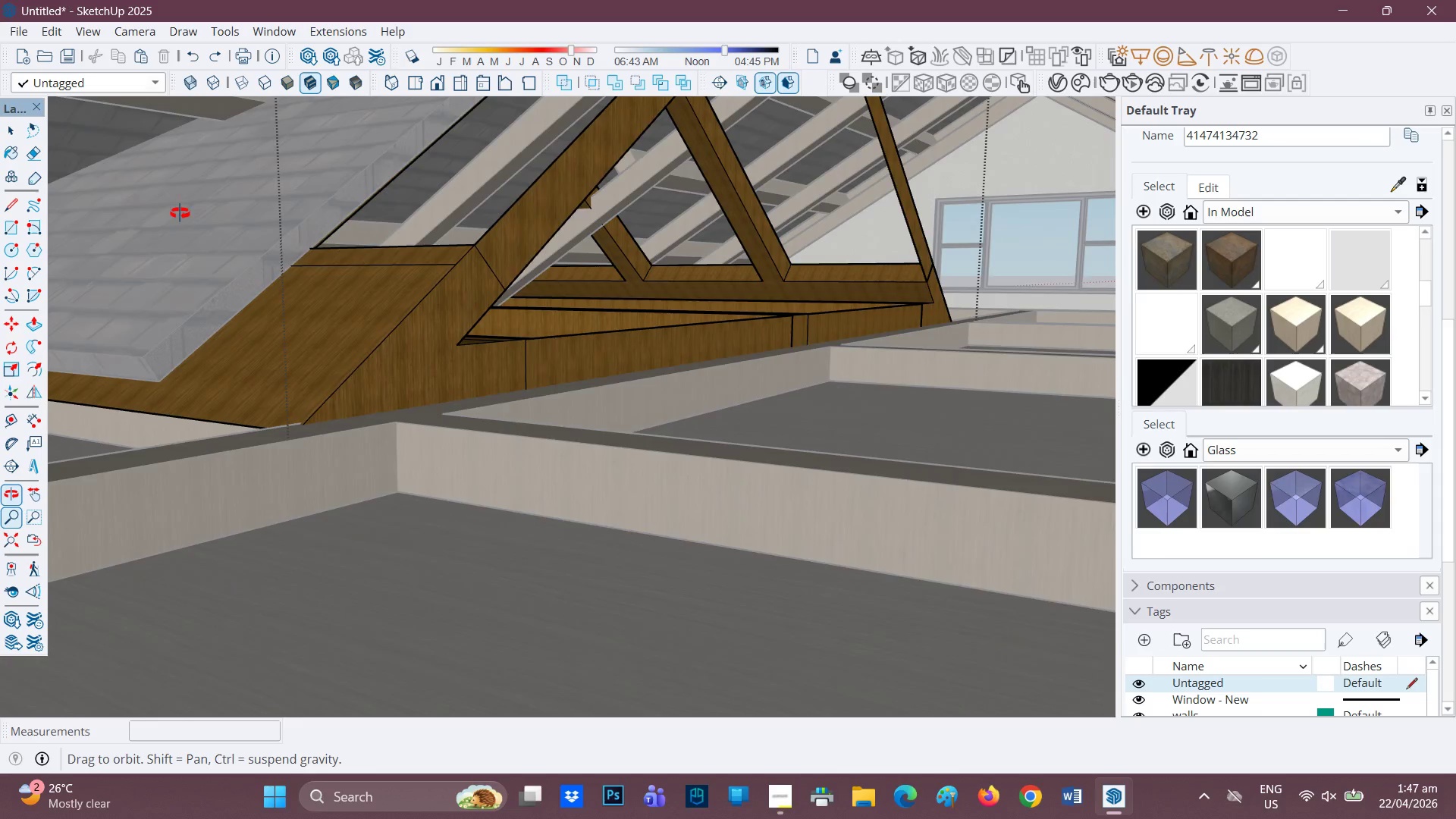 
key(Space)
 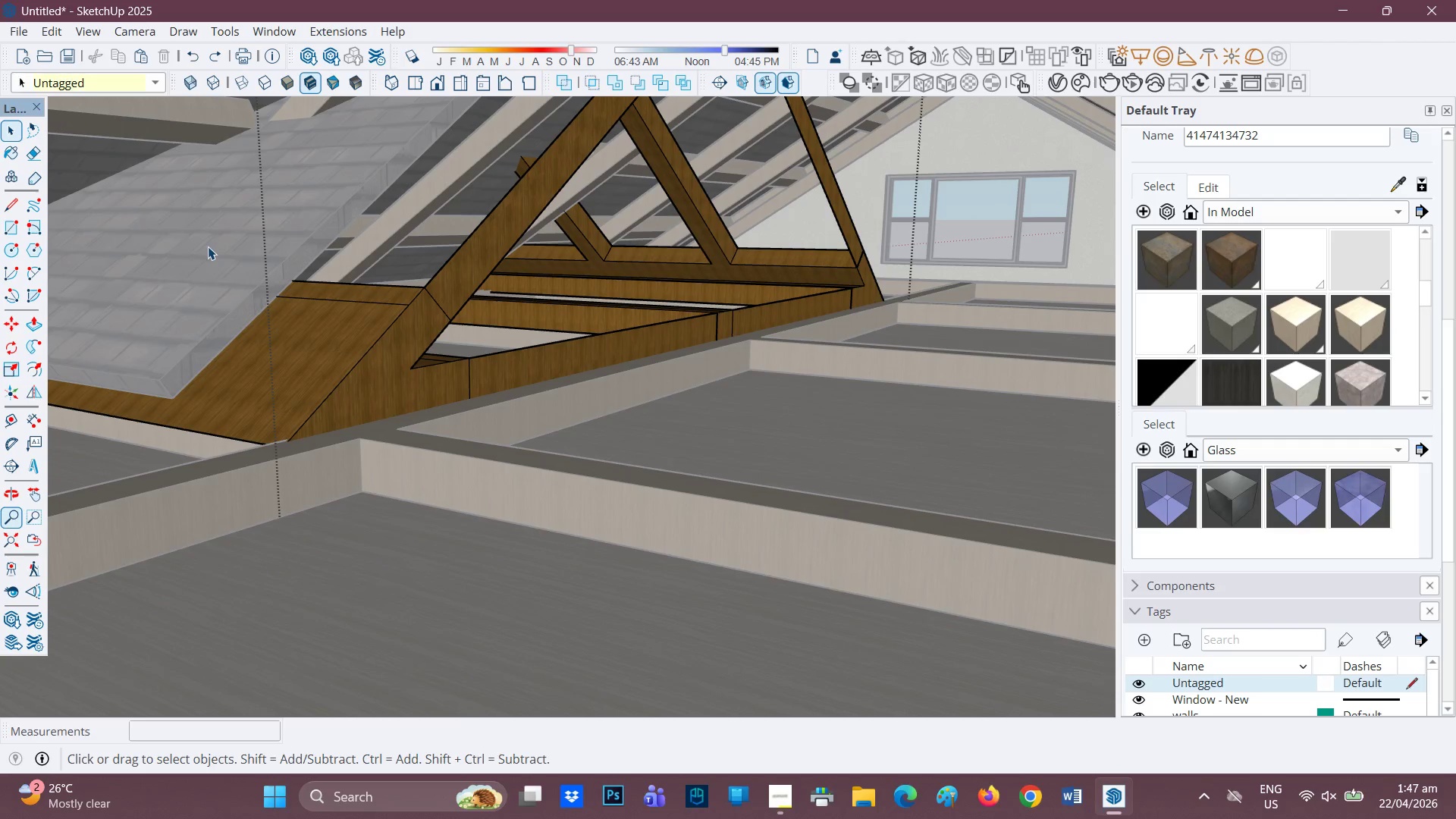 
scroll: coordinate [184, 231], scroll_direction: down, amount: 2.0
 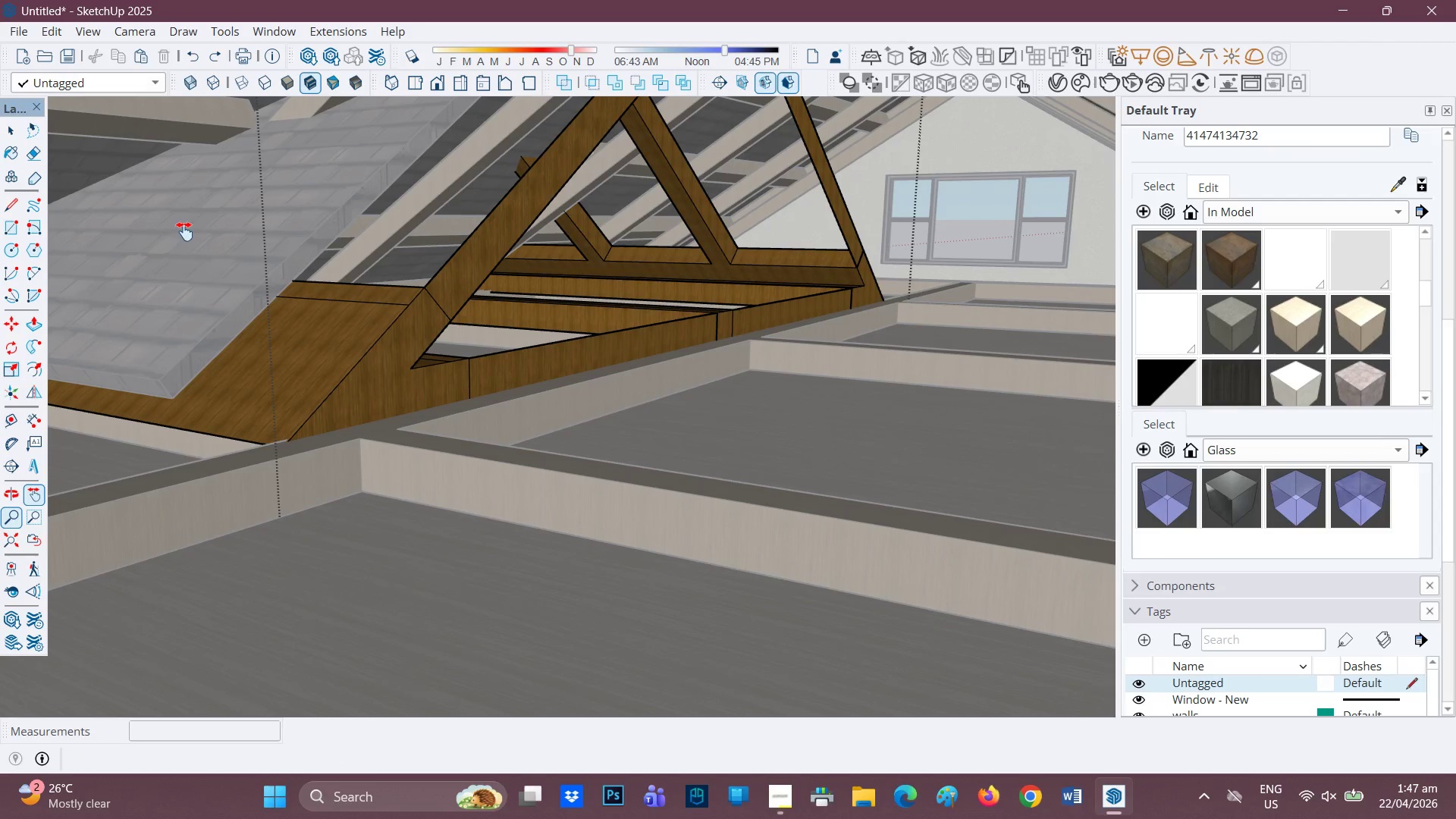 
left_click([210, 246])
 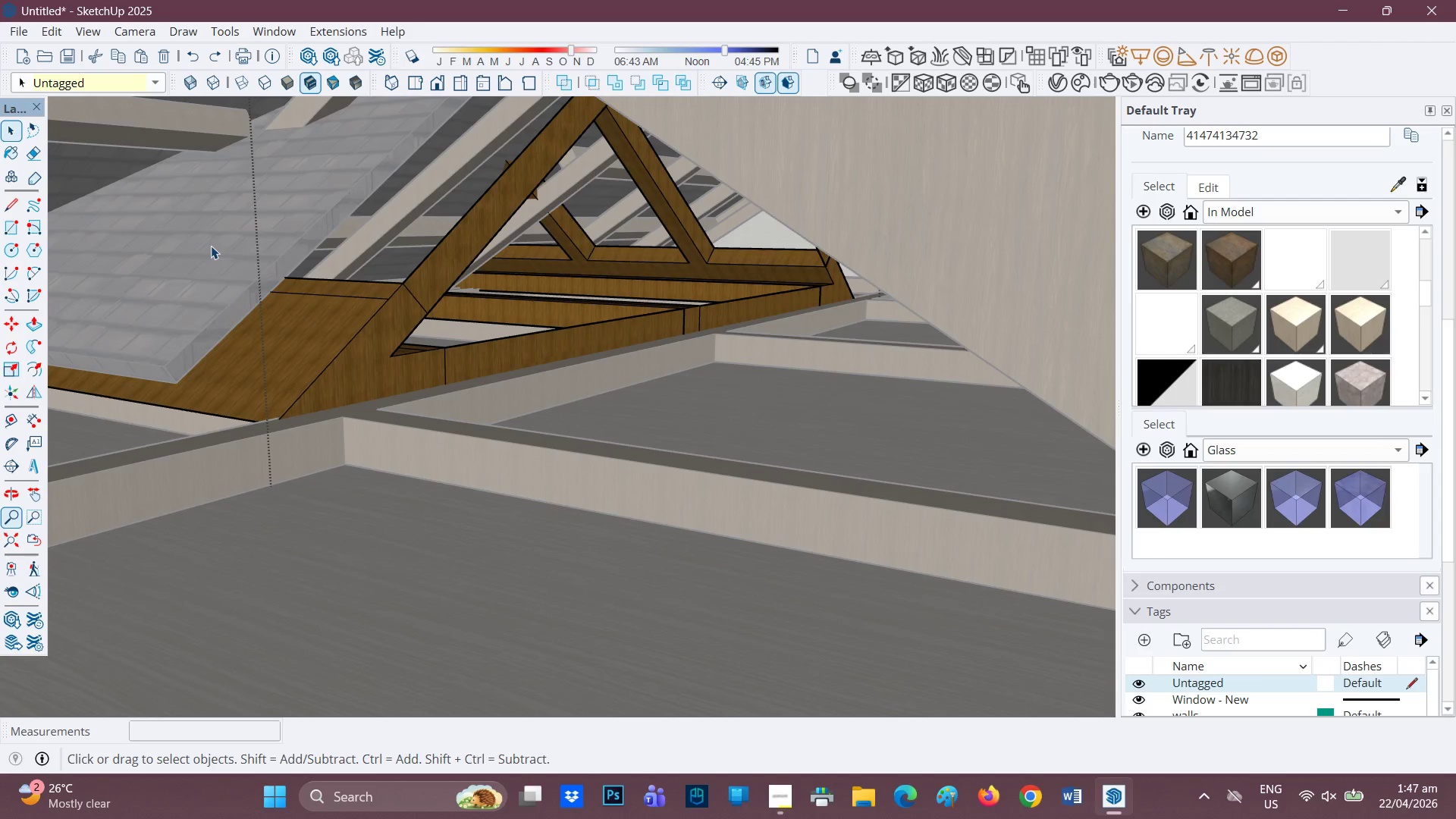 
scroll: coordinate [209, 246], scroll_direction: down, amount: 1.0
 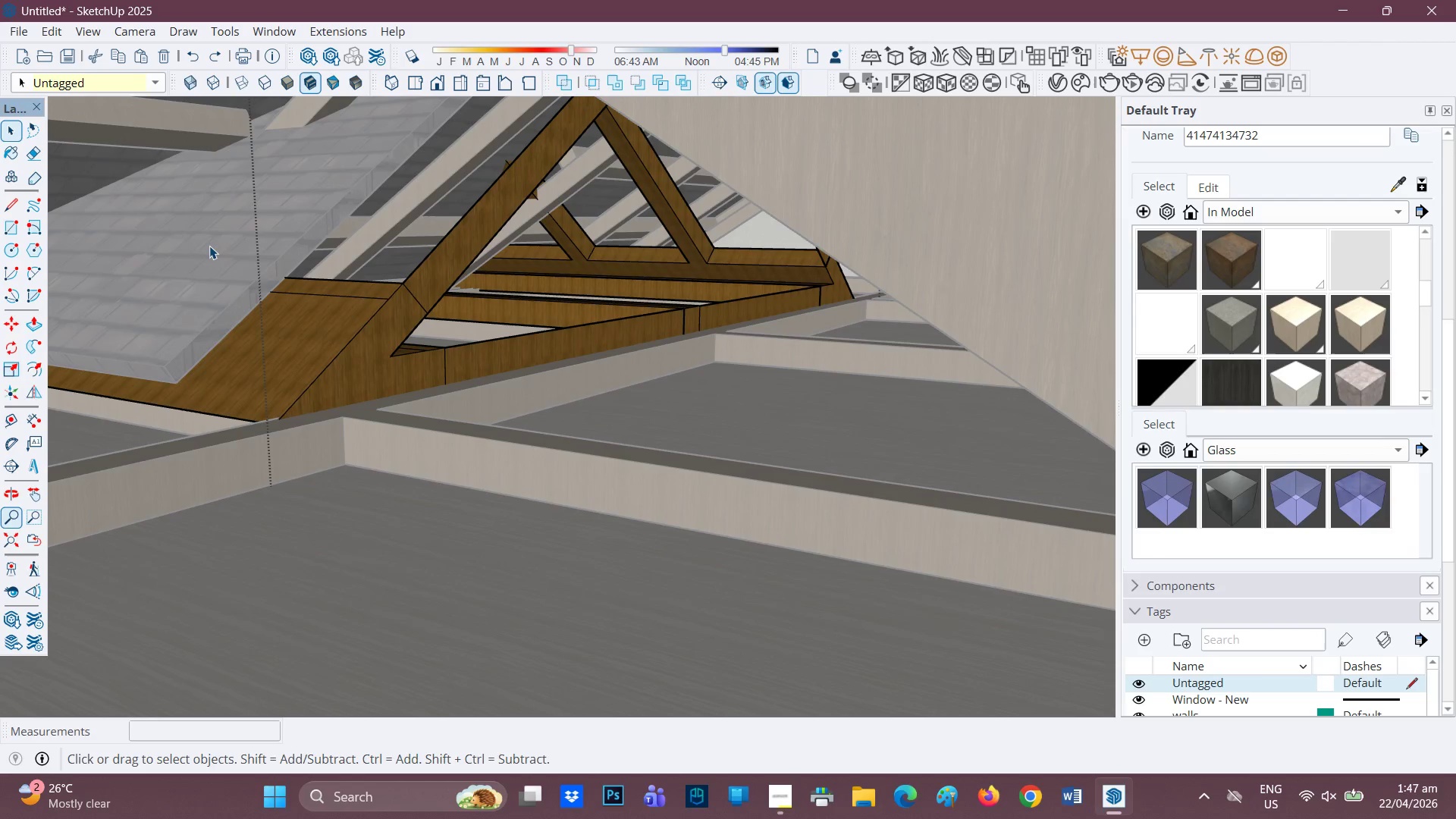 
double_click([211, 246])
 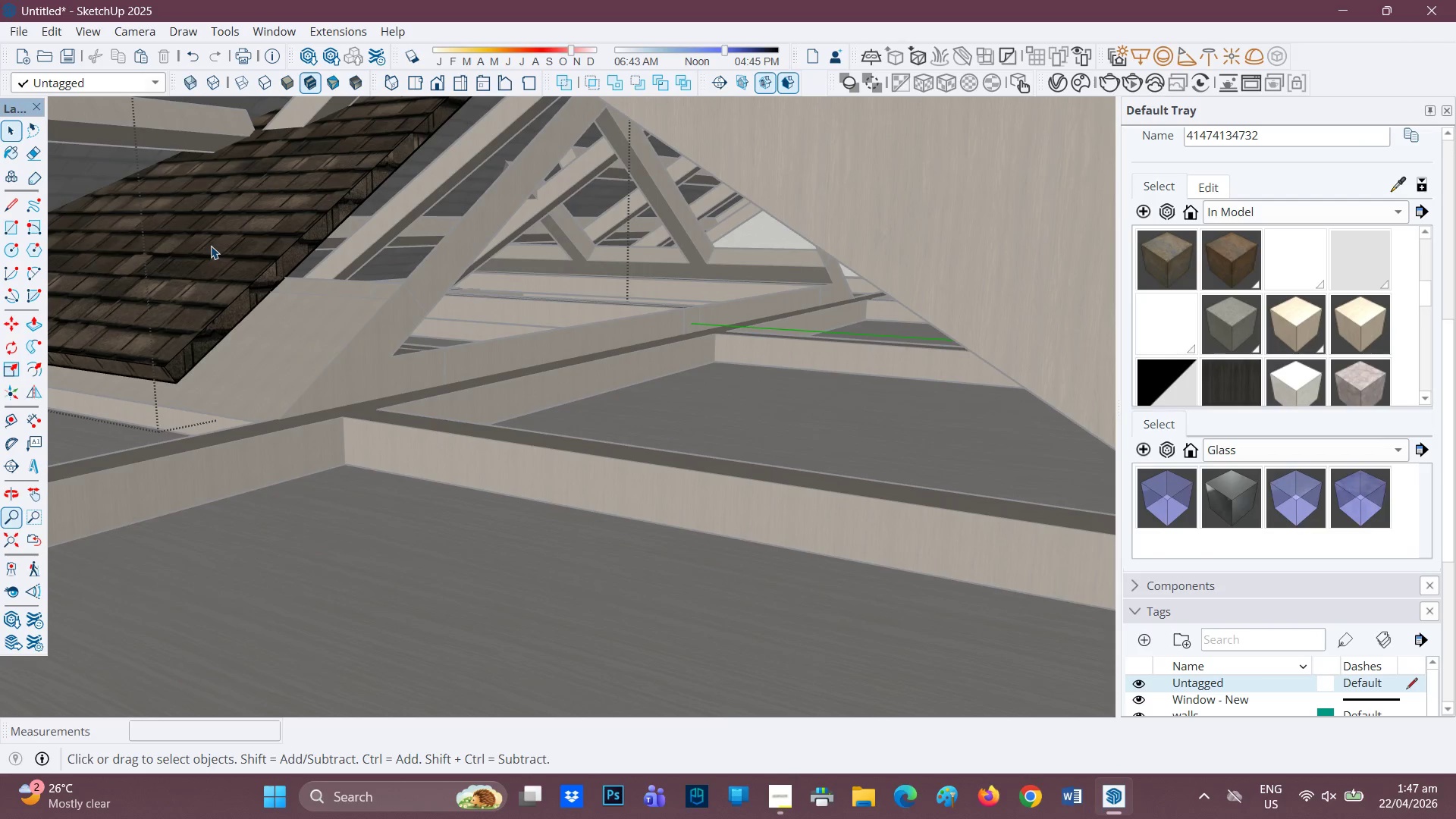 
scroll: coordinate [211, 246], scroll_direction: up, amount: 1.0
 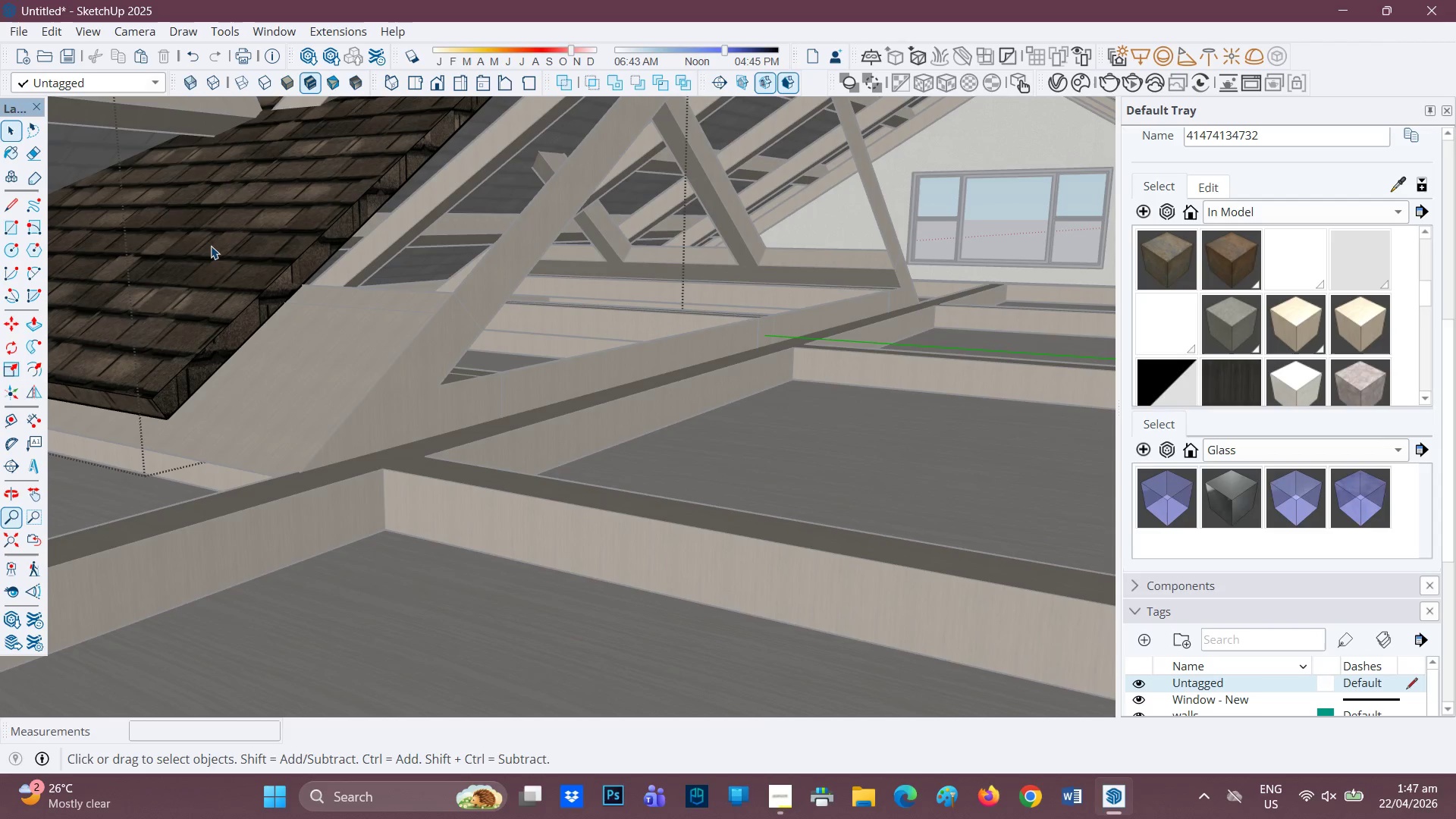 
key(H)
 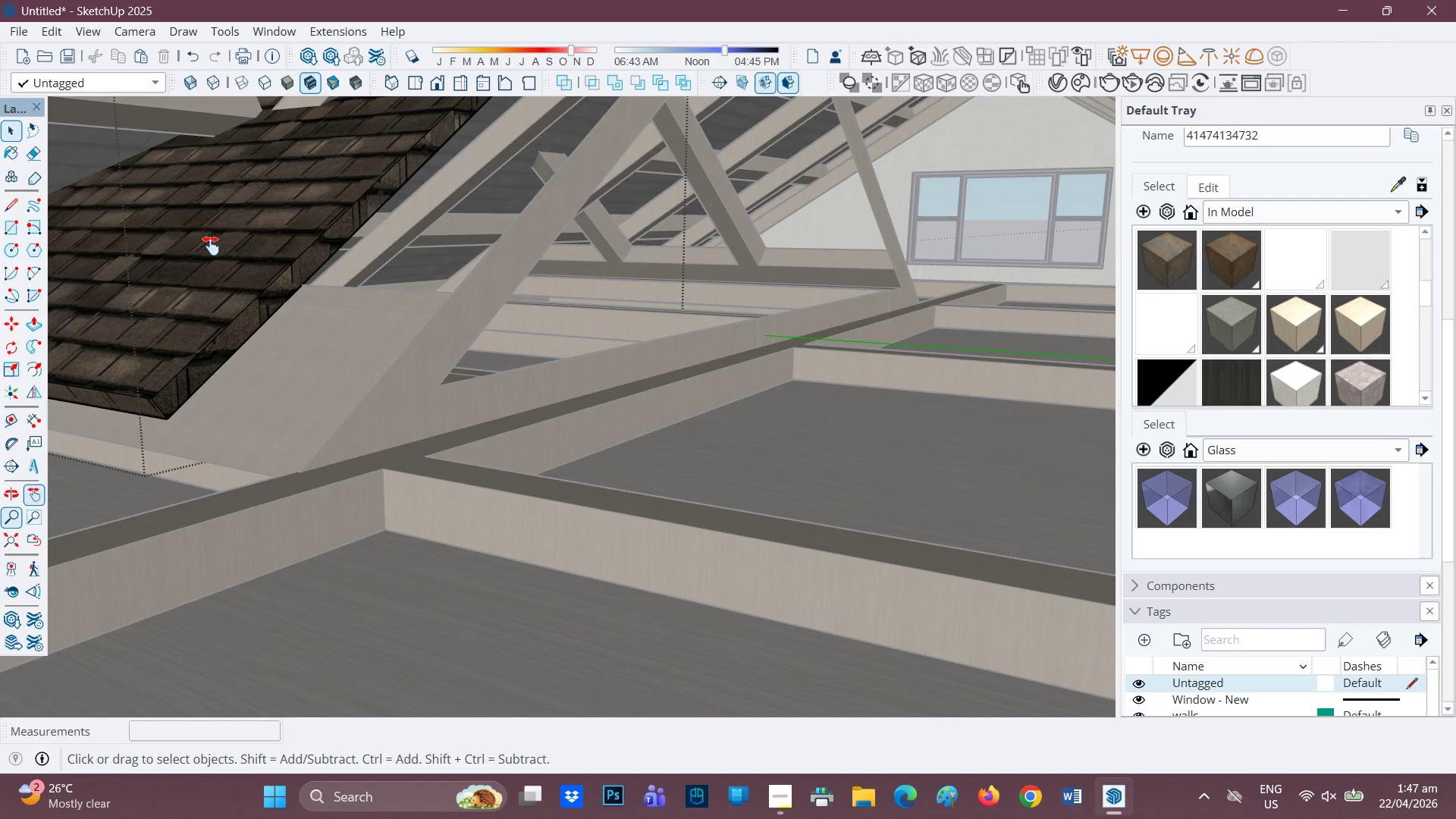 
left_click_drag(start_coordinate=[211, 246], to_coordinate=[403, 325])
 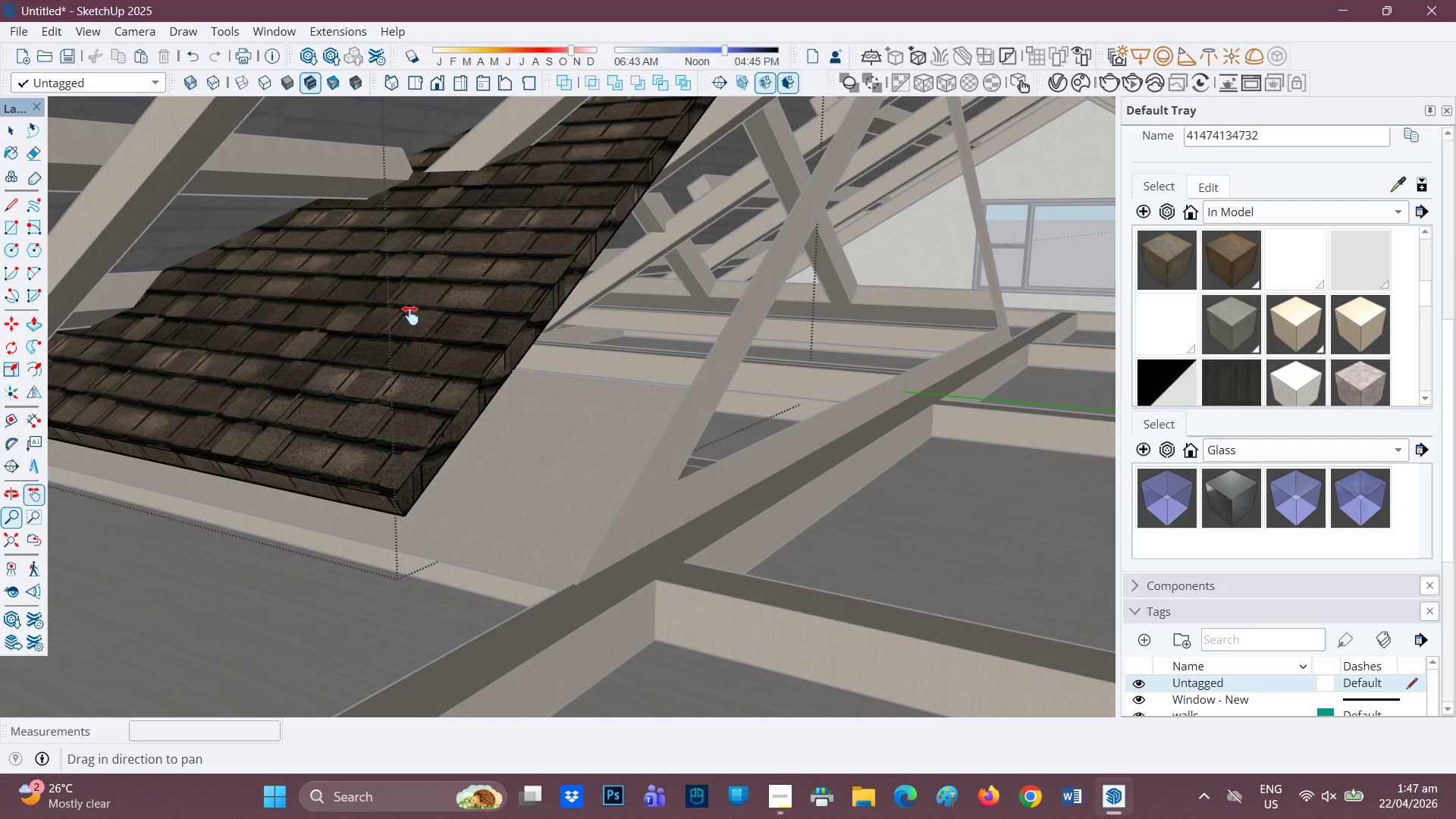 
scroll: coordinate [410, 315], scroll_direction: none, amount: 0.0
 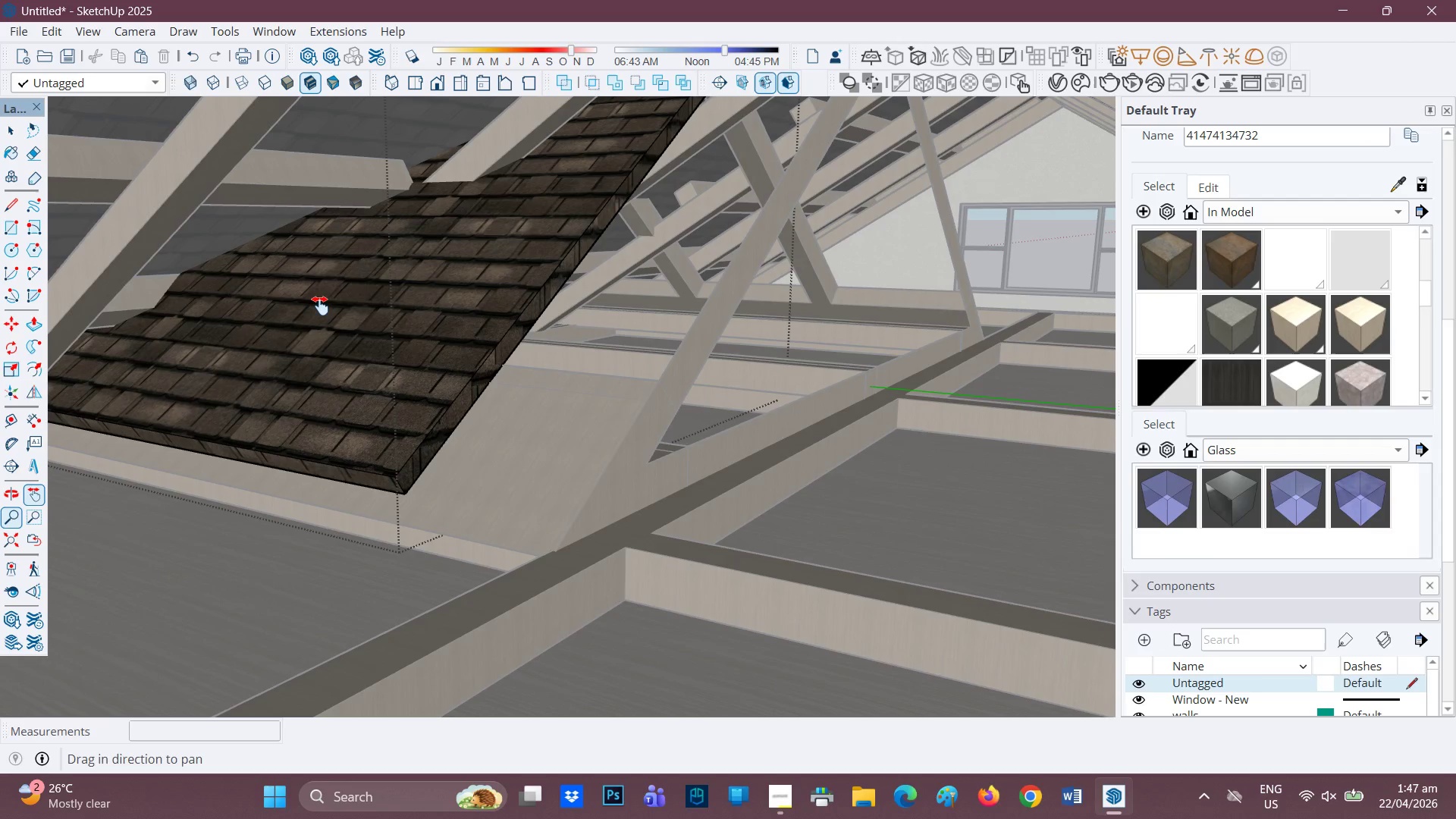 
key(H)
 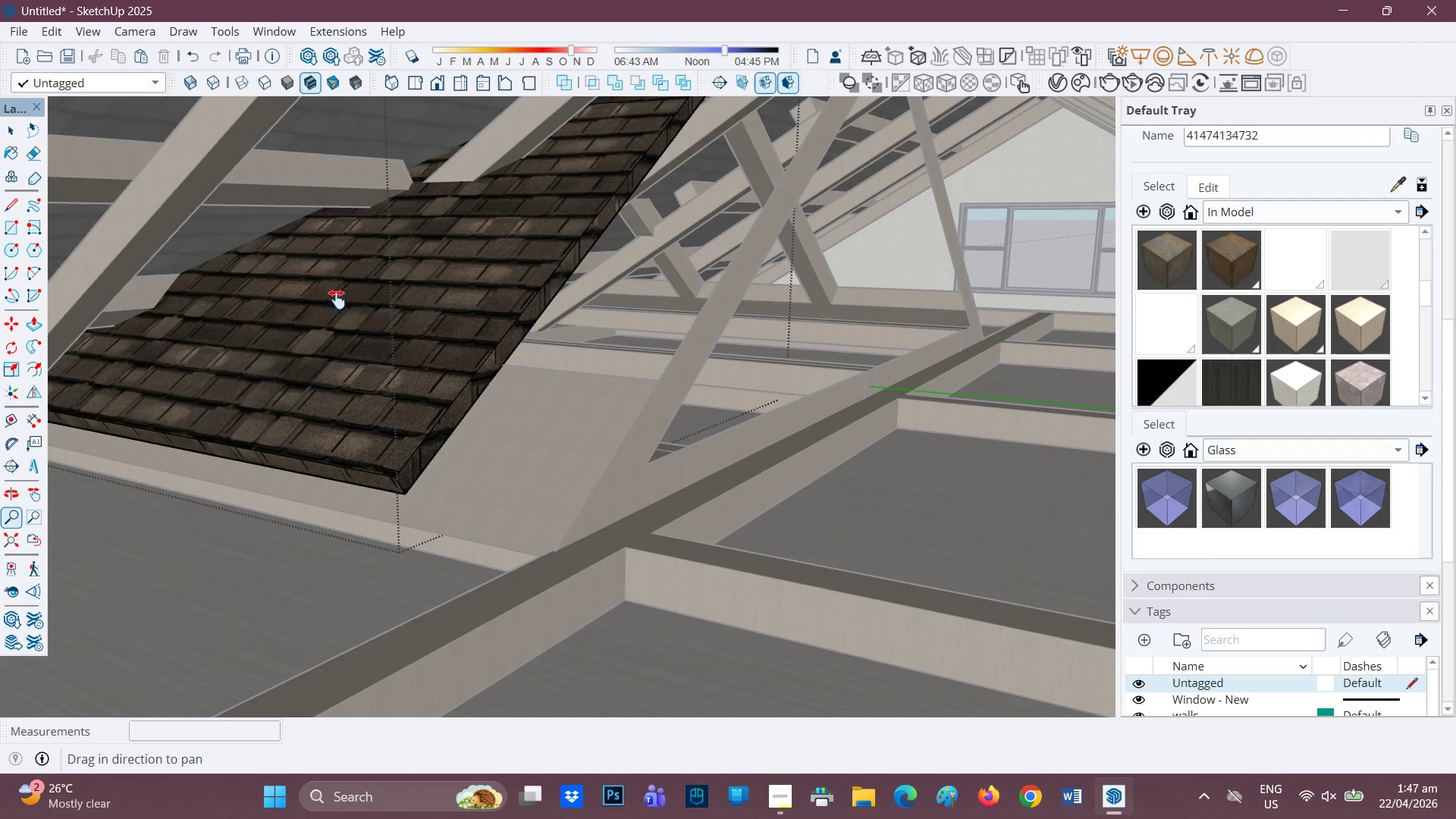 
left_click_drag(start_coordinate=[335, 299], to_coordinate=[370, 381])
 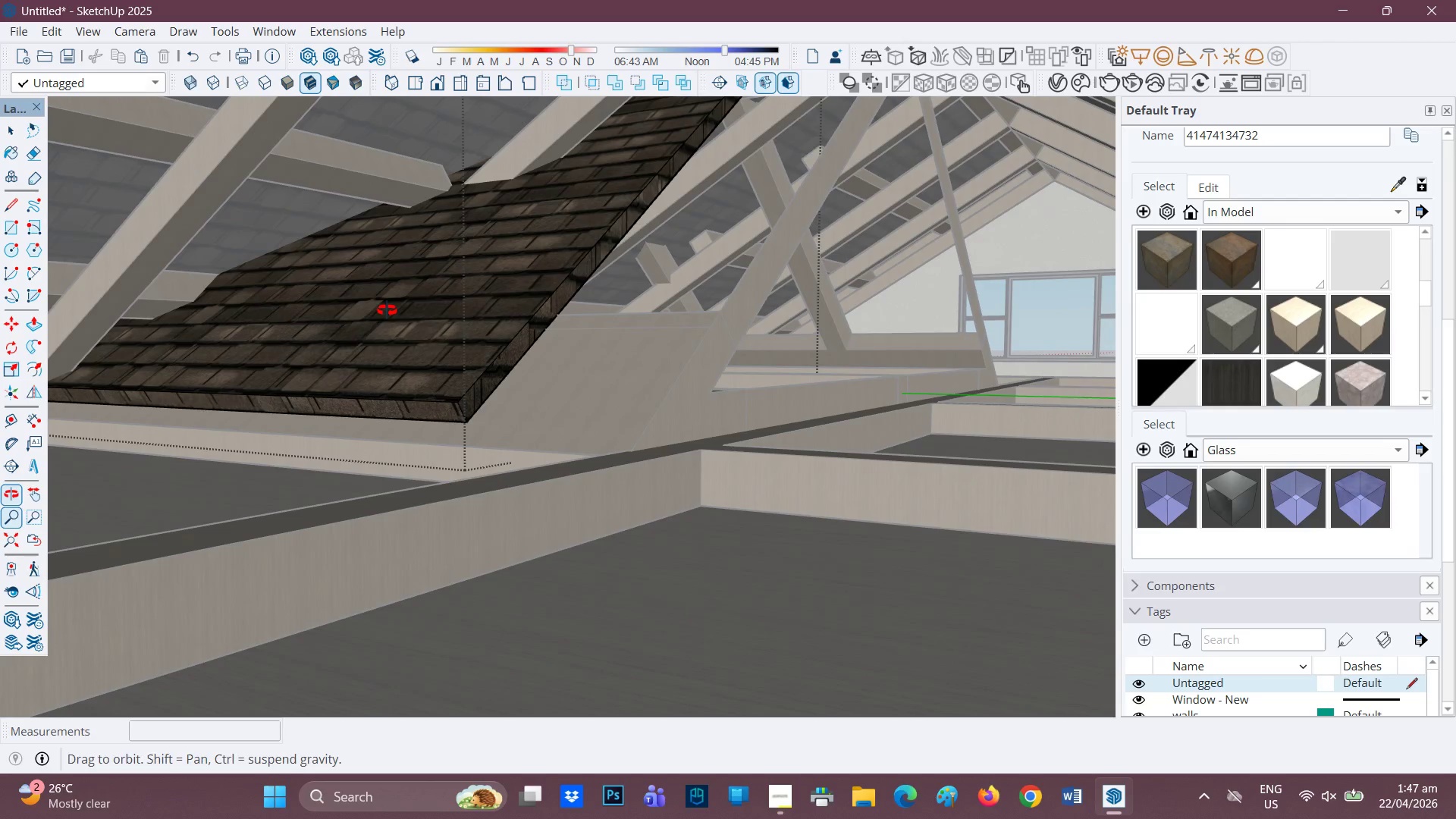 
left_click_drag(start_coordinate=[382, 290], to_coordinate=[402, 428])
 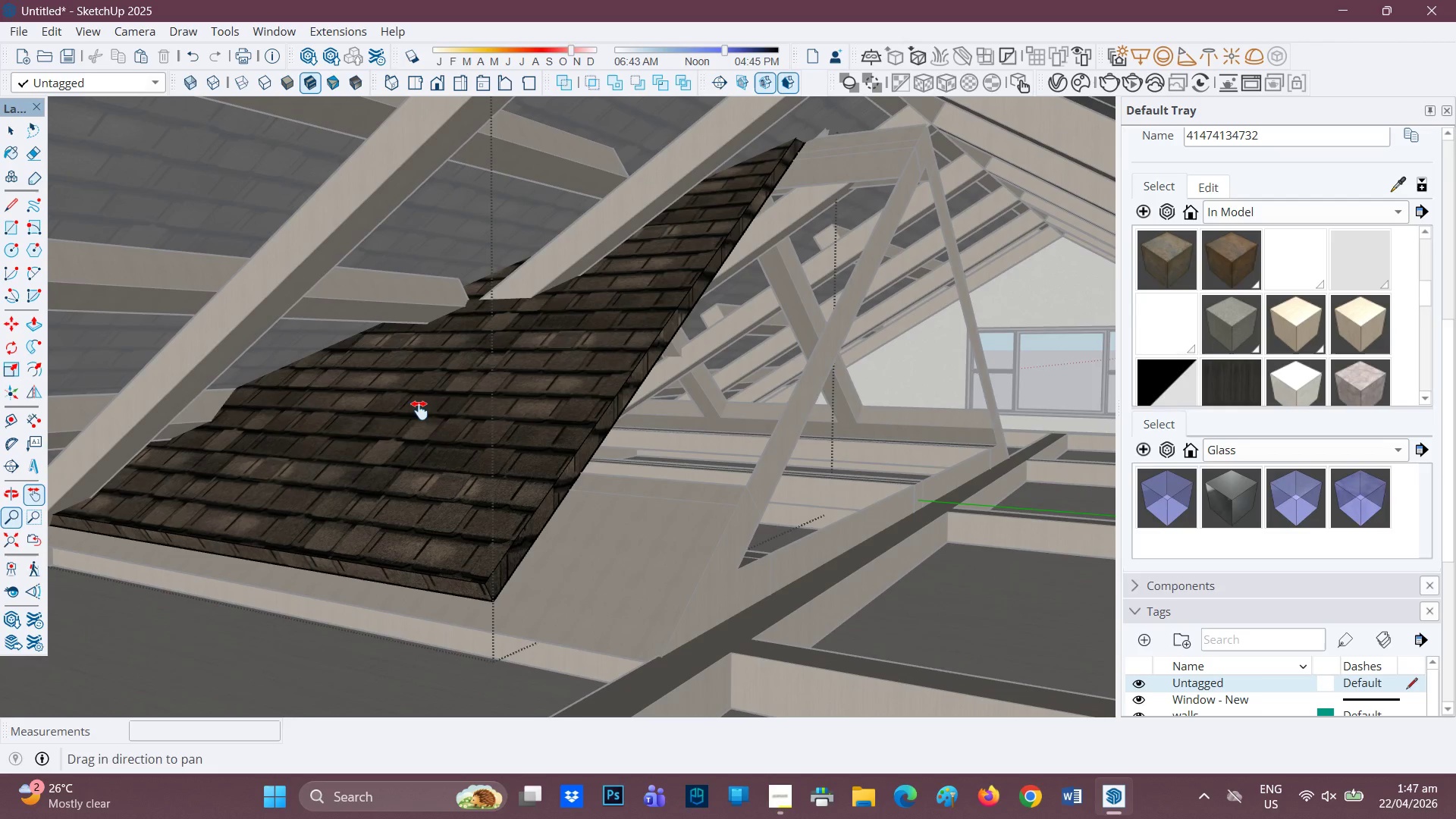 
left_click_drag(start_coordinate=[419, 401], to_coordinate=[509, 387])
 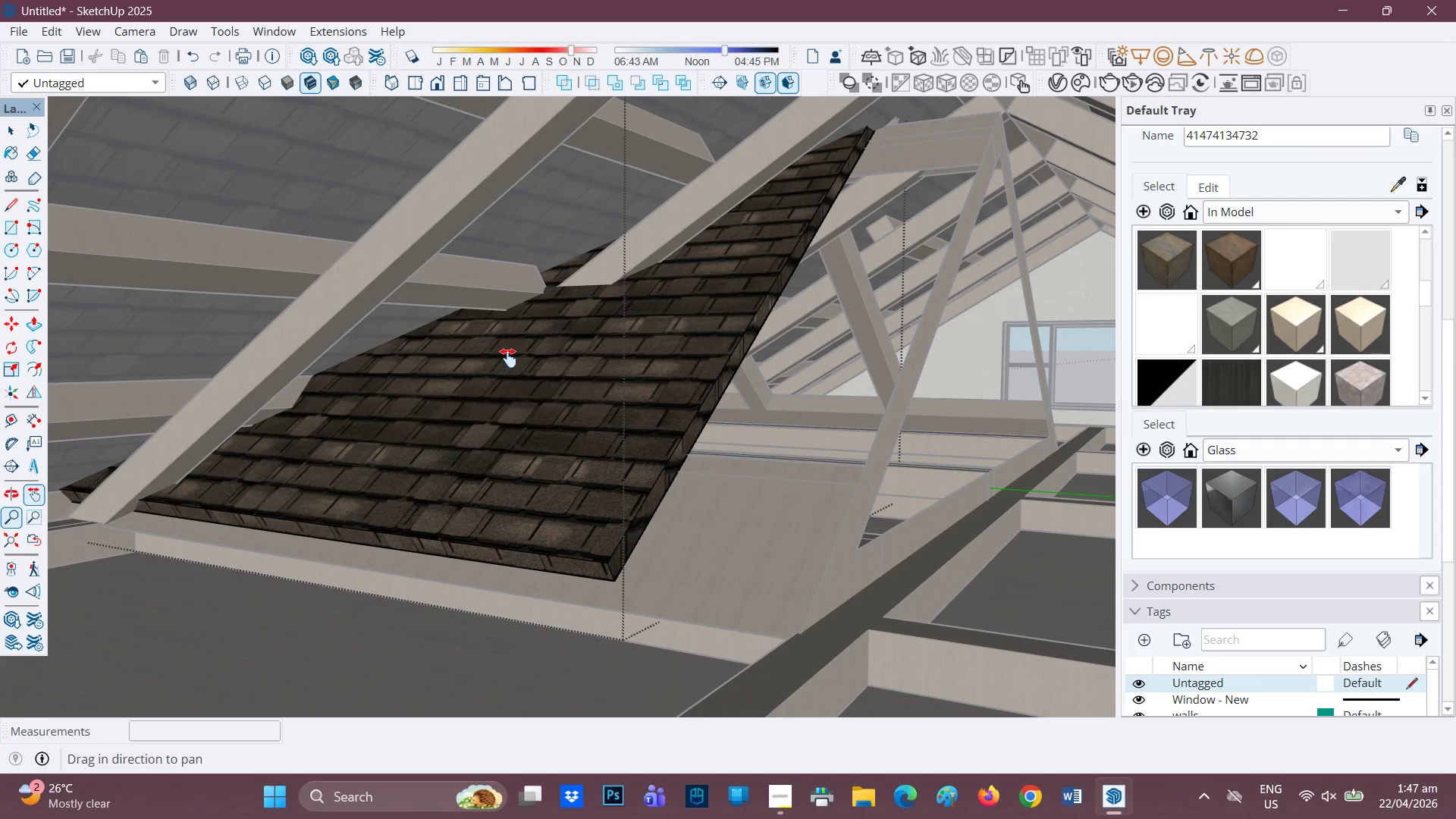 
type(PL)
 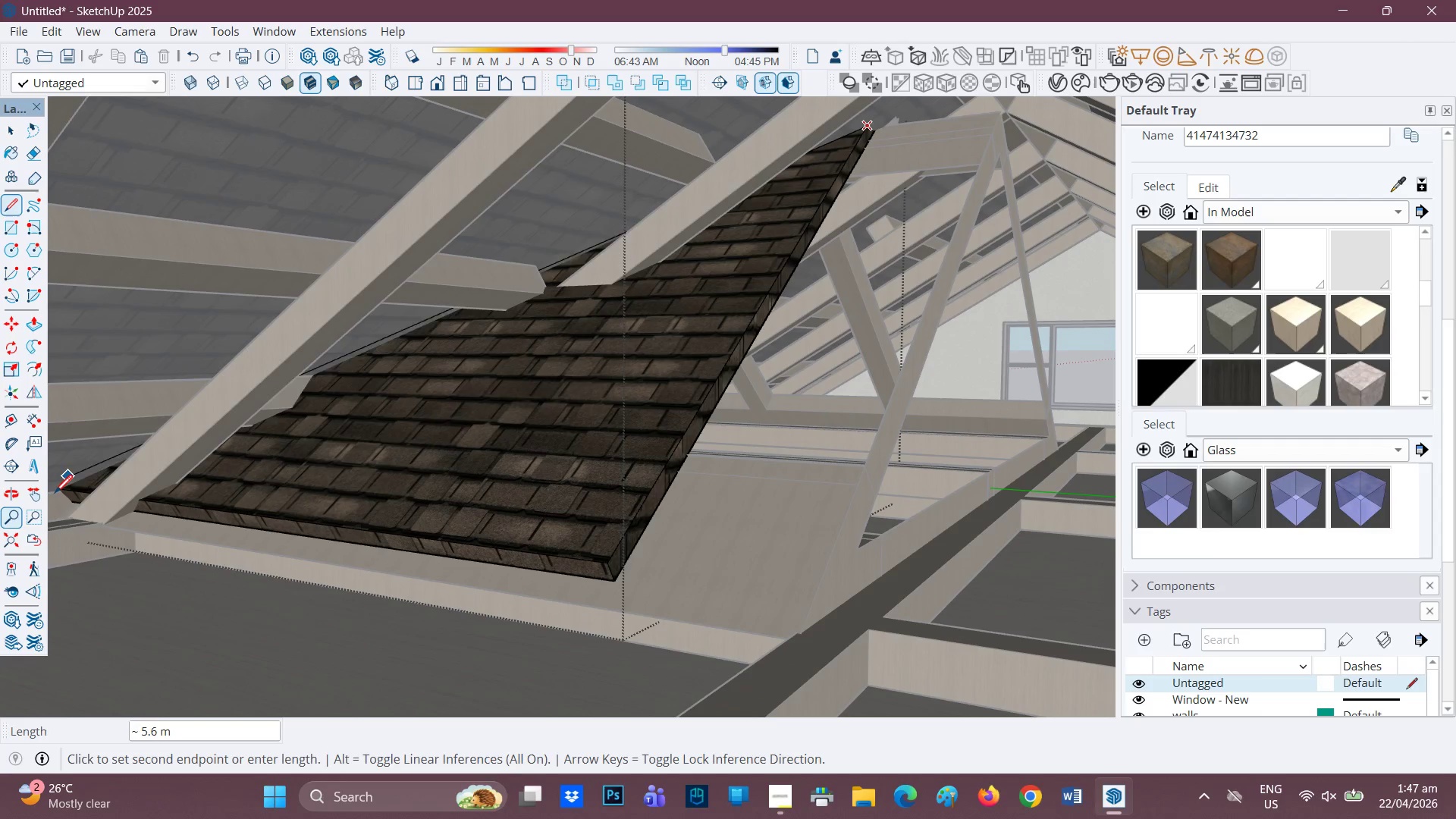 
left_click([61, 493])
 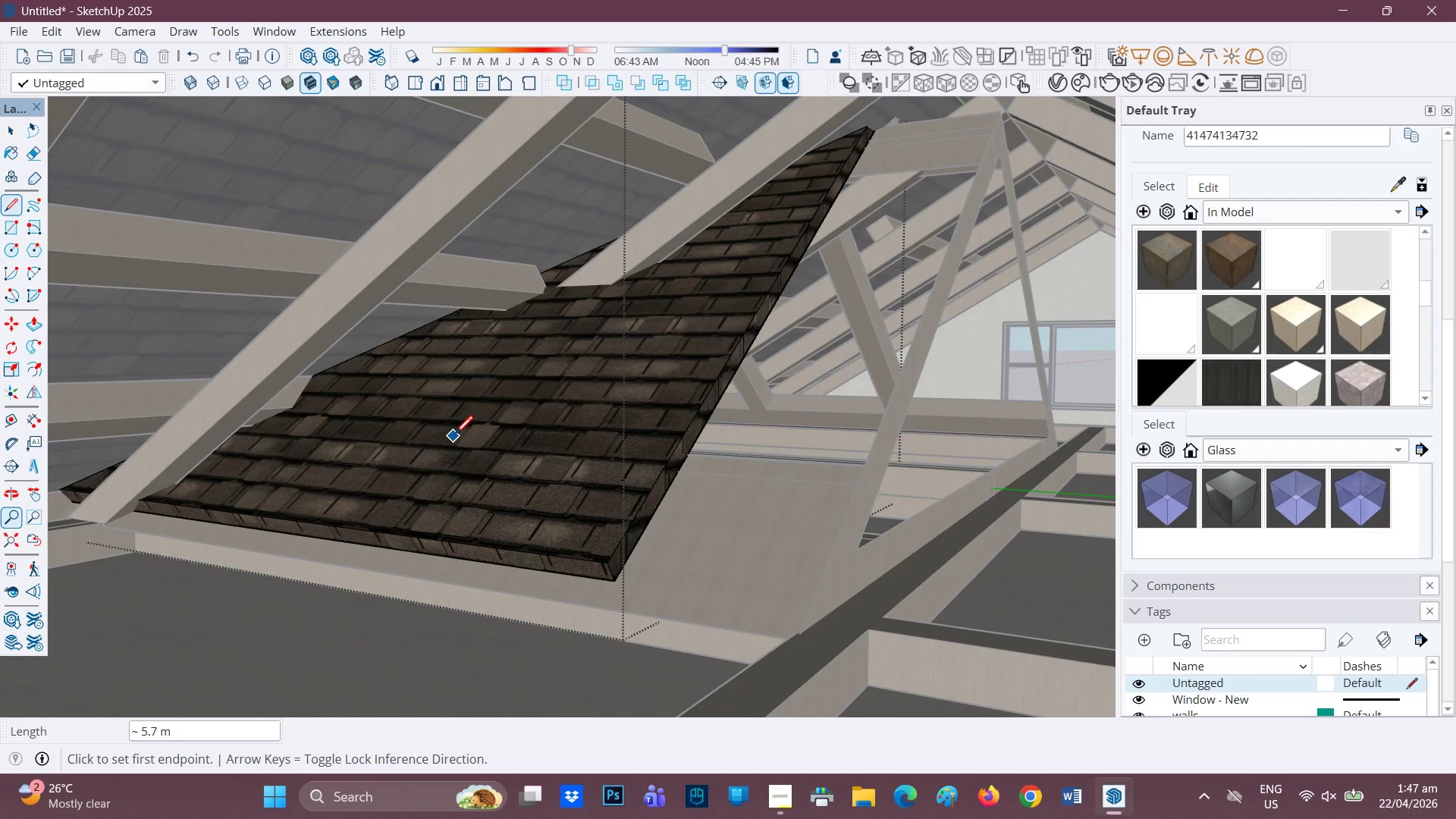 
key(P)
 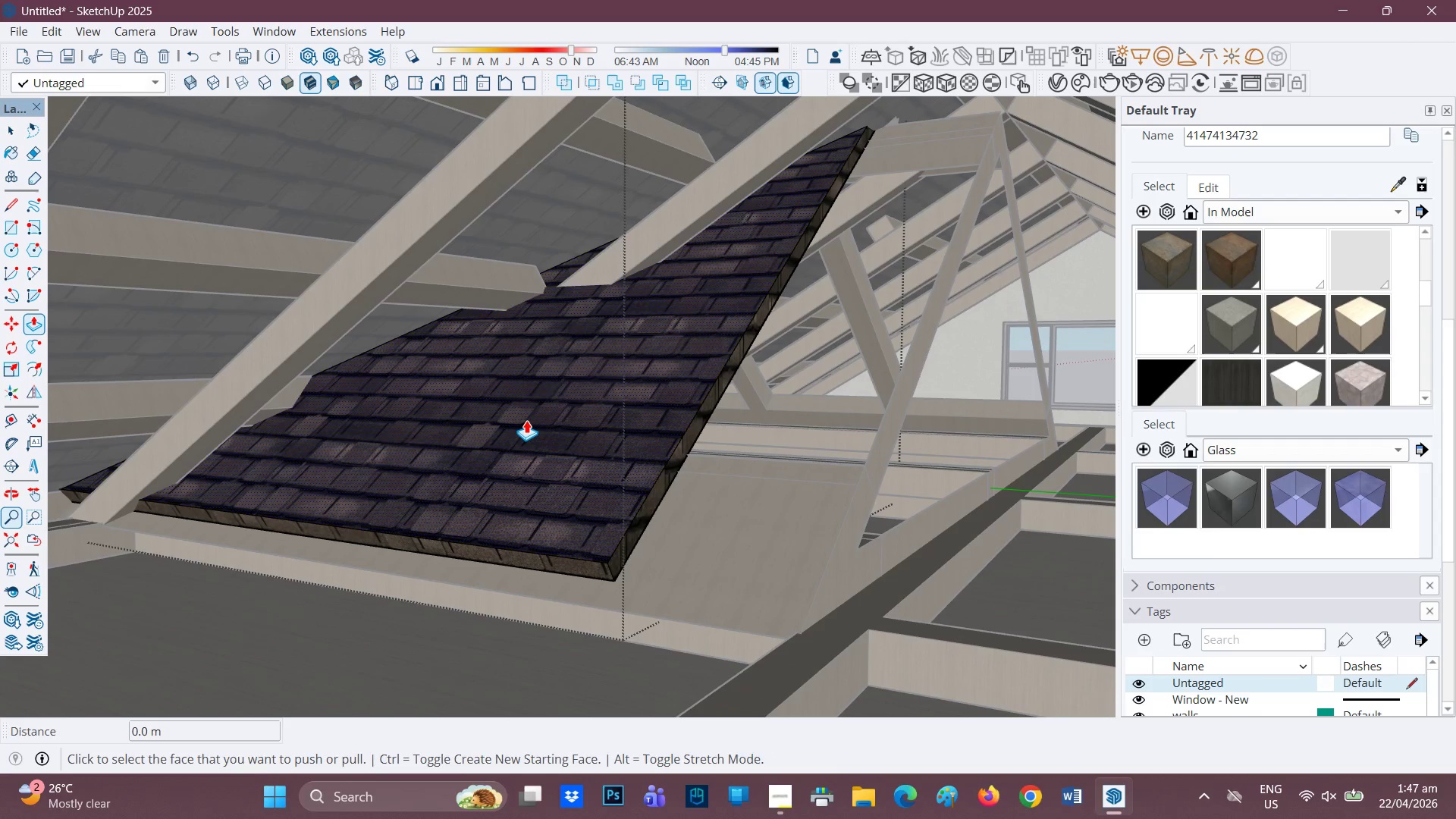 
left_click([526, 420])
 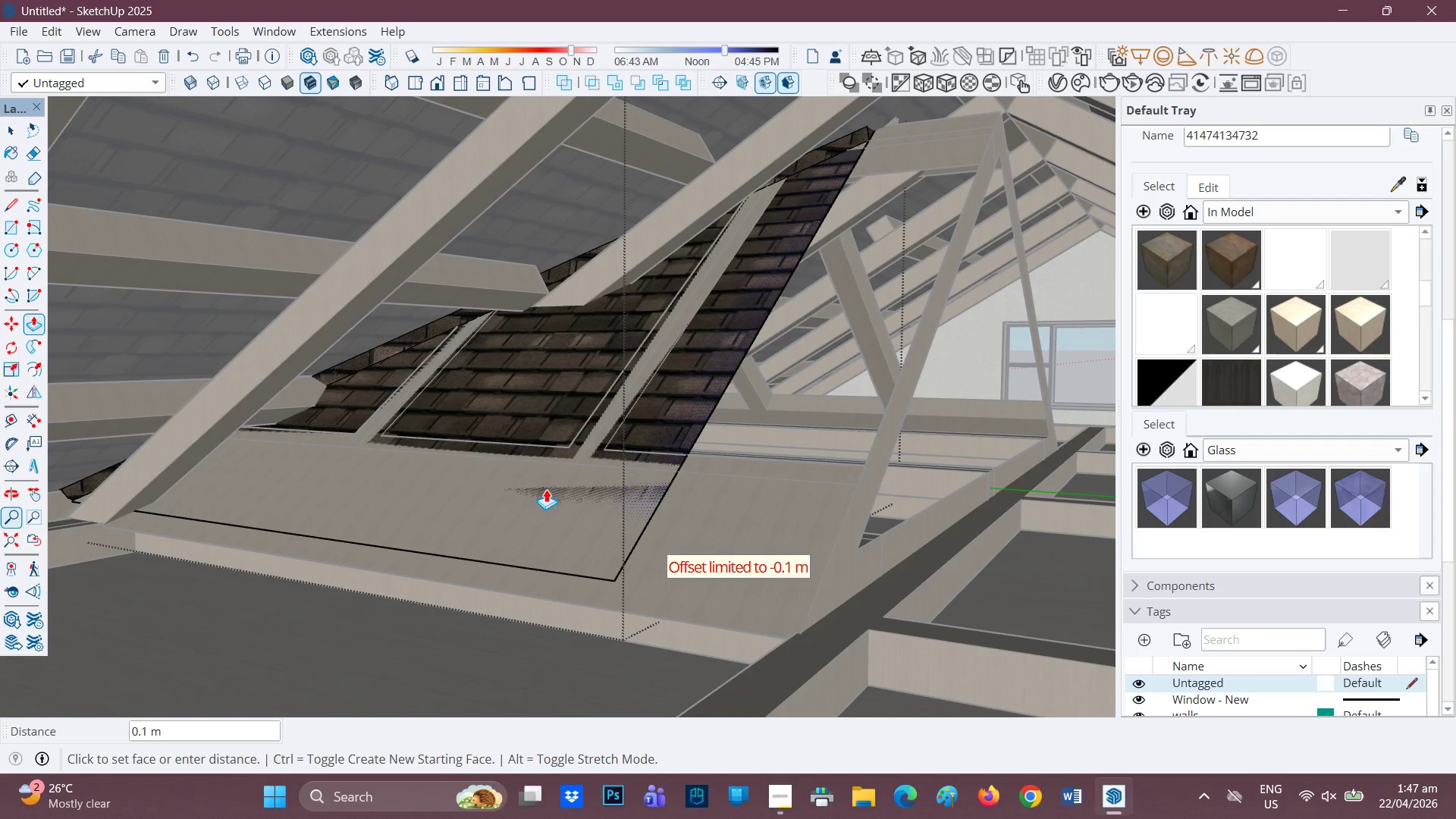 
left_click([546, 491])
 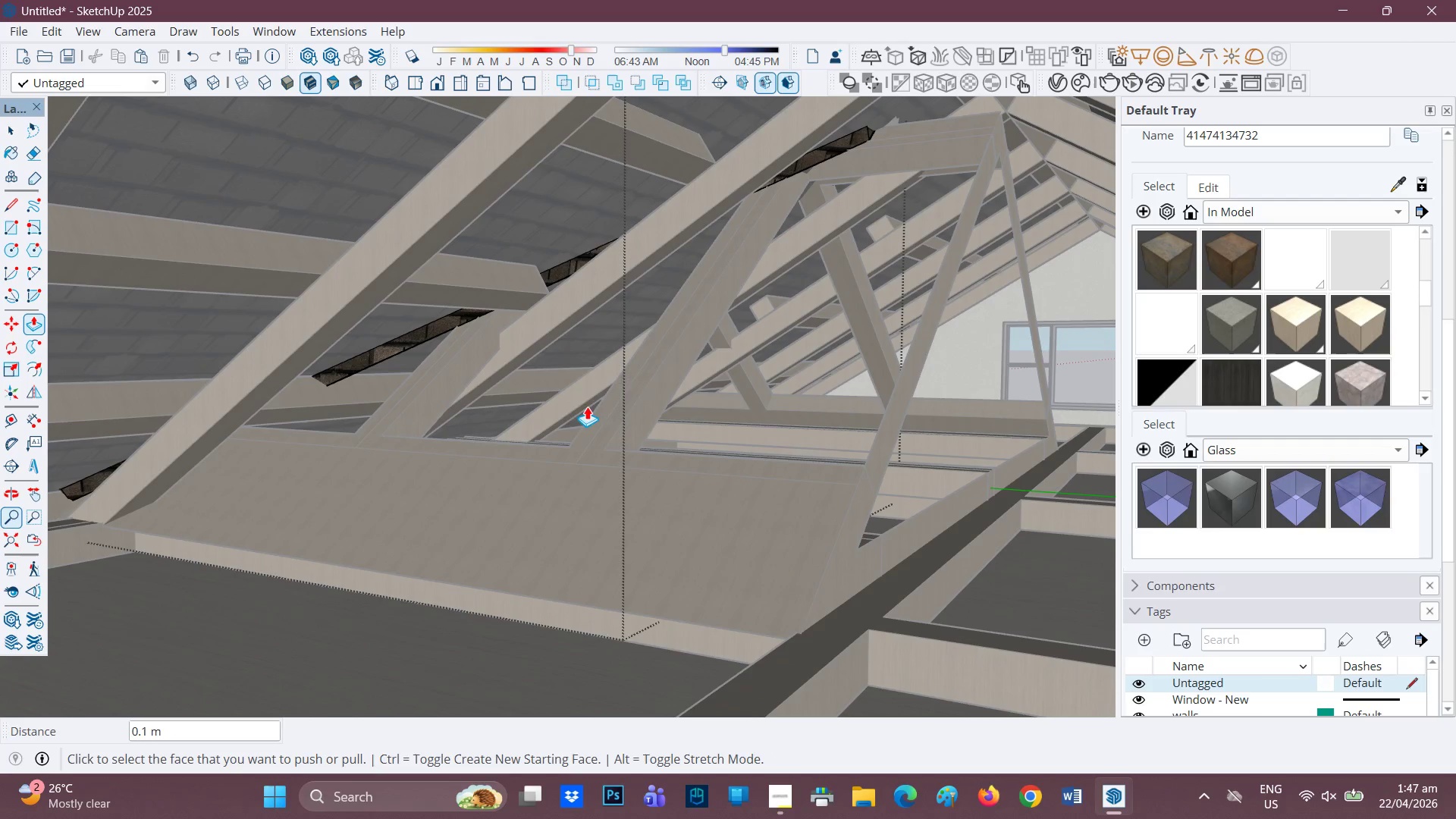 
scroll: coordinate [716, 293], scroll_direction: down, amount: 1.0
 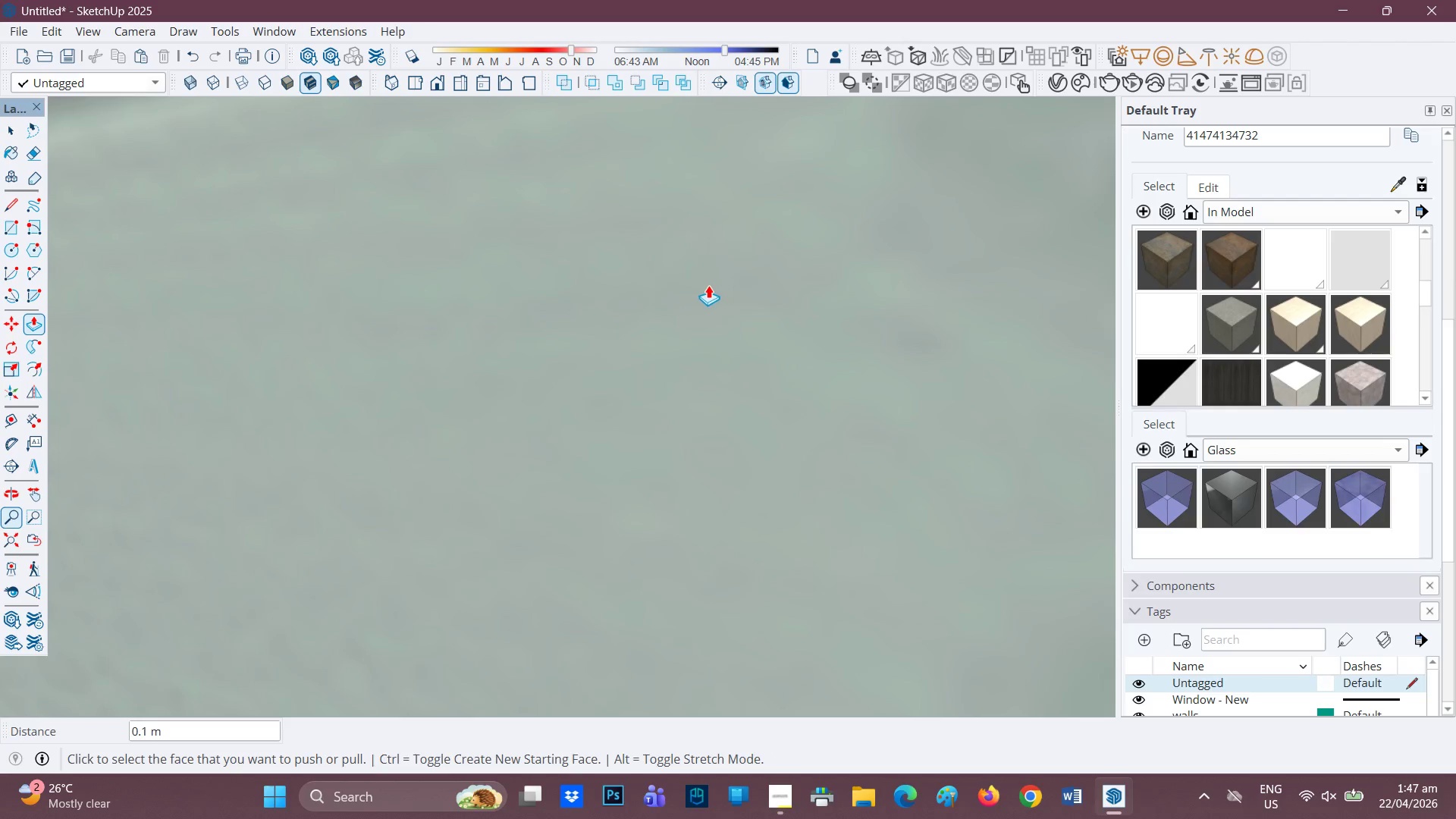 
scroll: coordinate [693, 290], scroll_direction: none, amount: 0.0
 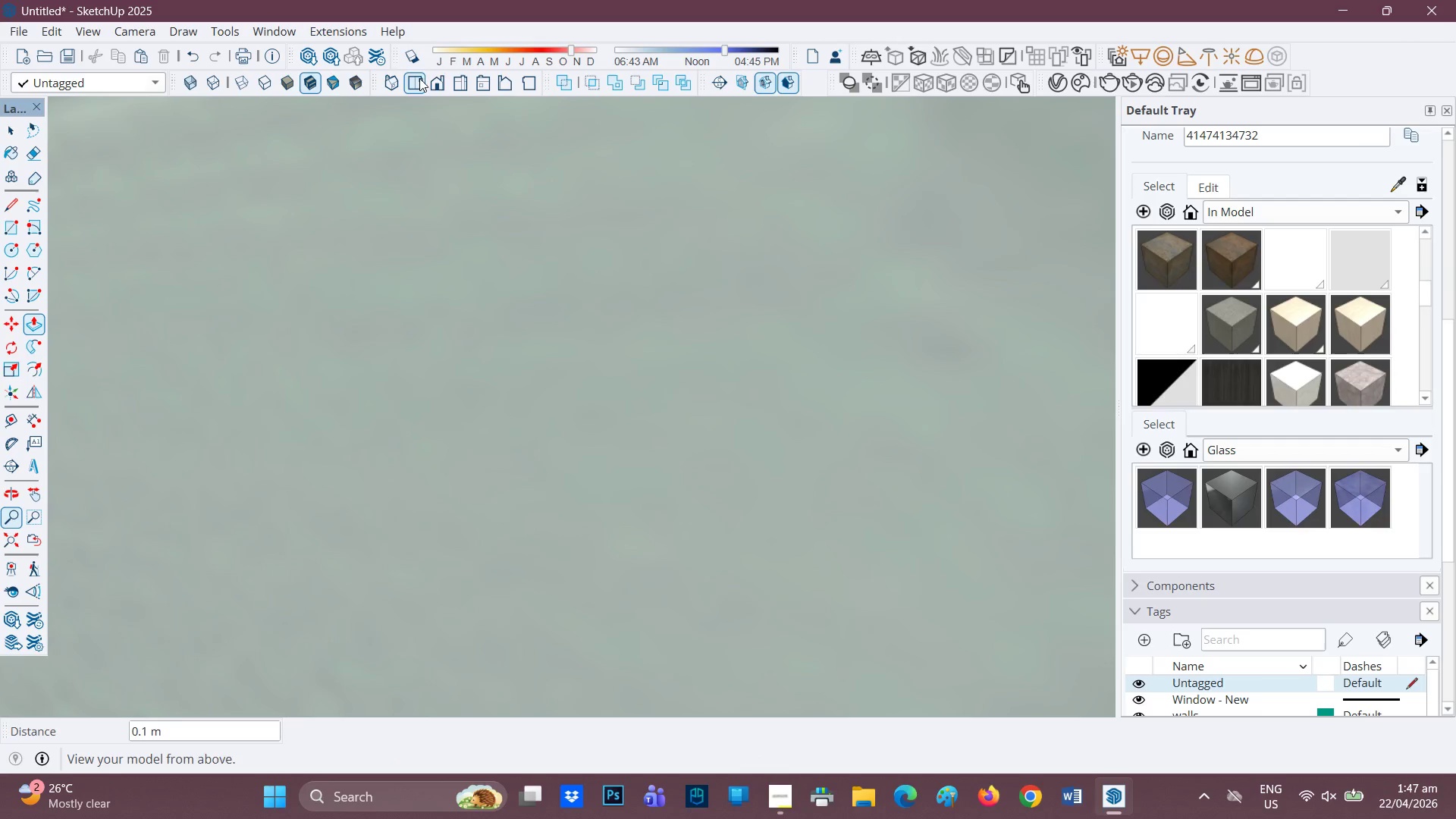 
left_click([431, 82])
 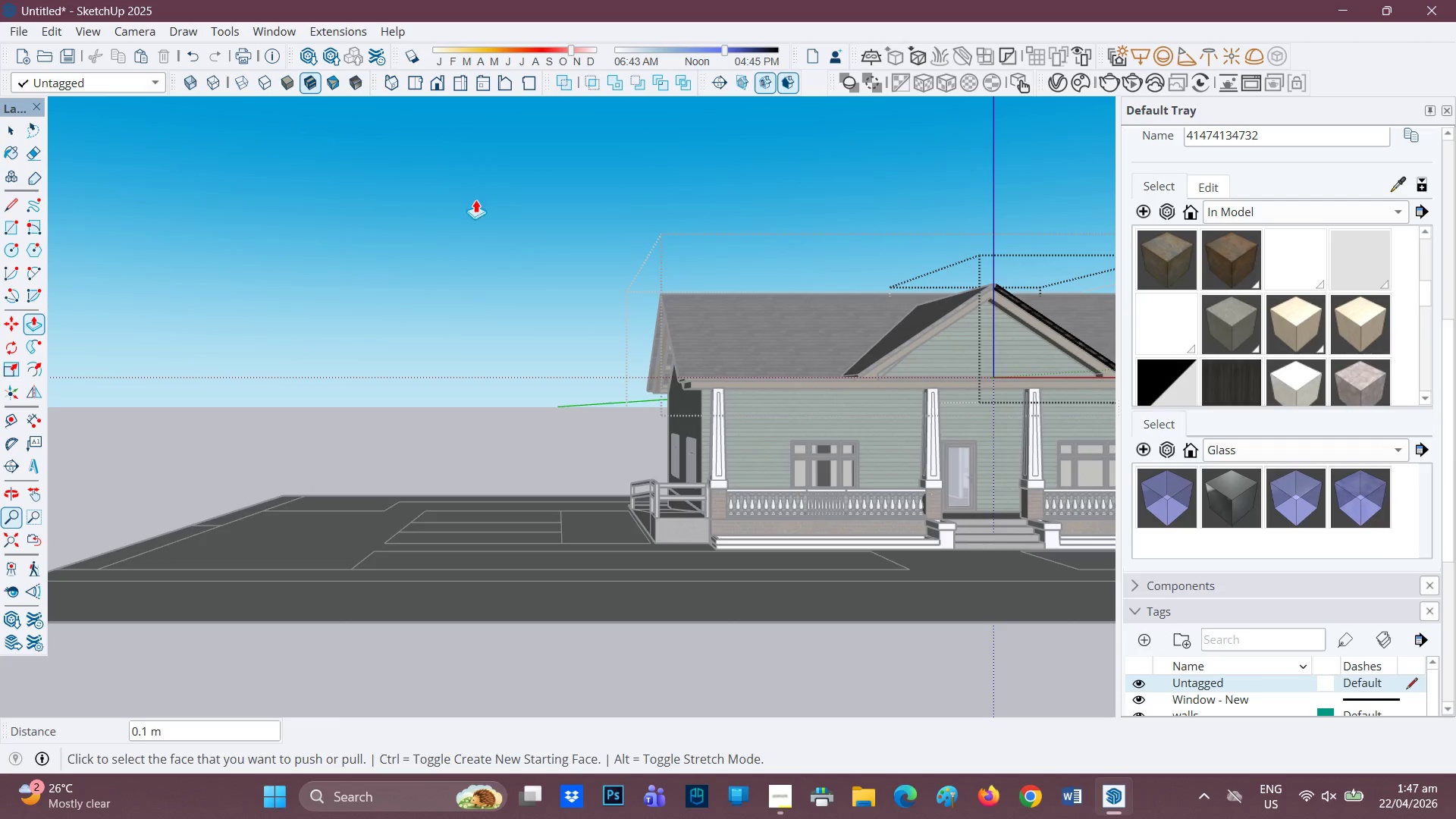 
scroll: coordinate [622, 300], scroll_direction: down, amount: 2.0
 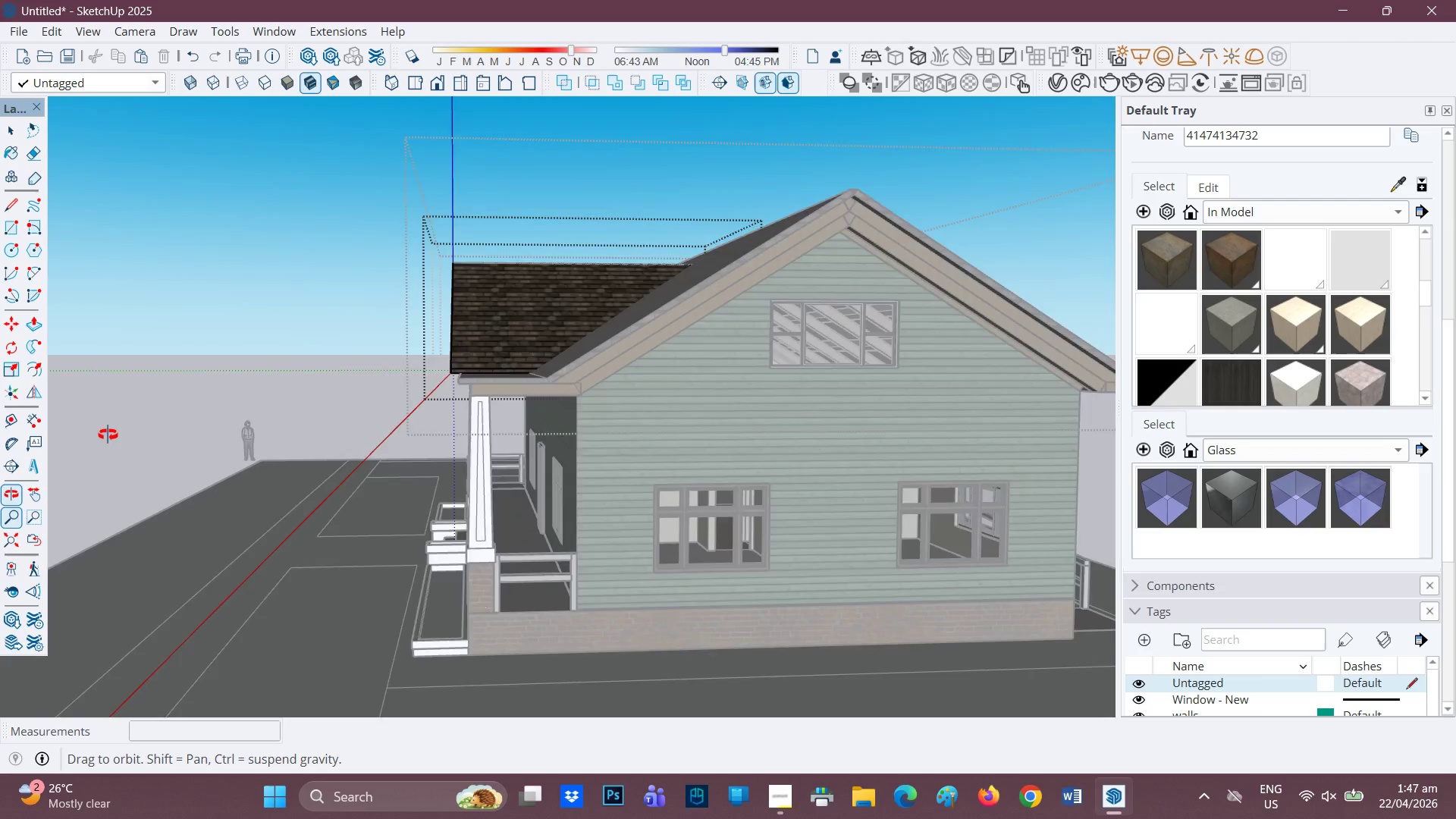 
scroll: coordinate [551, 311], scroll_direction: up, amount: 120.0
 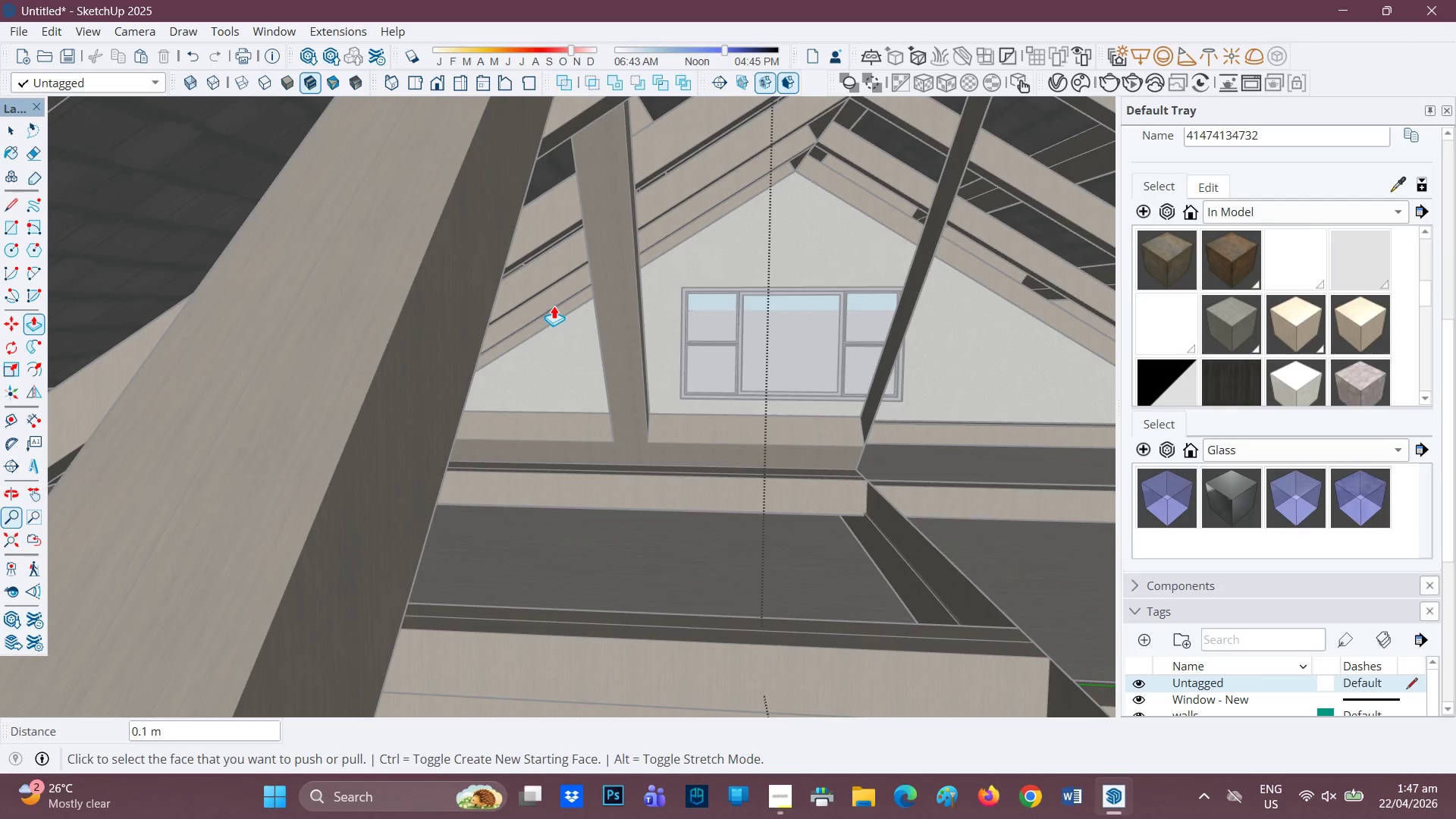 
scroll: coordinate [554, 301], scroll_direction: down, amount: 2.0
 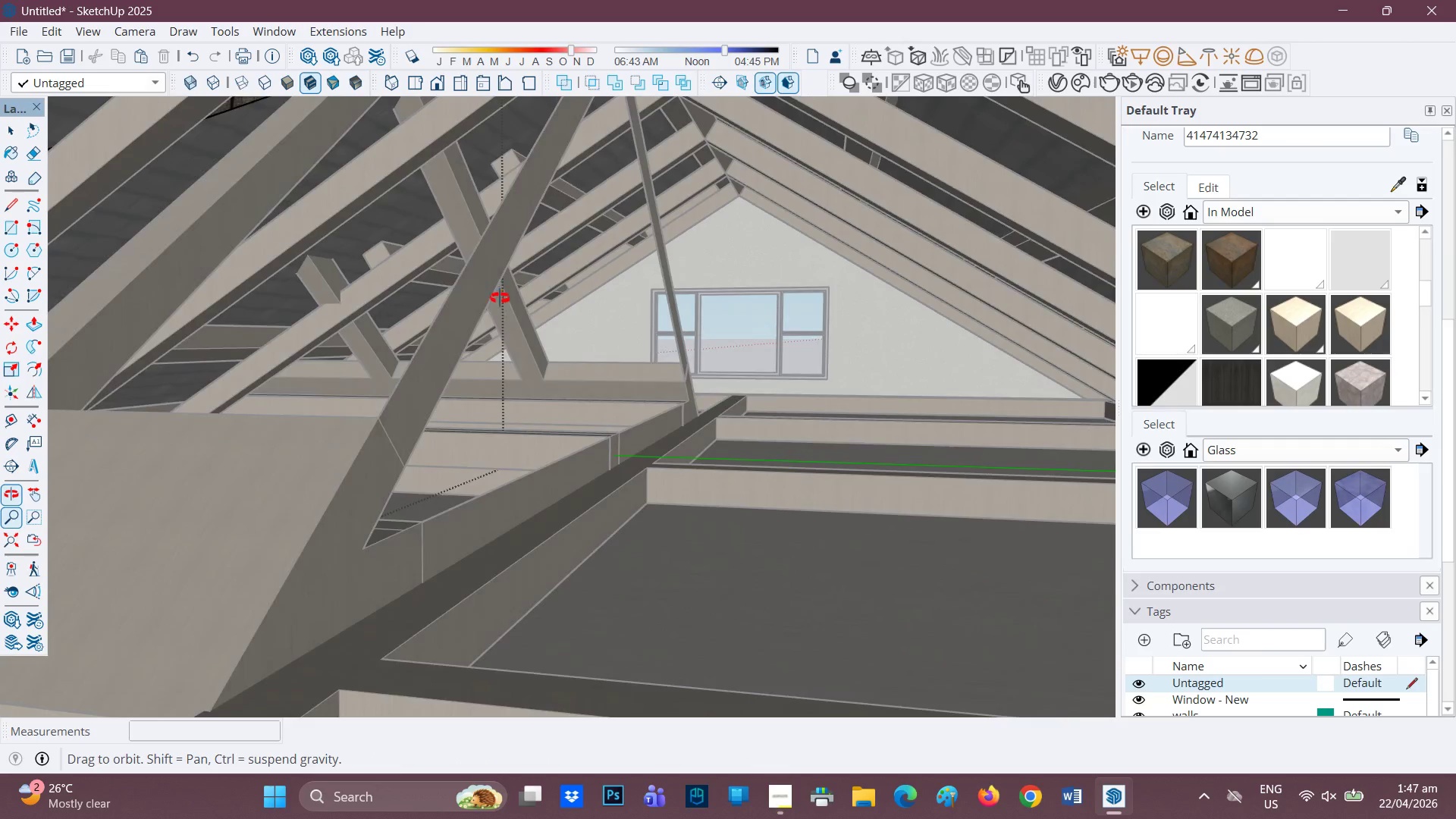 
key(H)
 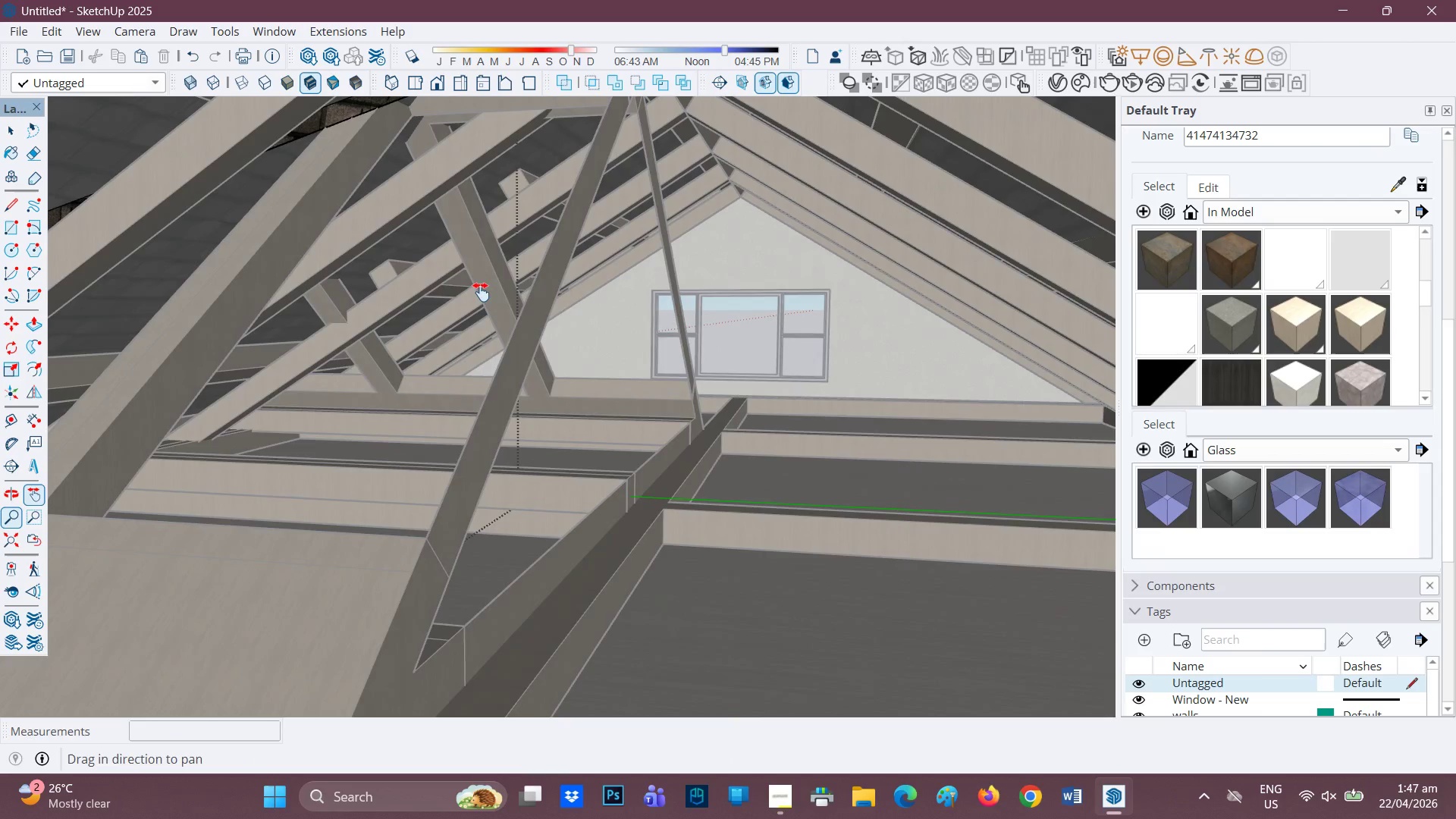 
left_click_drag(start_coordinate=[481, 292], to_coordinate=[660, 431])
 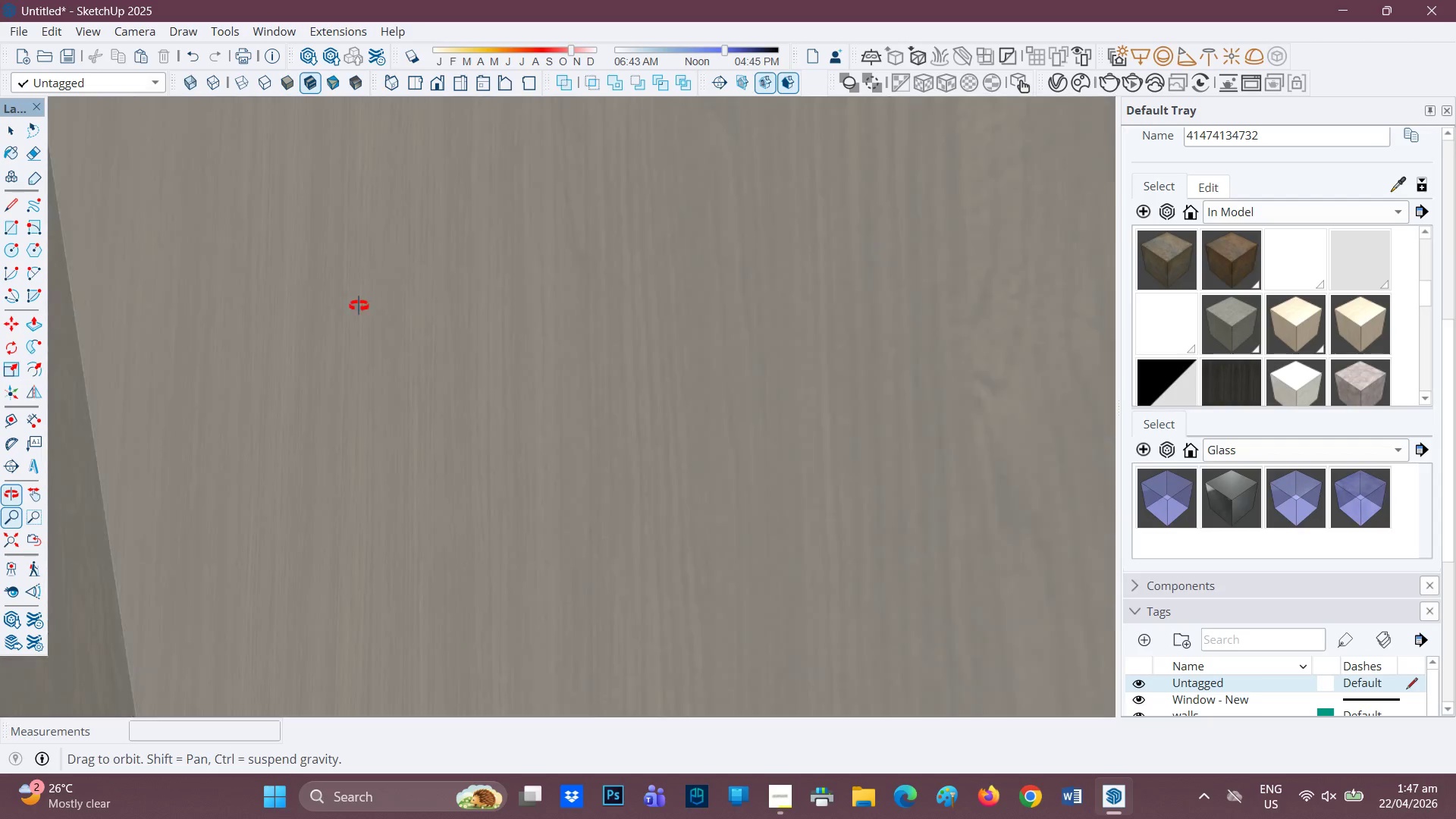 
scroll: coordinate [603, 337], scroll_direction: up, amount: 1.0
 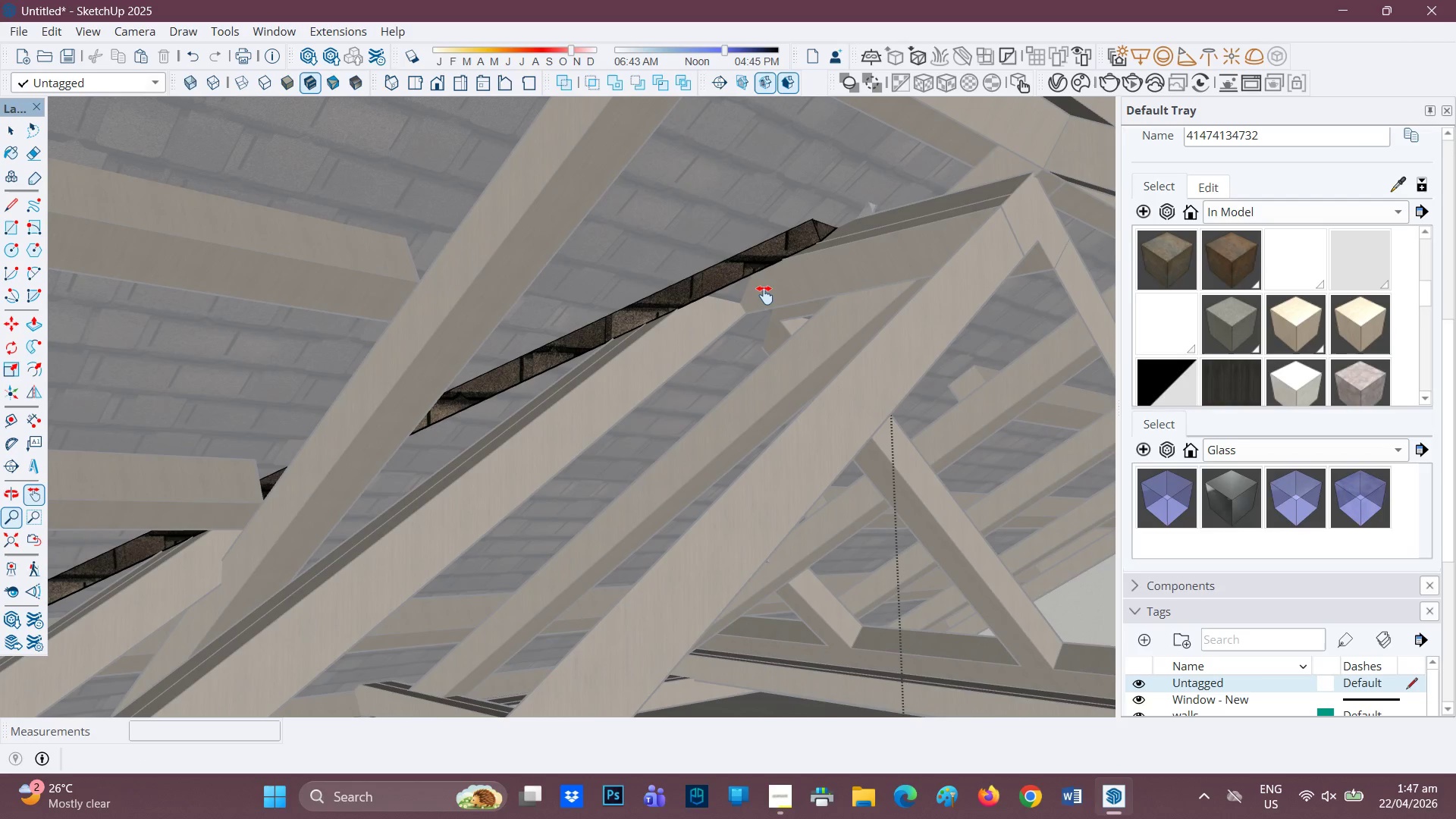 
scroll: coordinate [782, 253], scroll_direction: none, amount: 0.0
 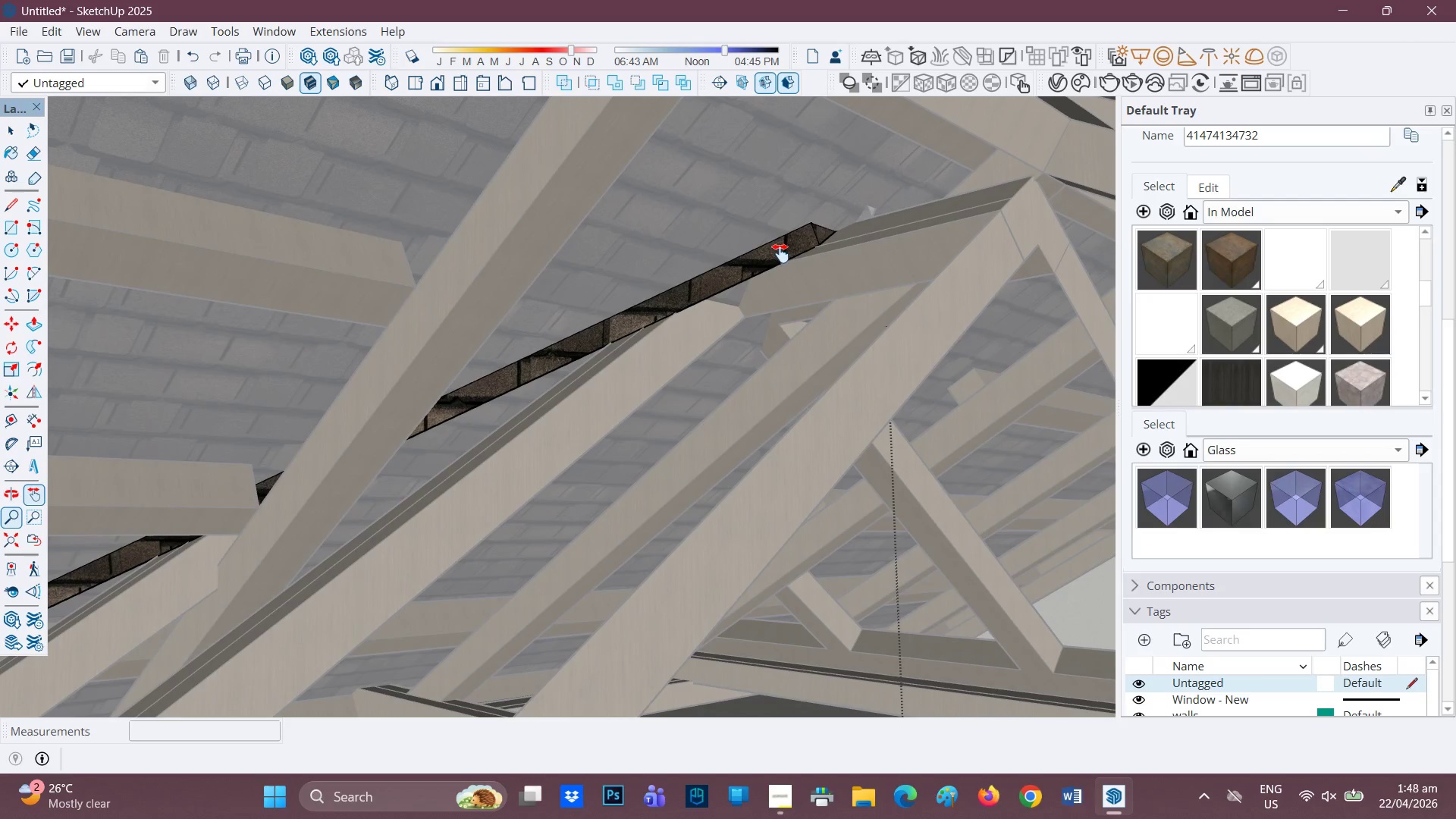 
scroll: coordinate [780, 253], scroll_direction: up, amount: 1.0
 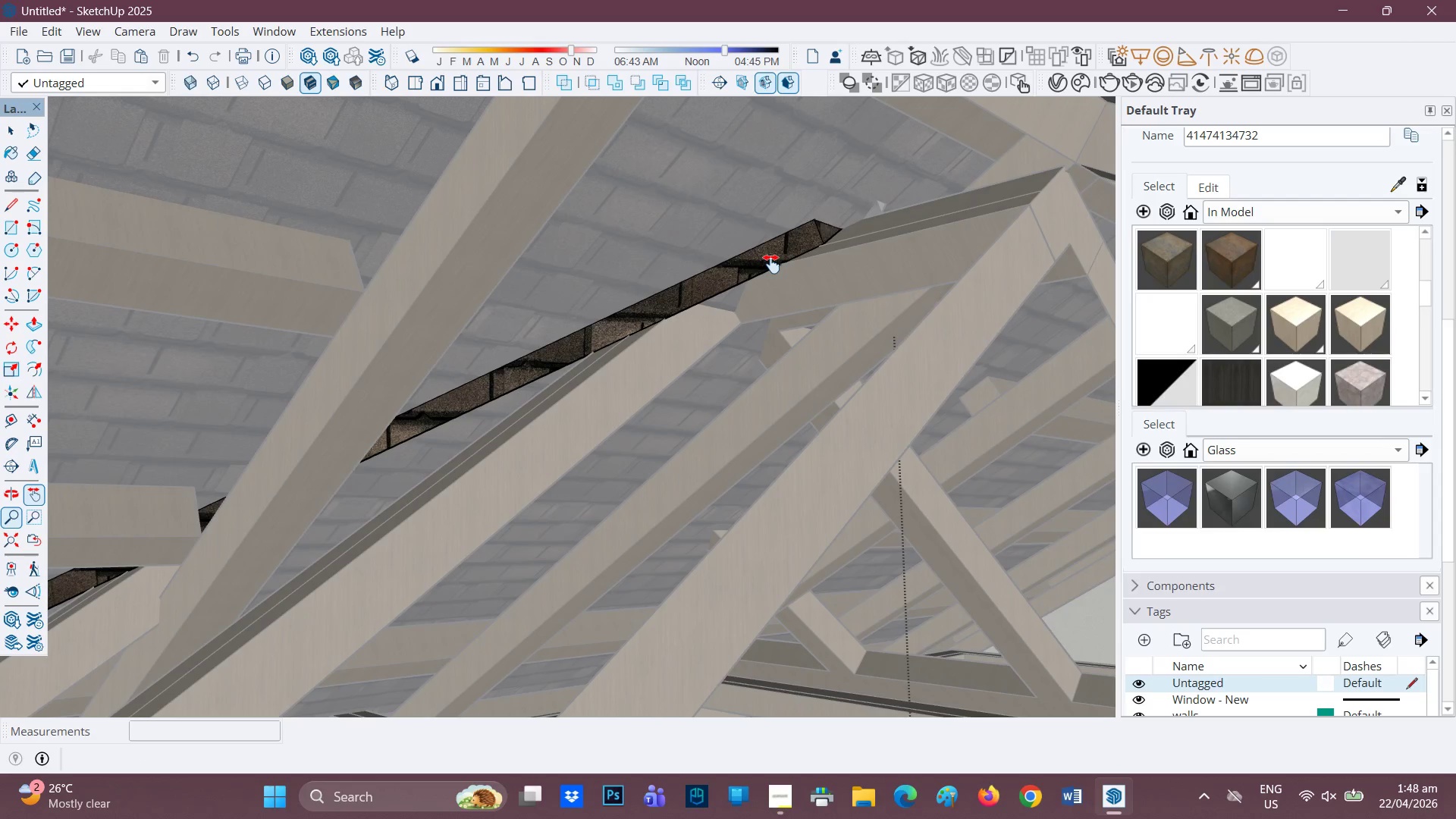 
left_click([771, 264])
 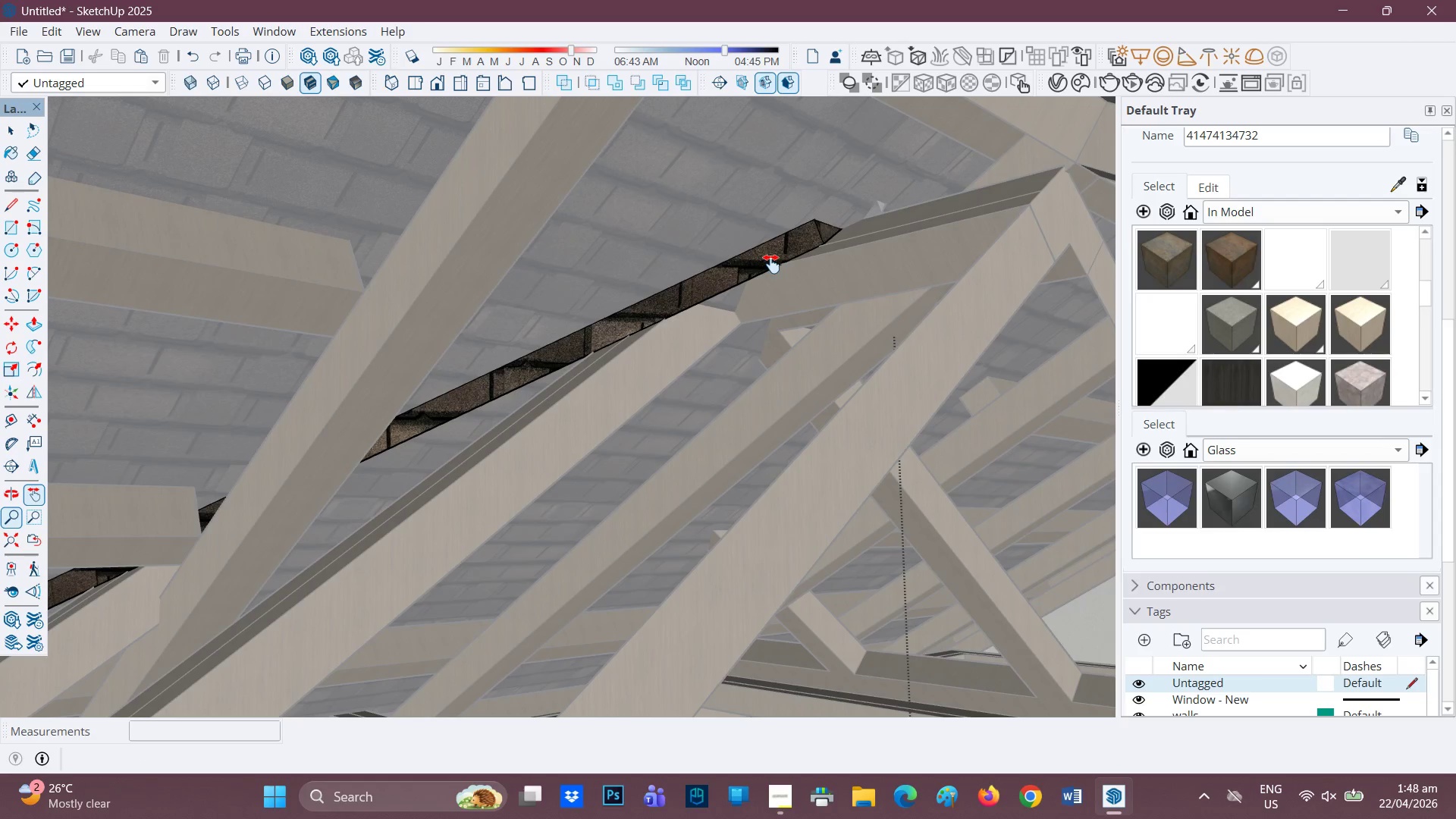 
key(Space)
 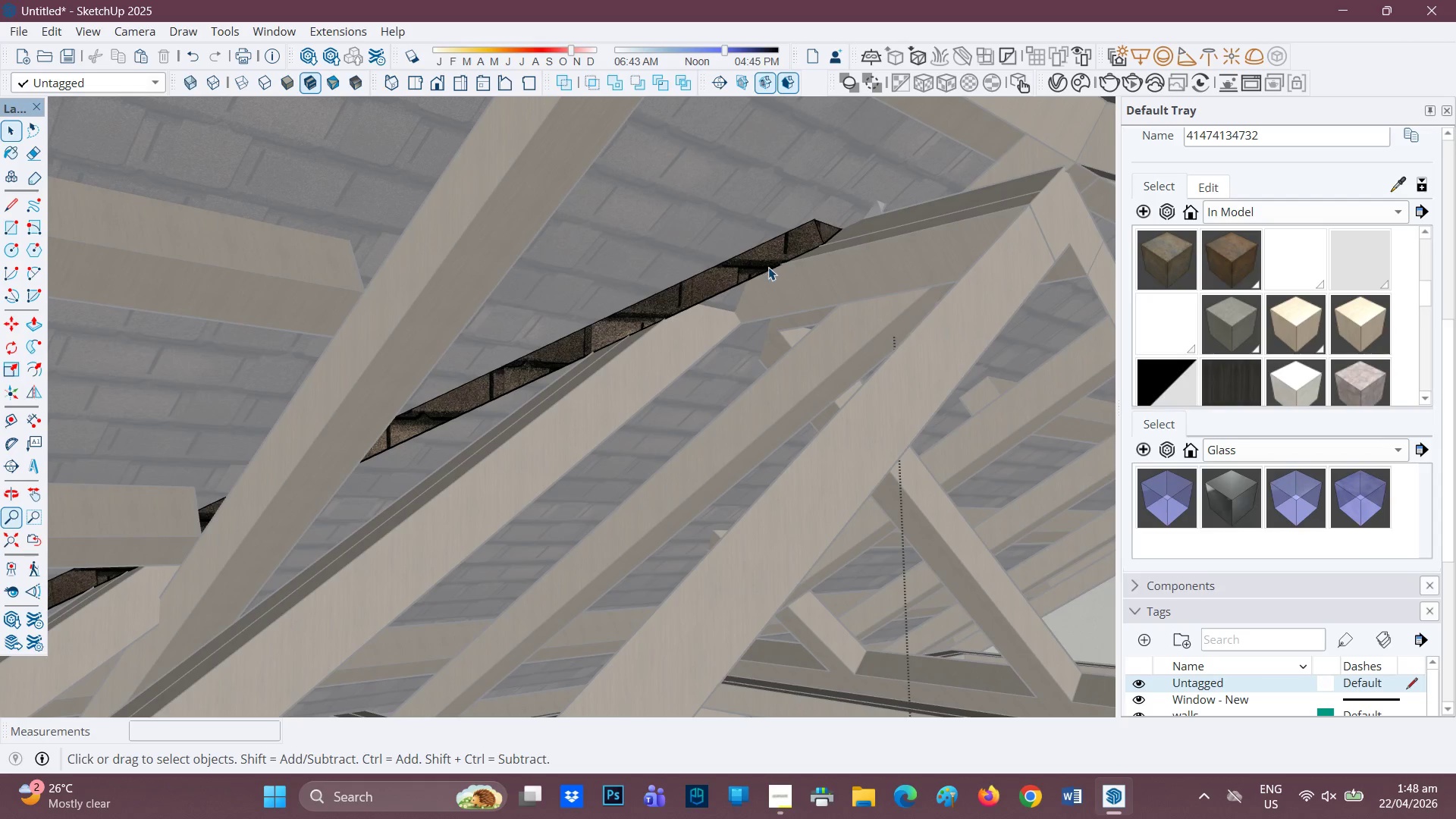 
left_click([764, 271])
 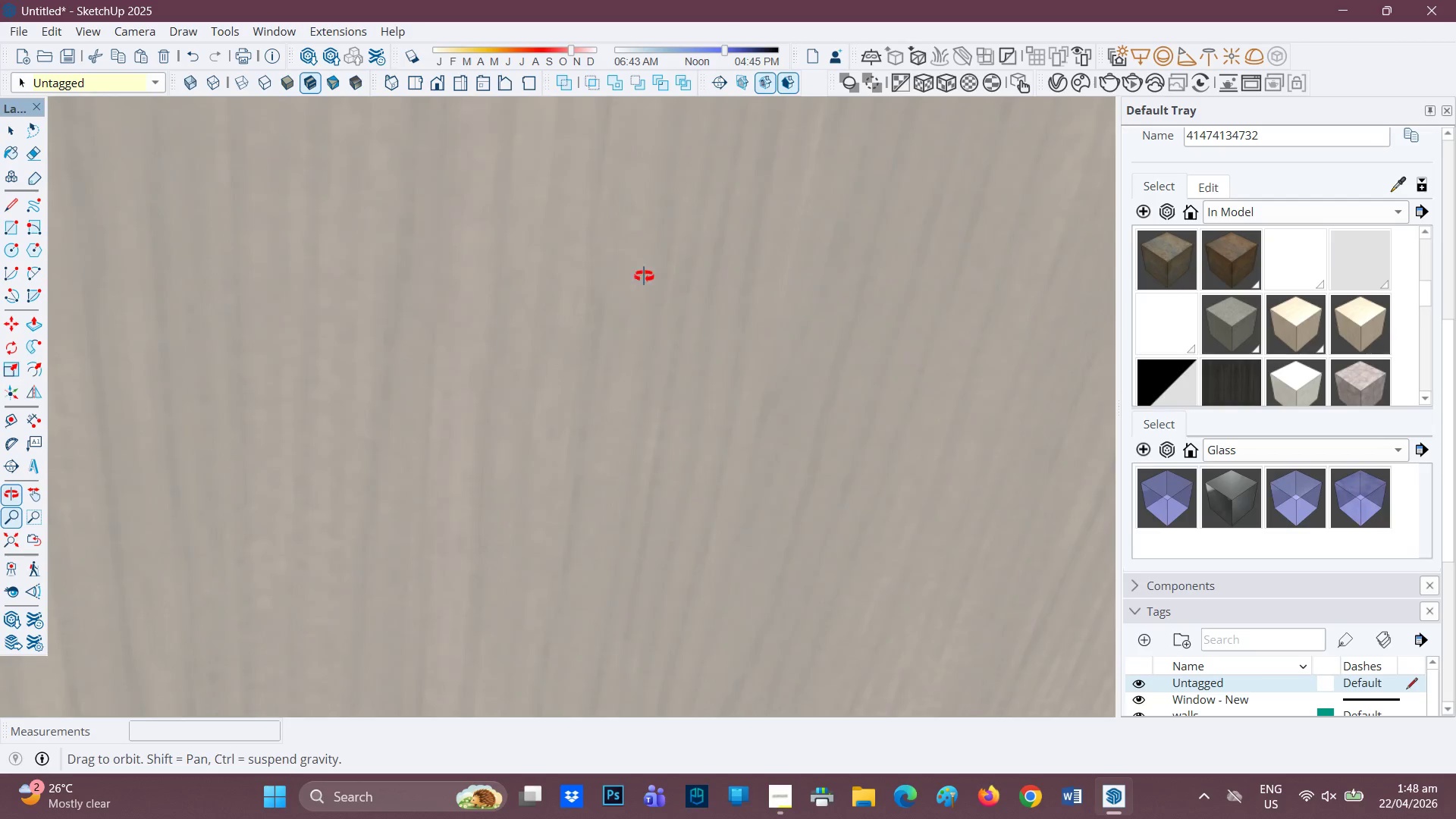 
wait(6.14)
 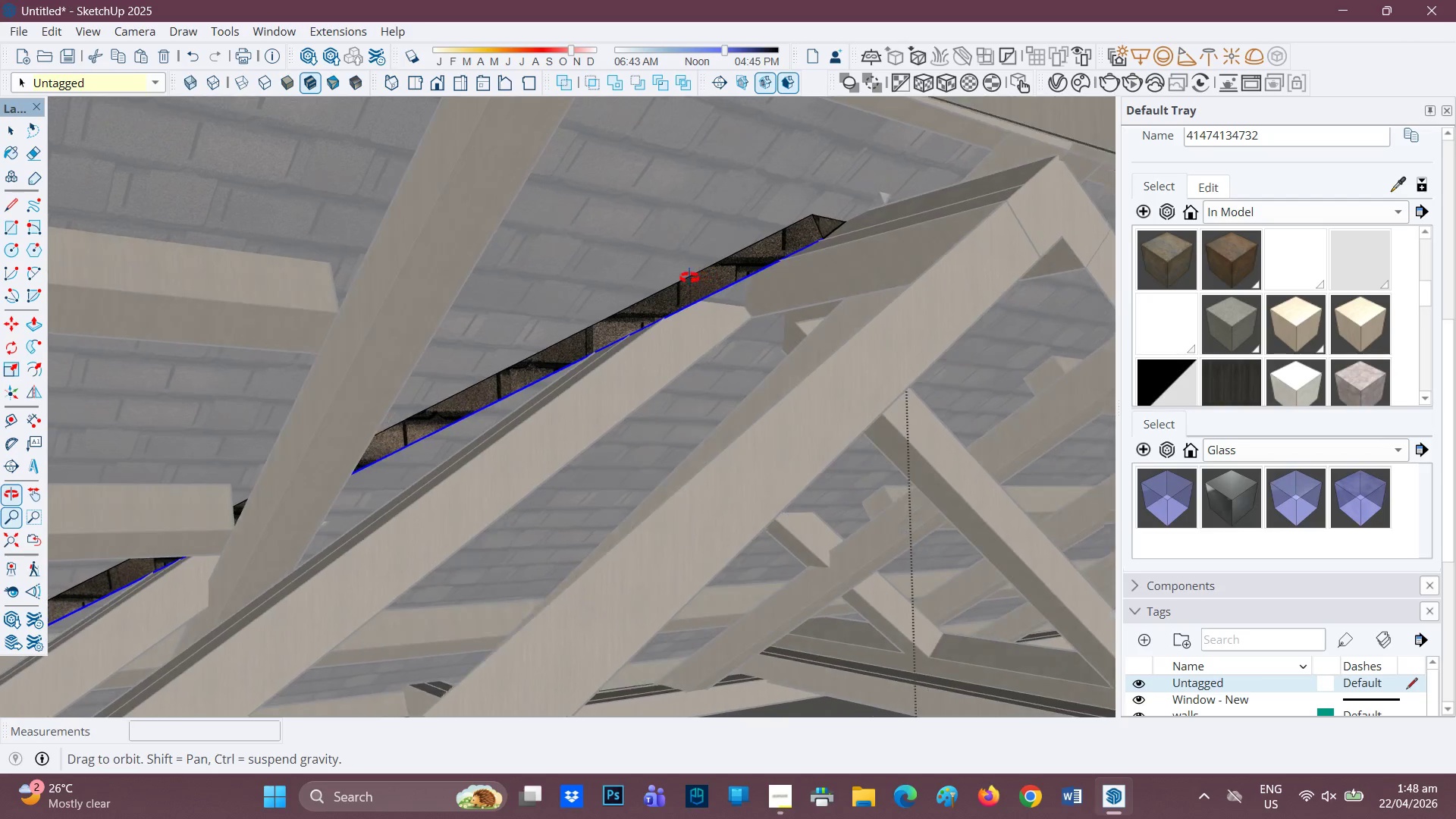 
scroll: coordinate [826, 217], scroll_direction: up, amount: 2.0
 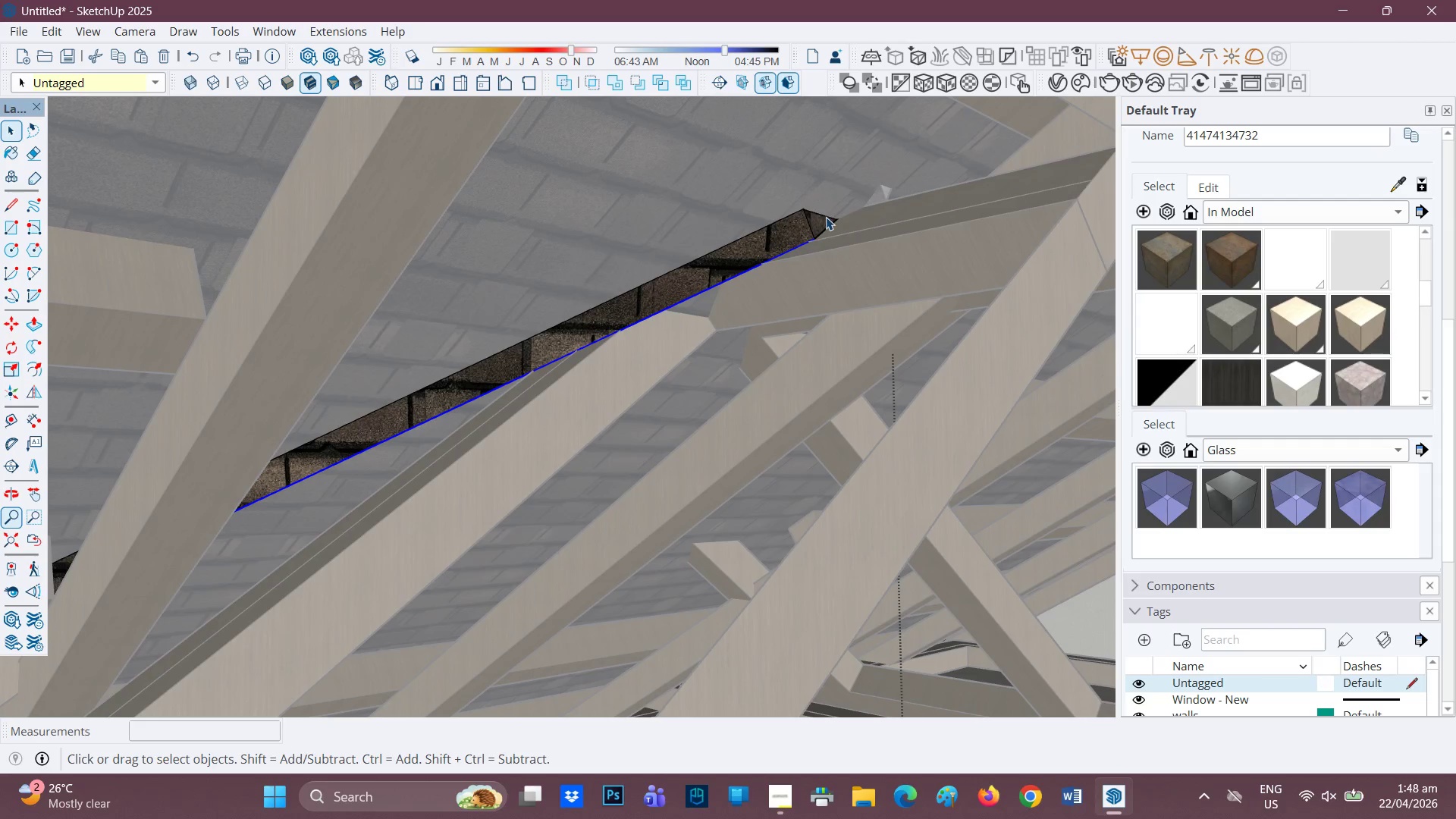 
key(L)
 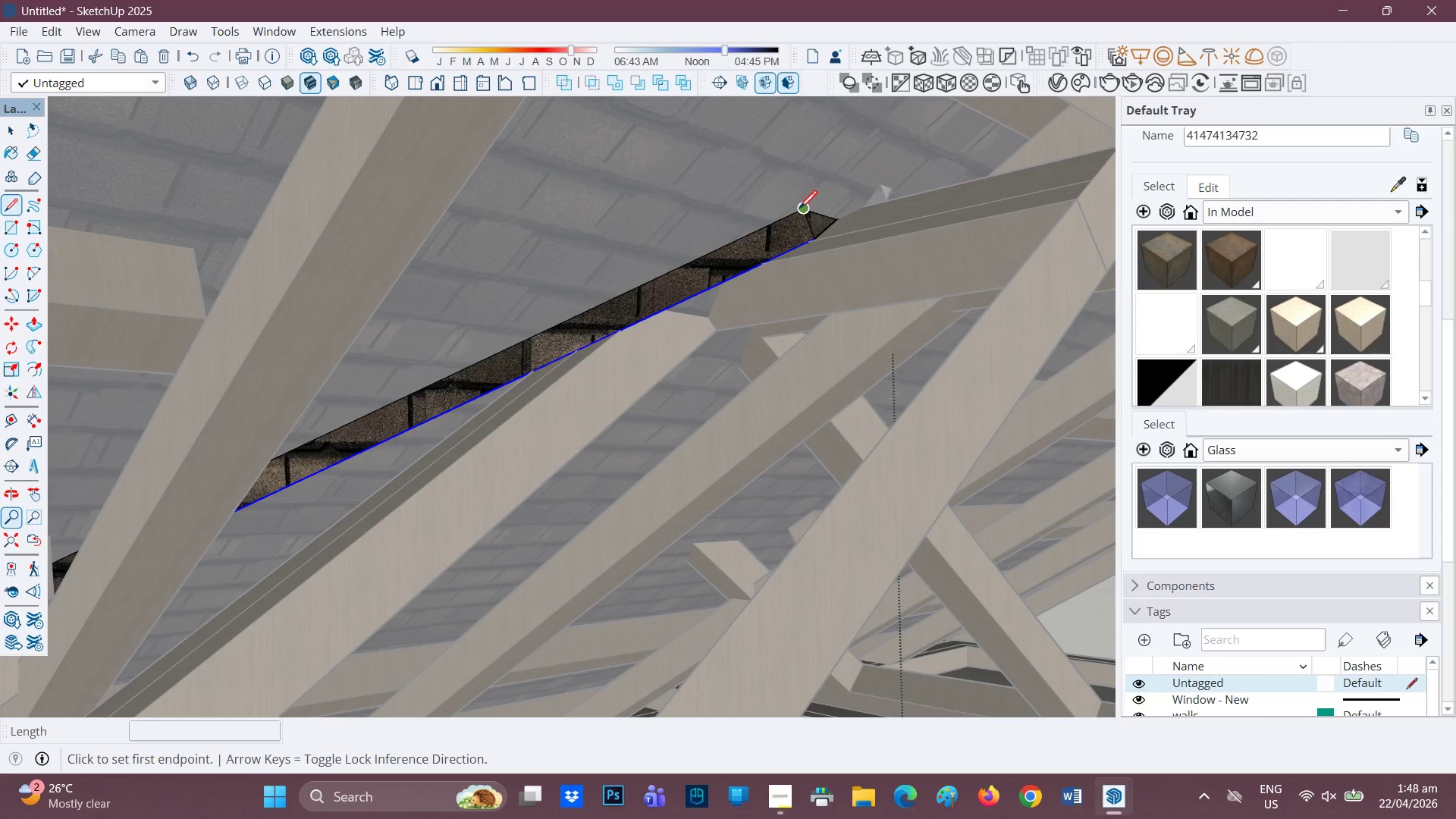 
left_click([802, 209])
 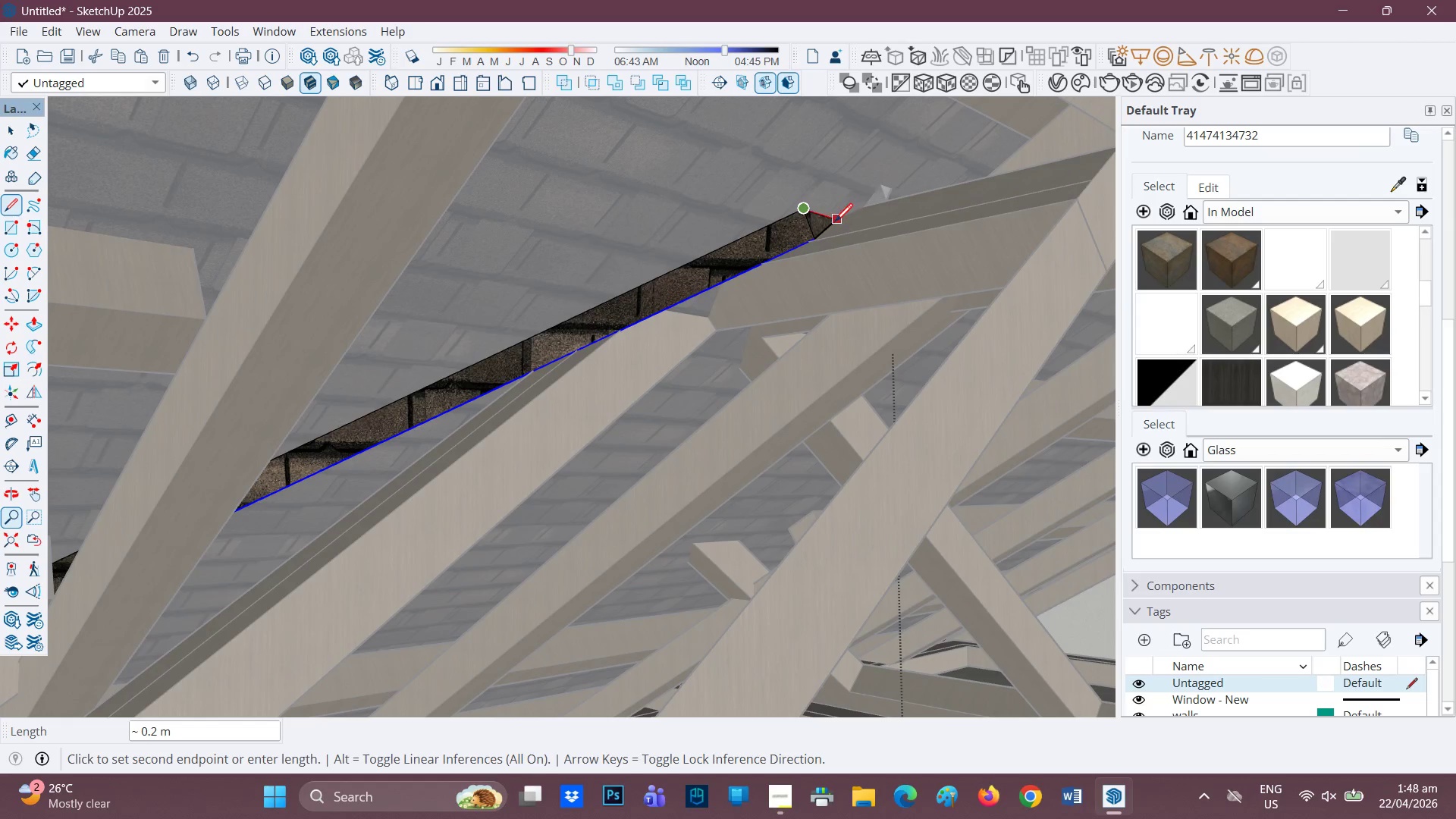 
left_click([833, 223])
 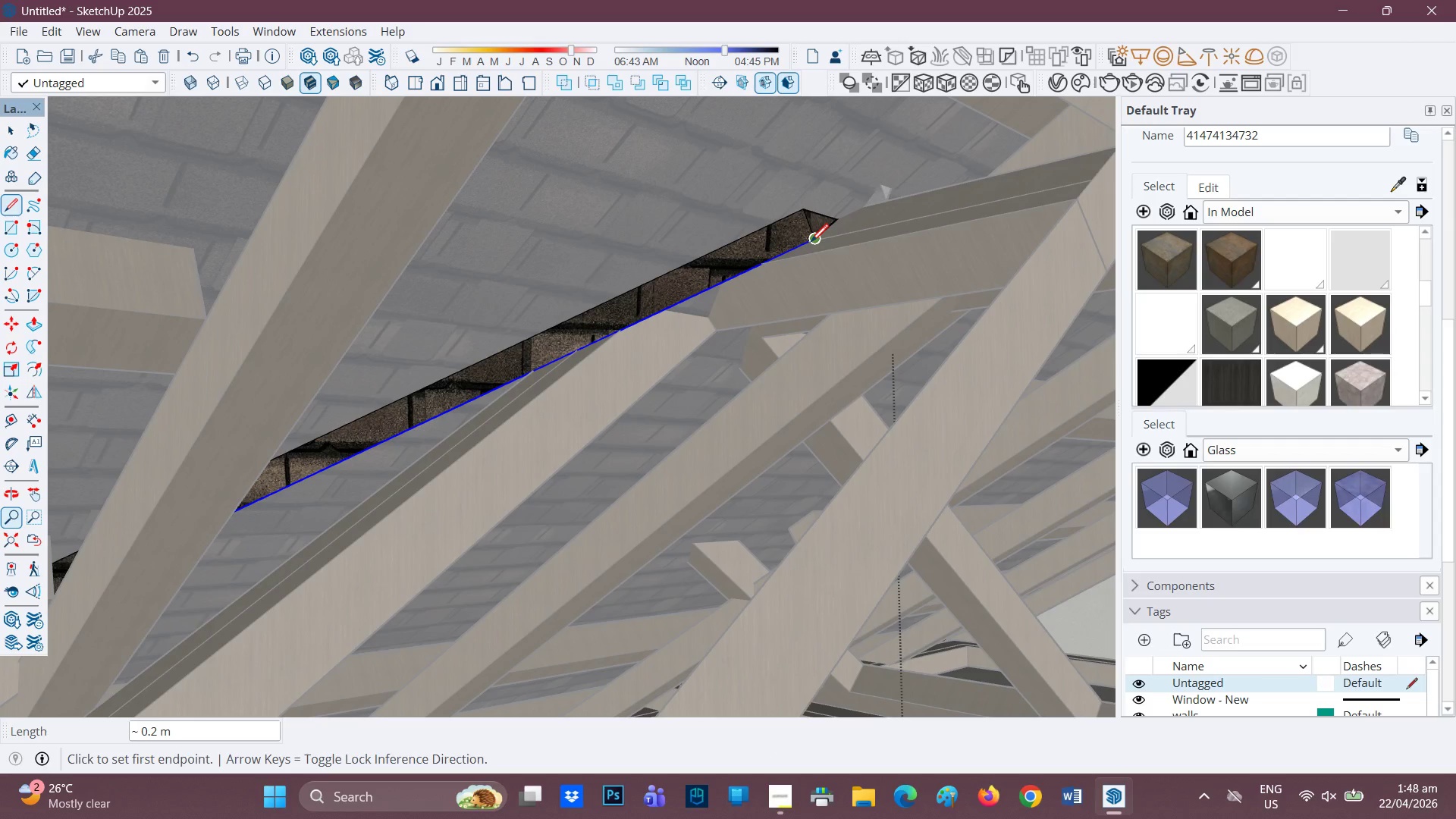 
left_click([811, 243])
 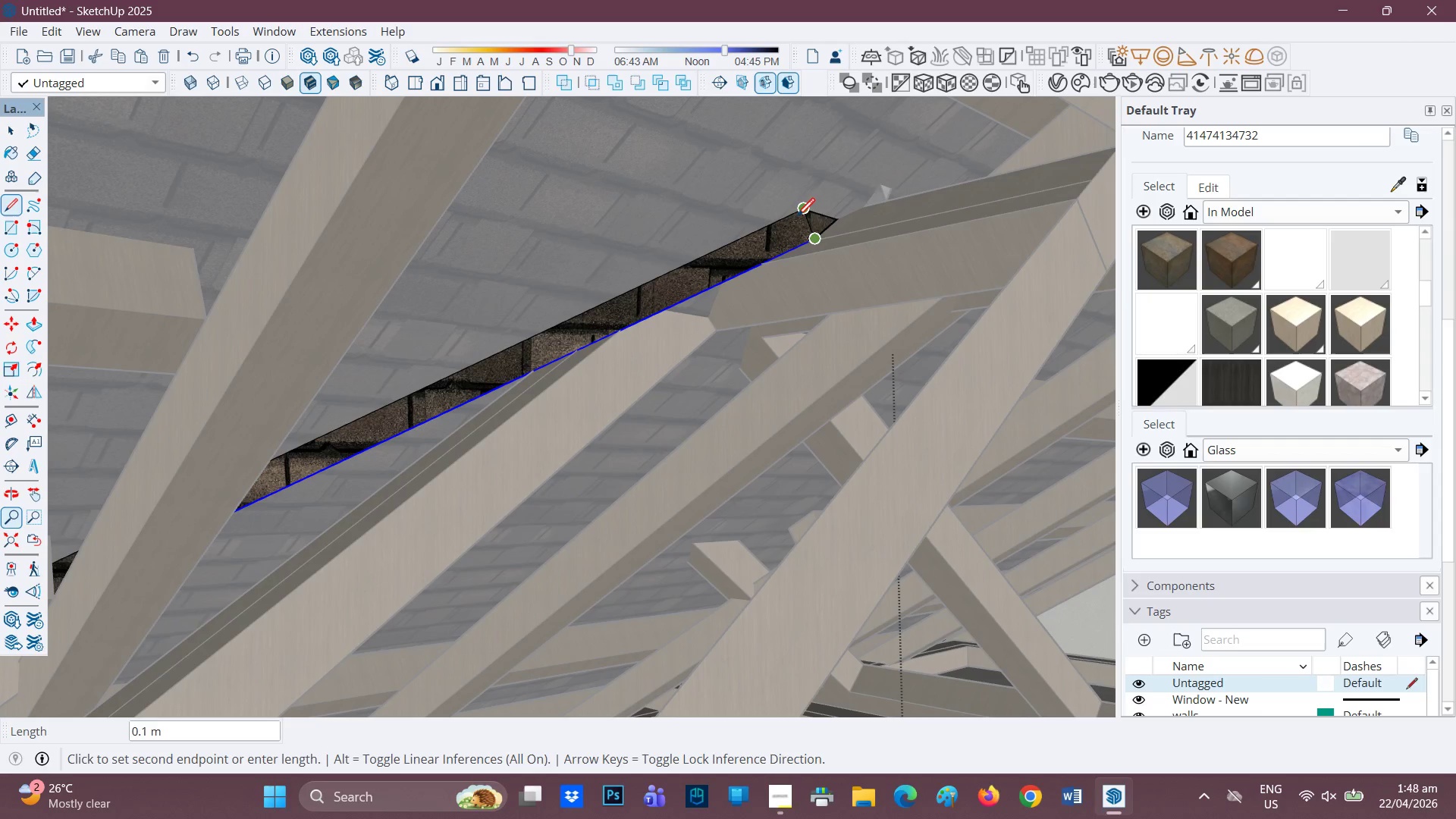 
left_click([797, 216])
 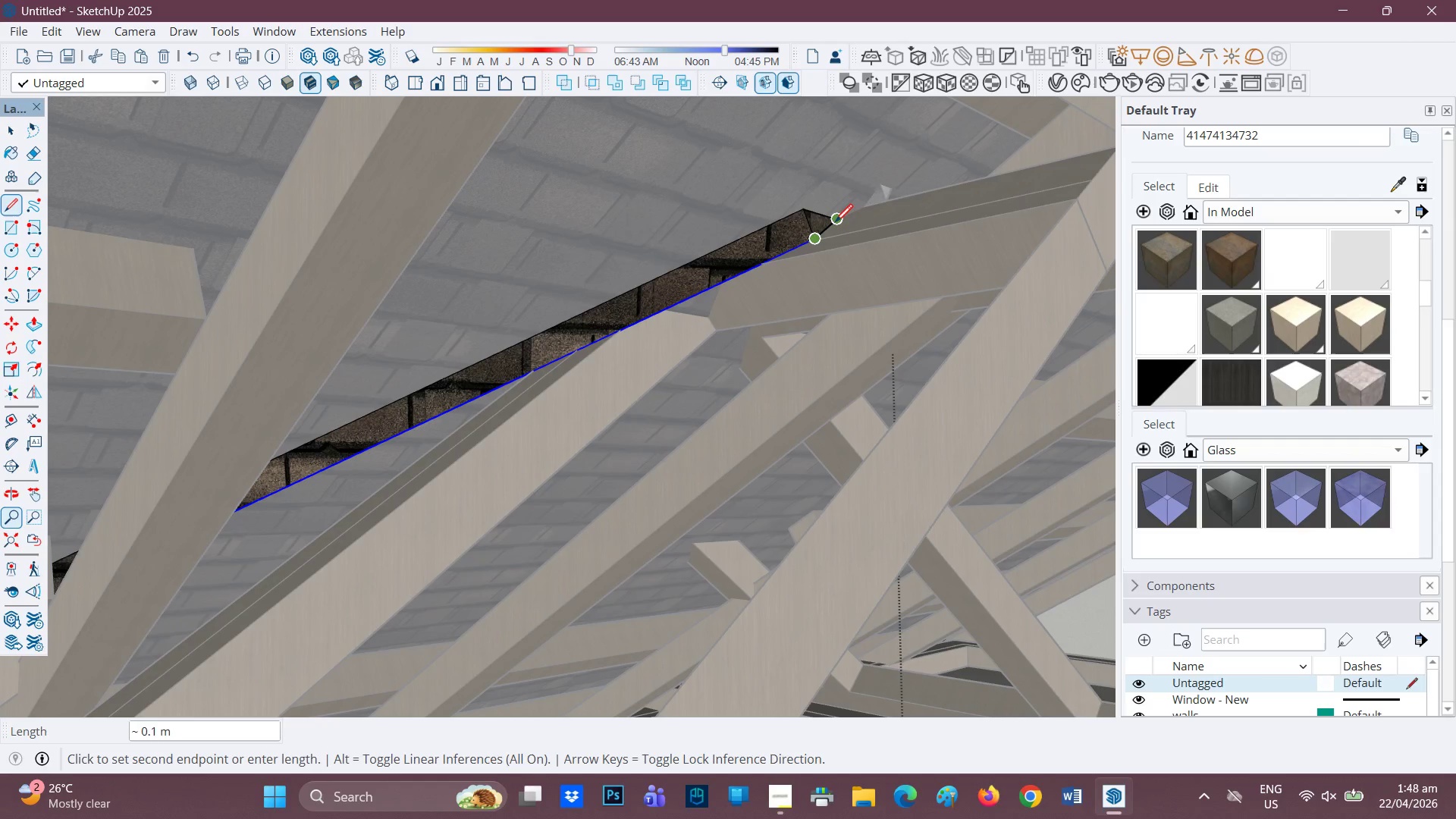 
left_click([835, 221])
 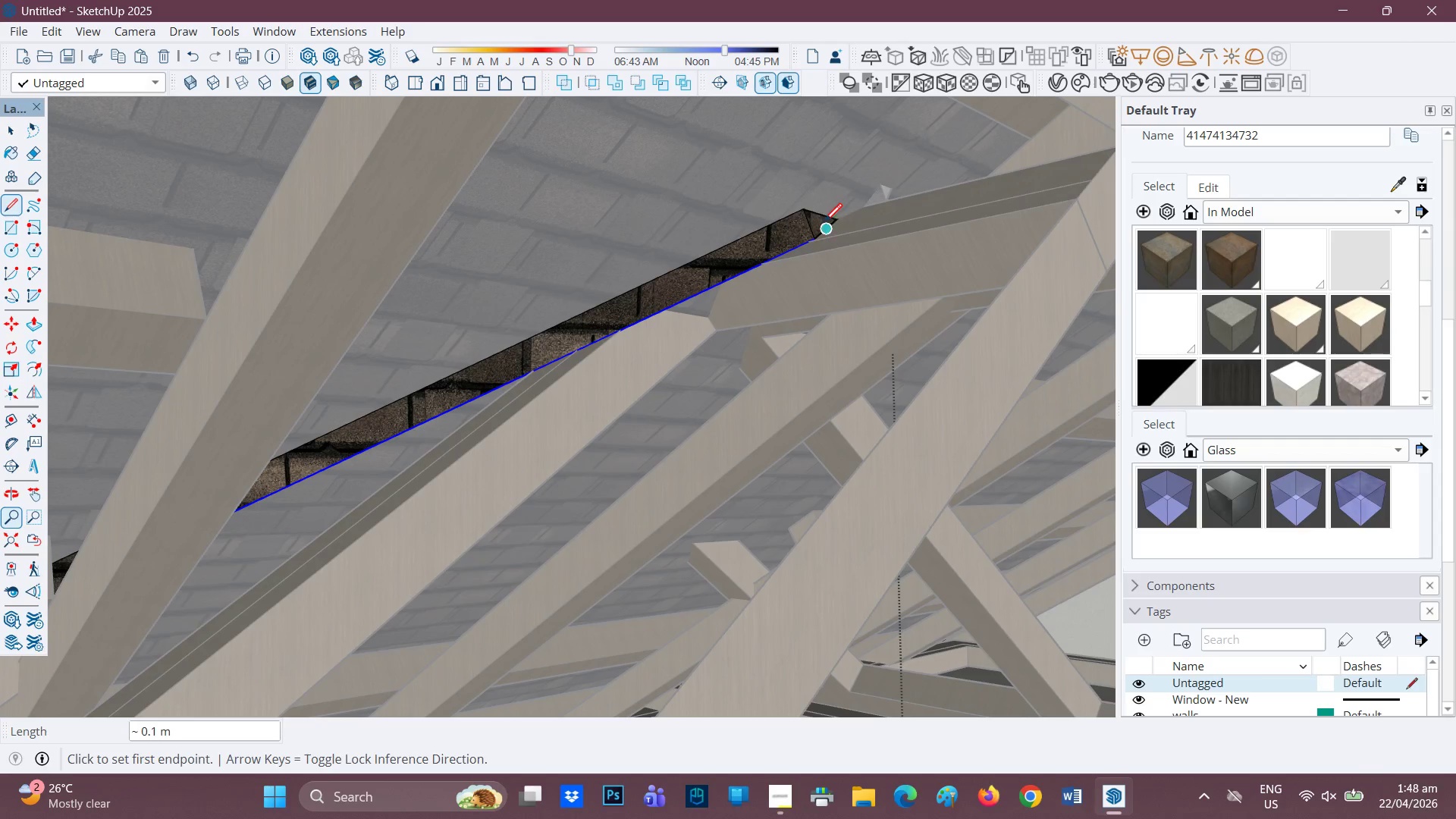 
key(P)
 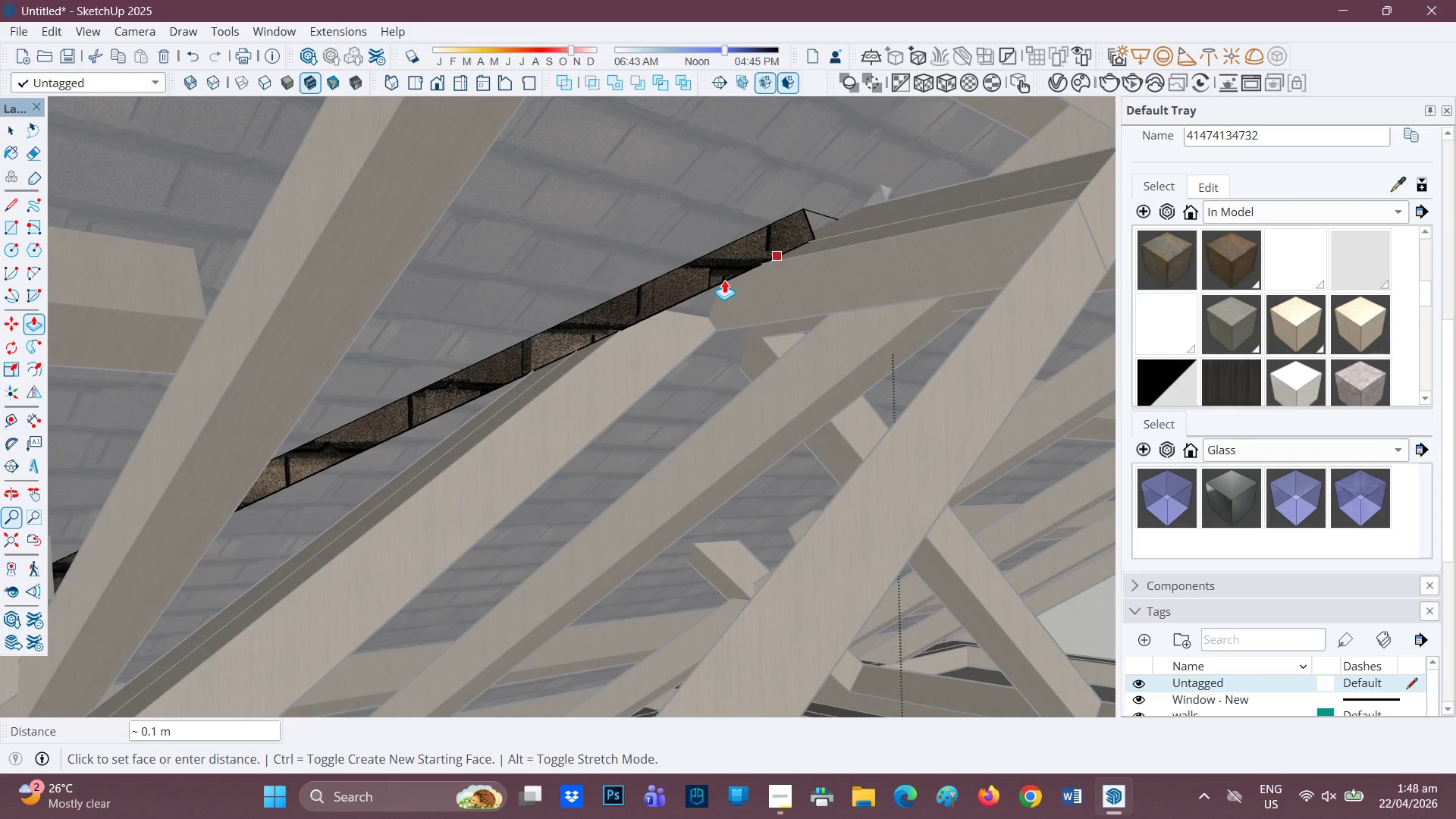 
wait(8.12)
 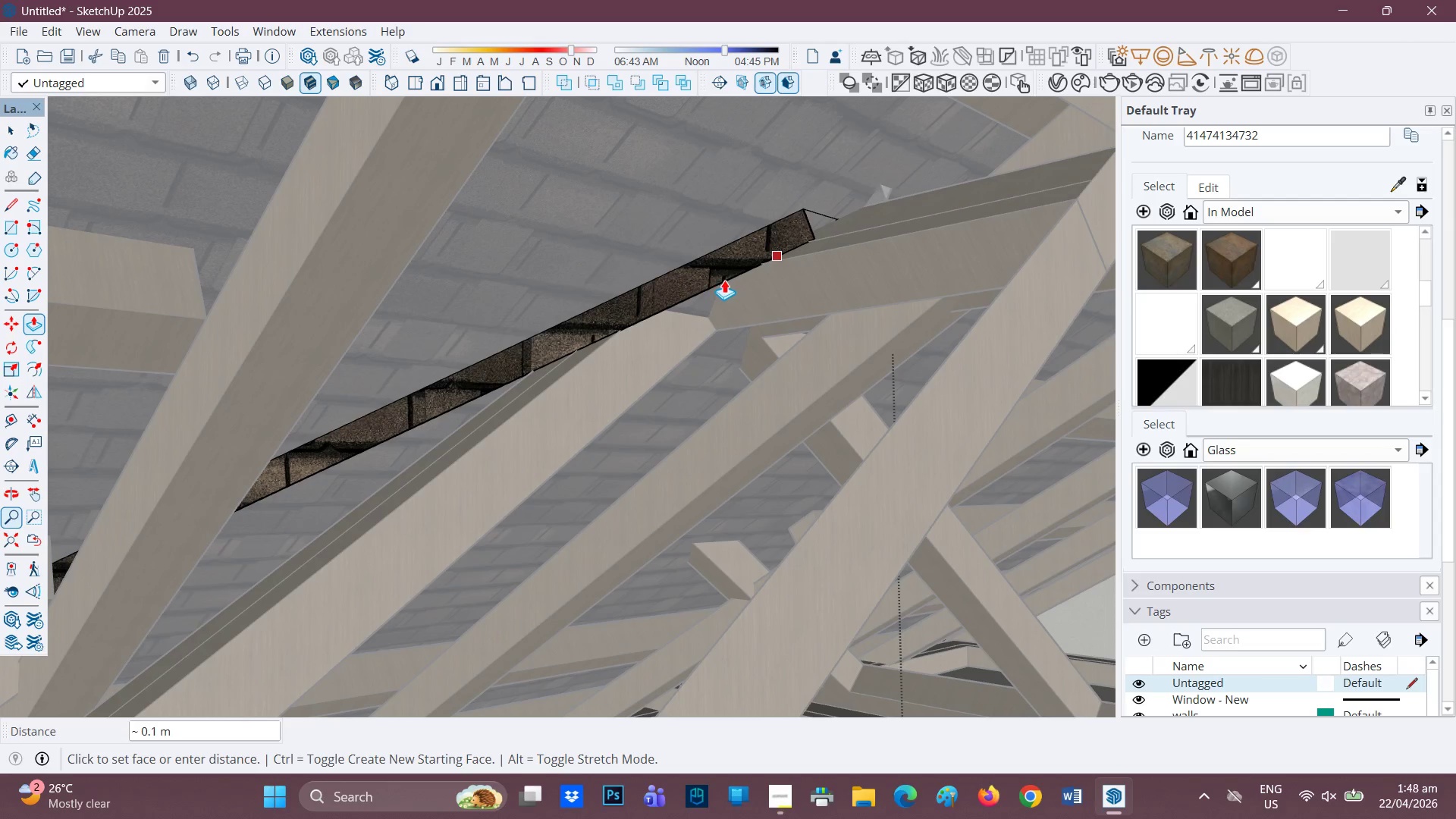 
key(H)
 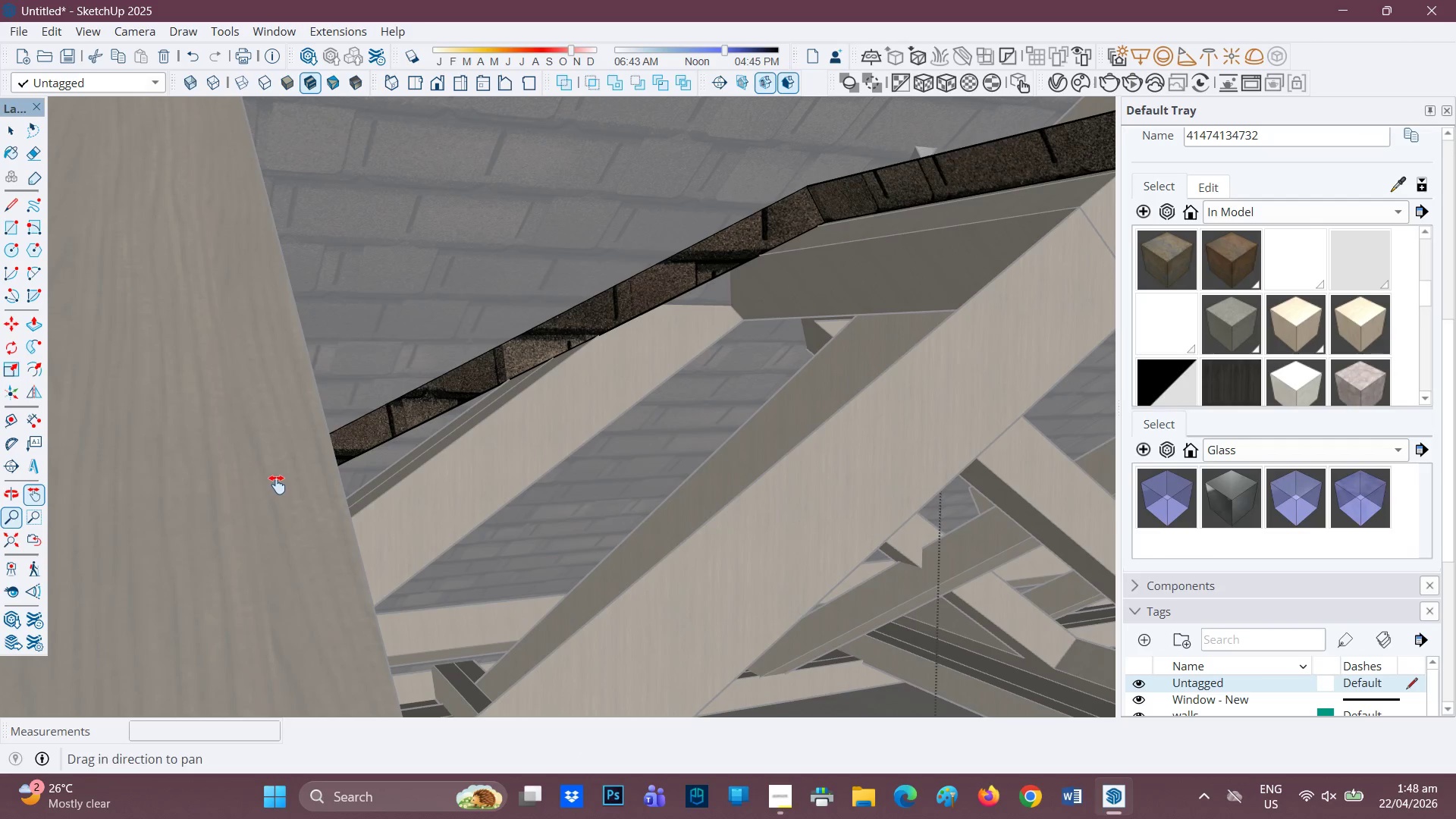 
left_click_drag(start_coordinate=[282, 483], to_coordinate=[787, 292])
 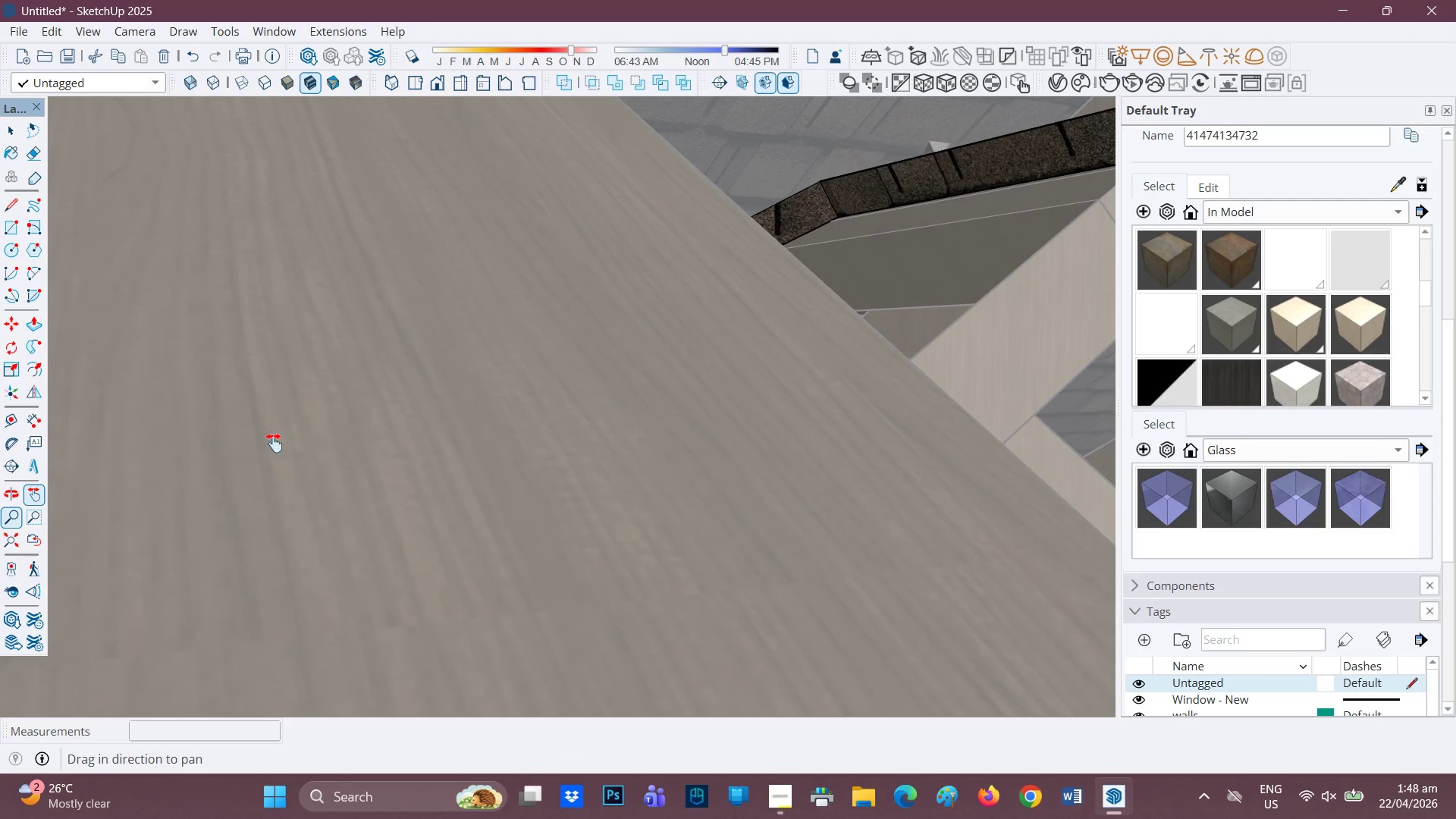 
left_click_drag(start_coordinate=[278, 441], to_coordinate=[1035, 137])
 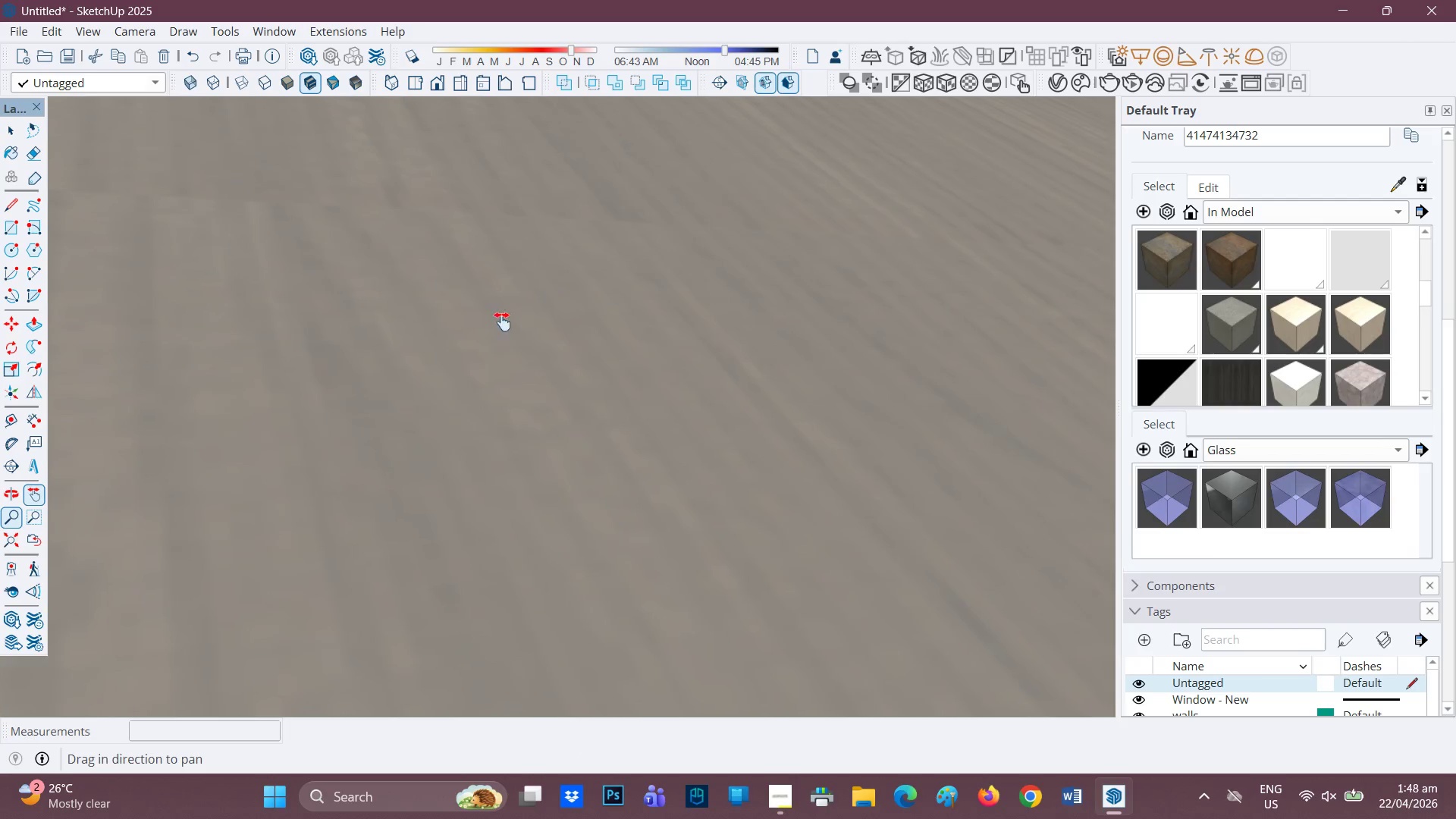 
left_click_drag(start_coordinate=[290, 366], to_coordinate=[814, 289])
 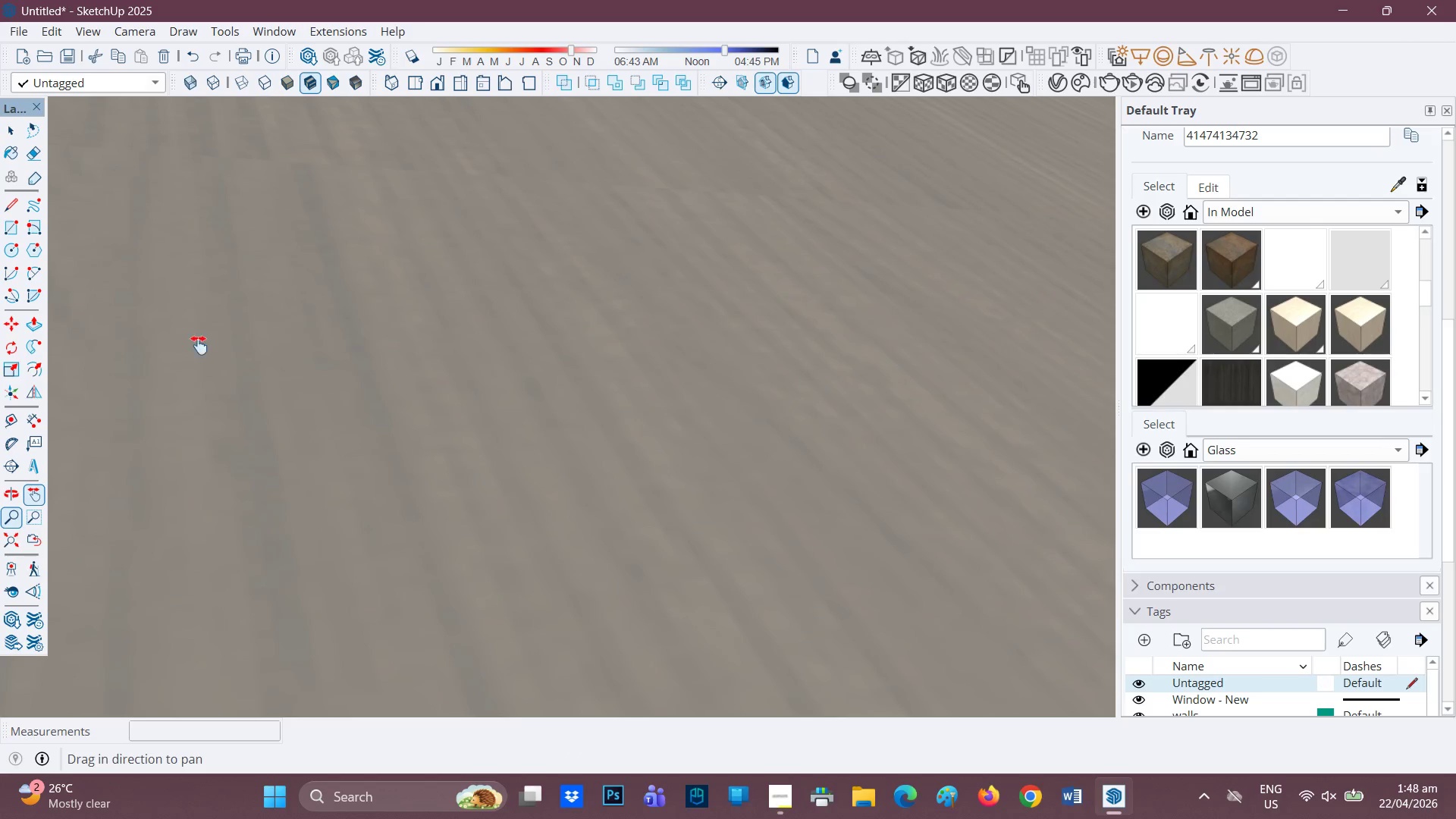 
scroll: coordinate [423, 363], scroll_direction: down, amount: 6.0
 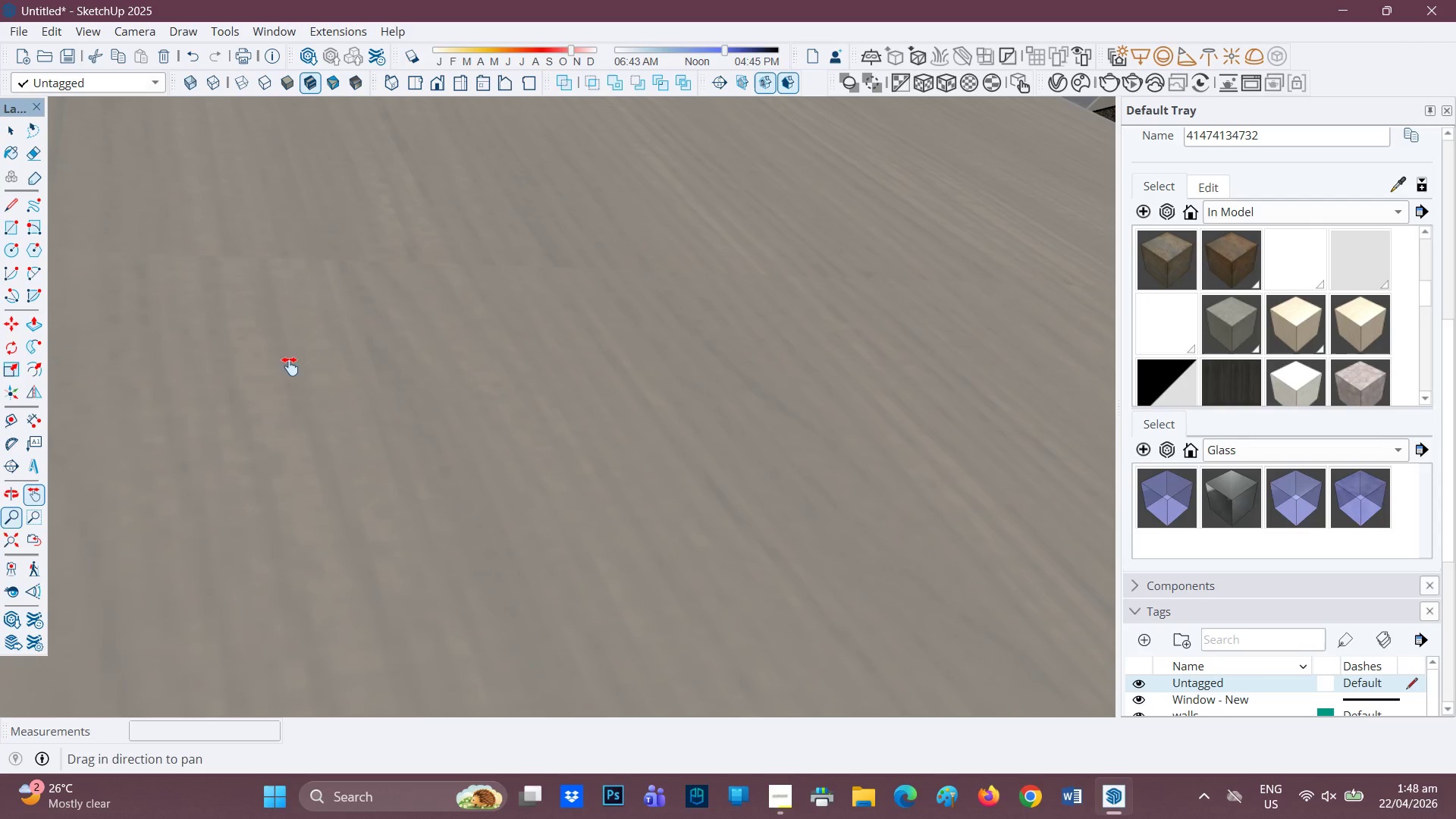 
left_click_drag(start_coordinate=[202, 345], to_coordinate=[821, 293])
 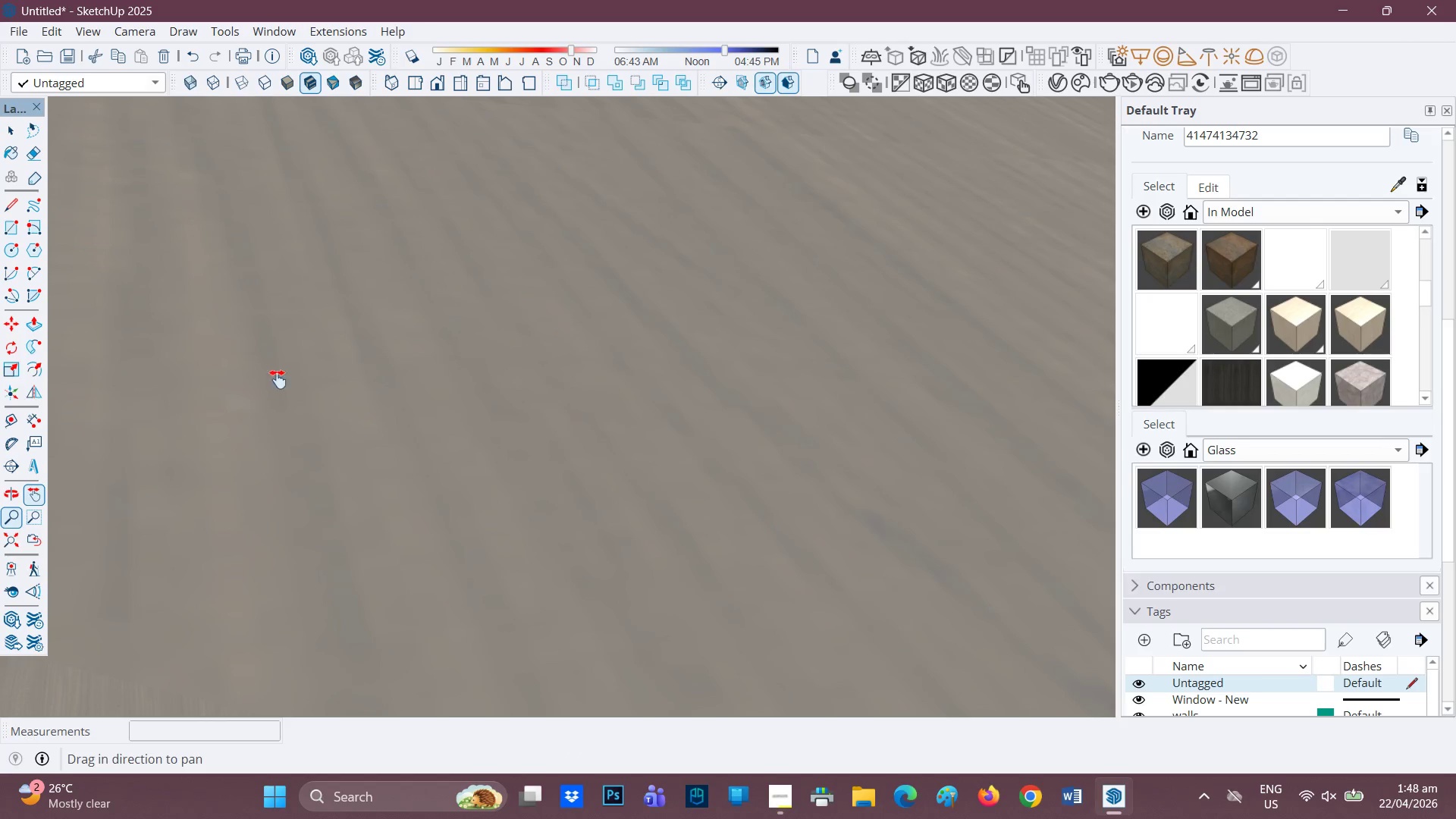 
left_click_drag(start_coordinate=[281, 379], to_coordinate=[138, 375])
 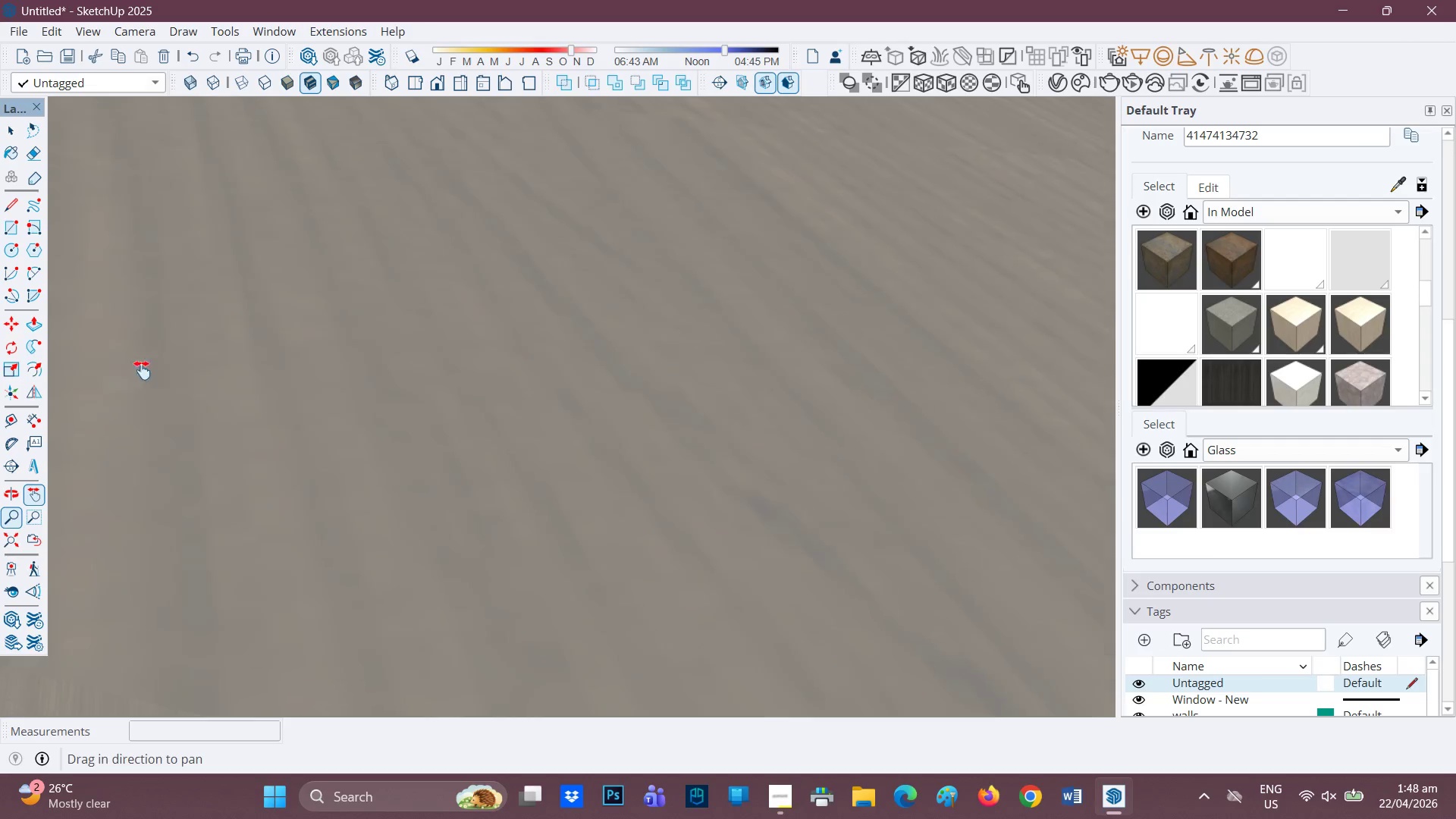 
scroll: coordinate [190, 326], scroll_direction: down, amount: 4.0
 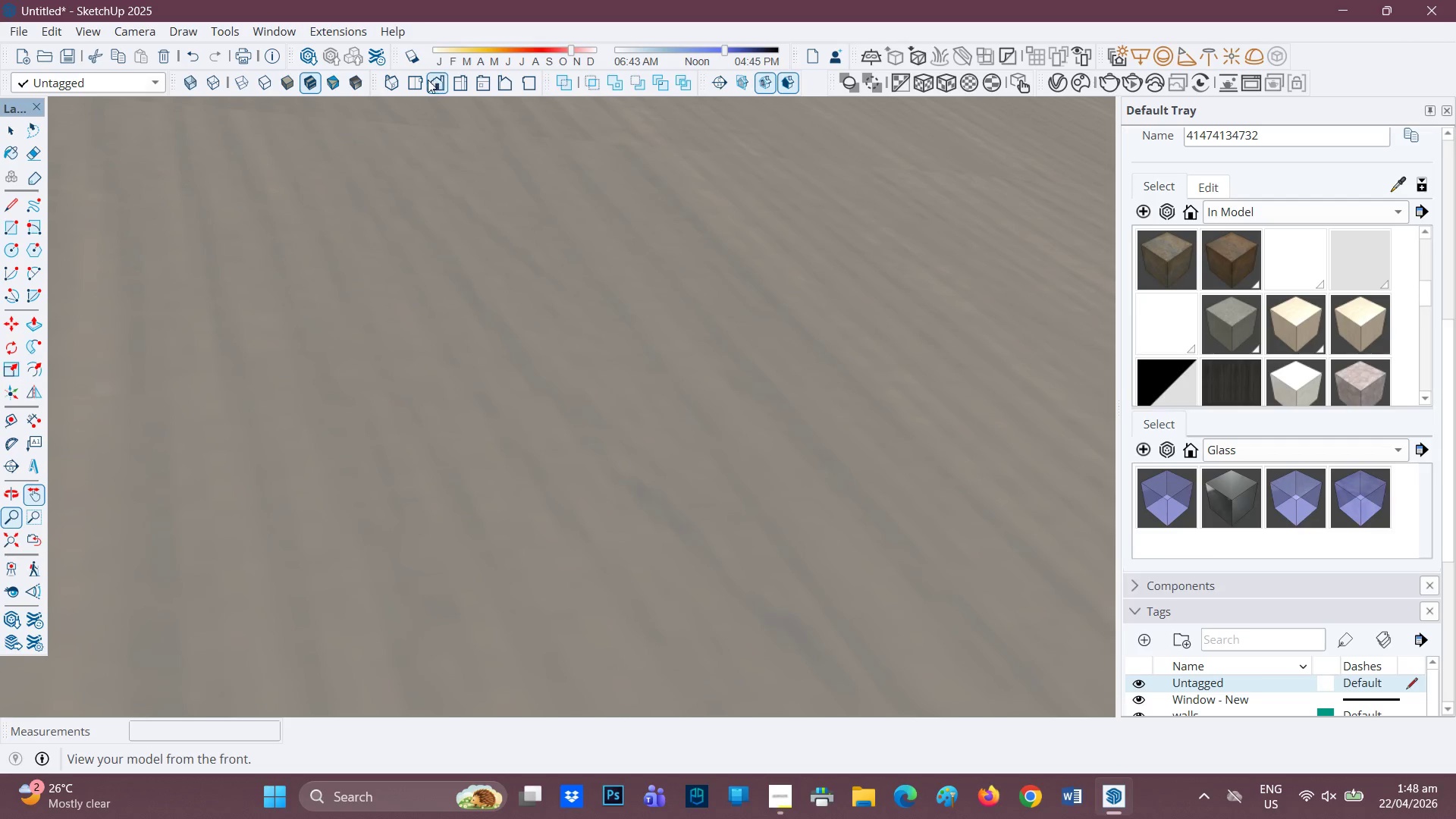 
left_click([406, 92])
 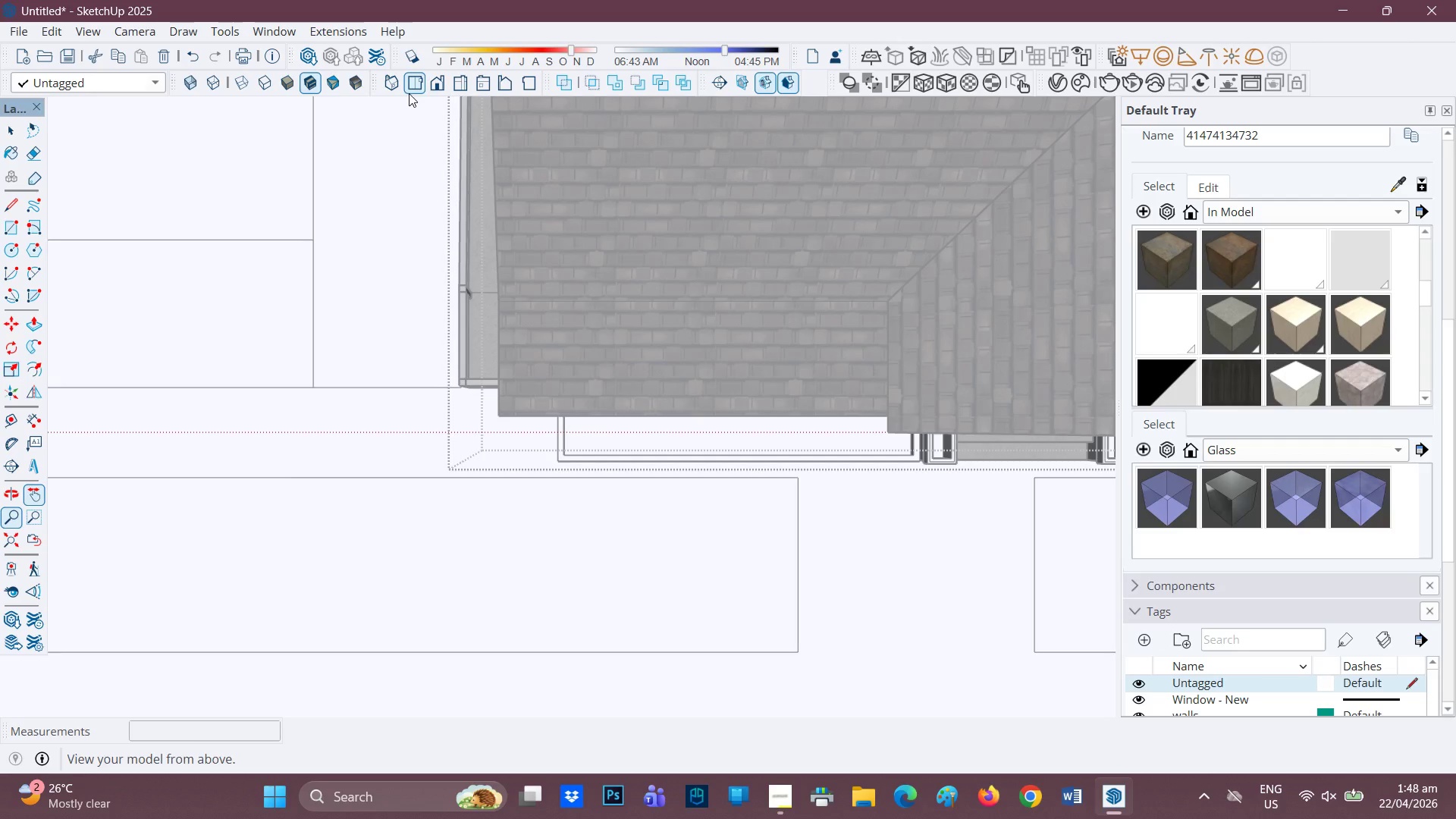 
scroll: coordinate [468, 243], scroll_direction: down, amount: 9.0
 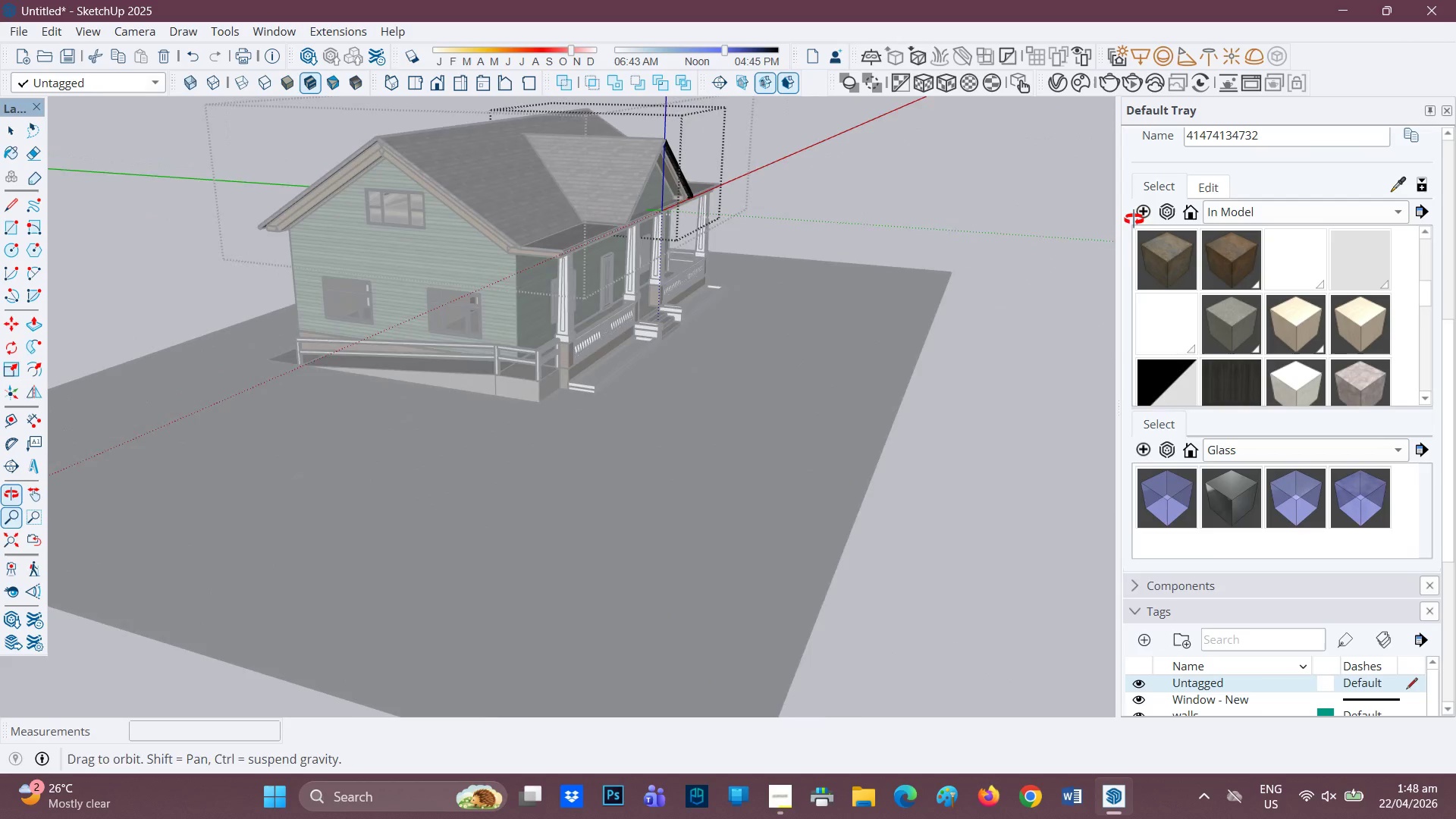 
scroll: coordinate [422, 226], scroll_direction: up, amount: 8.0
 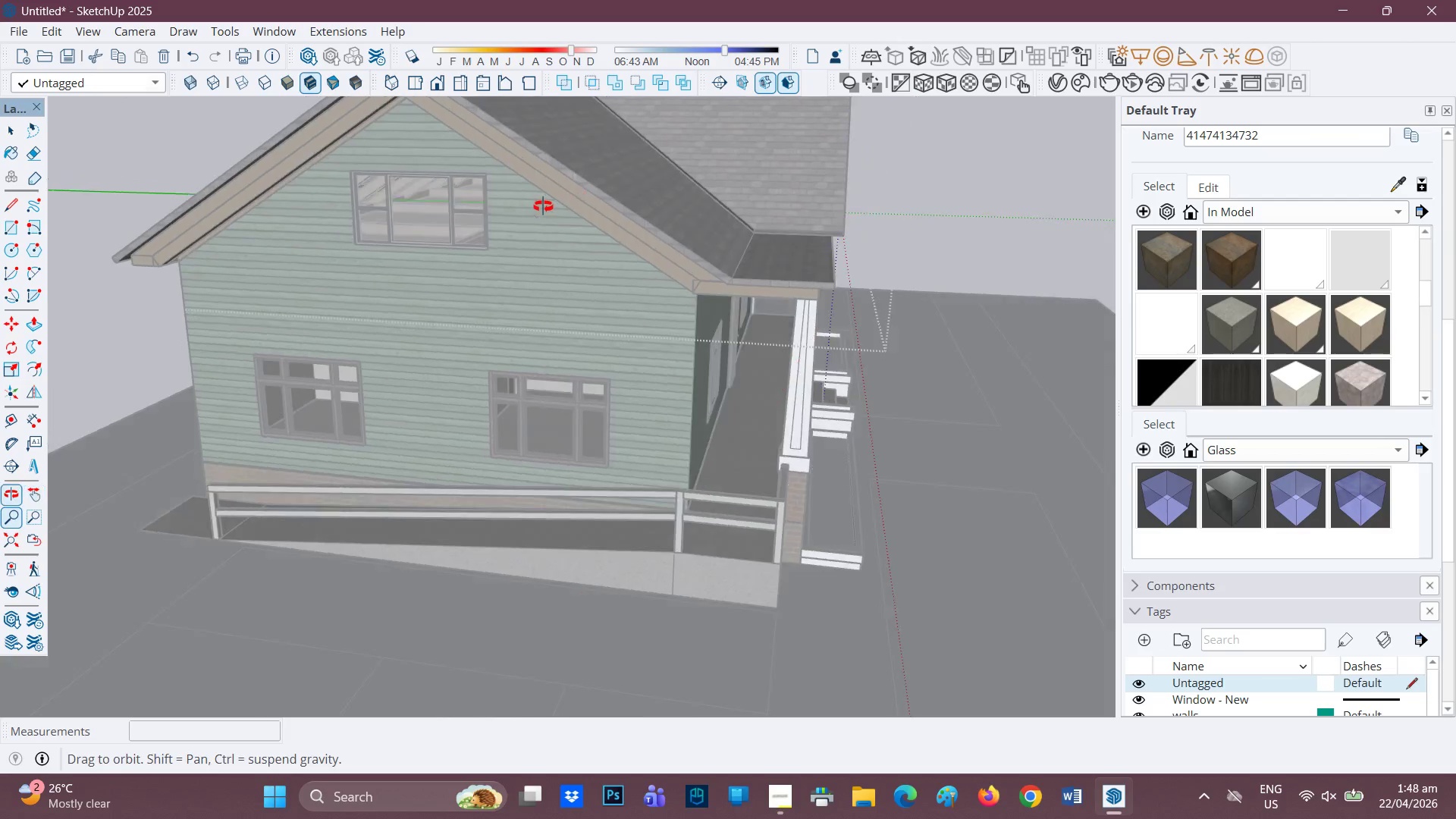 
key(Control+Z)
 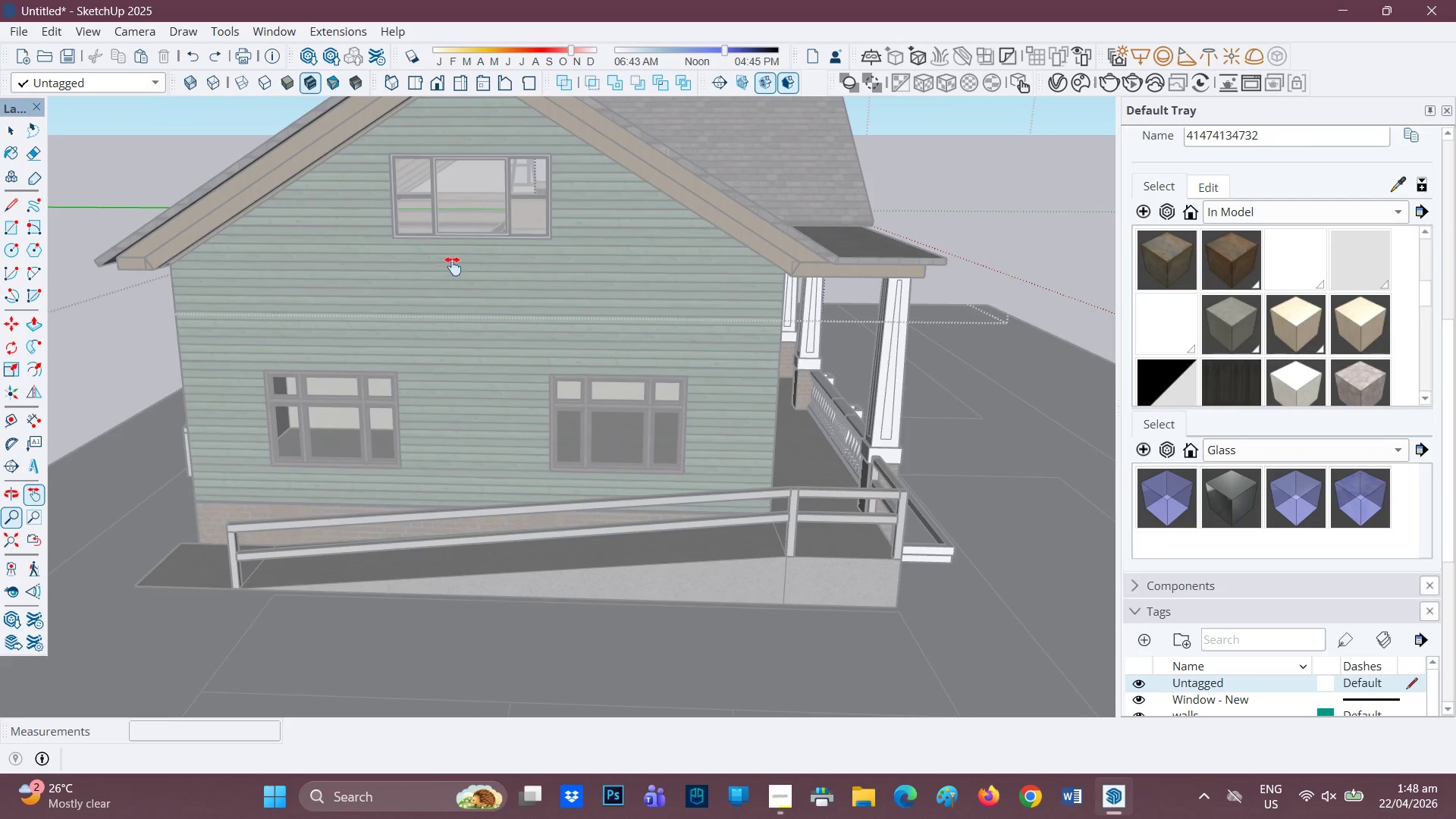 
scroll: coordinate [527, 174], scroll_direction: up, amount: 7.0
 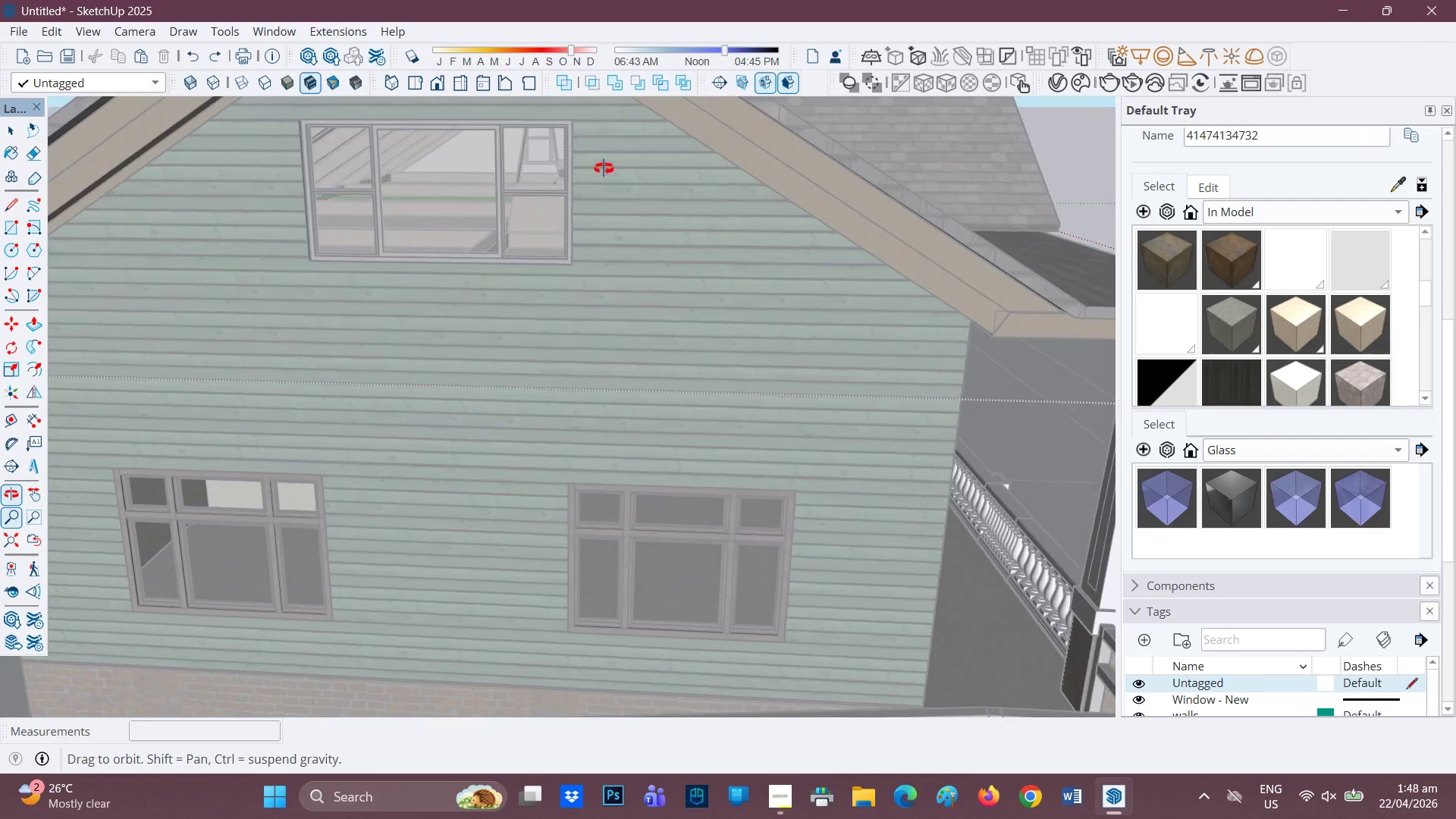 
key(Space)
 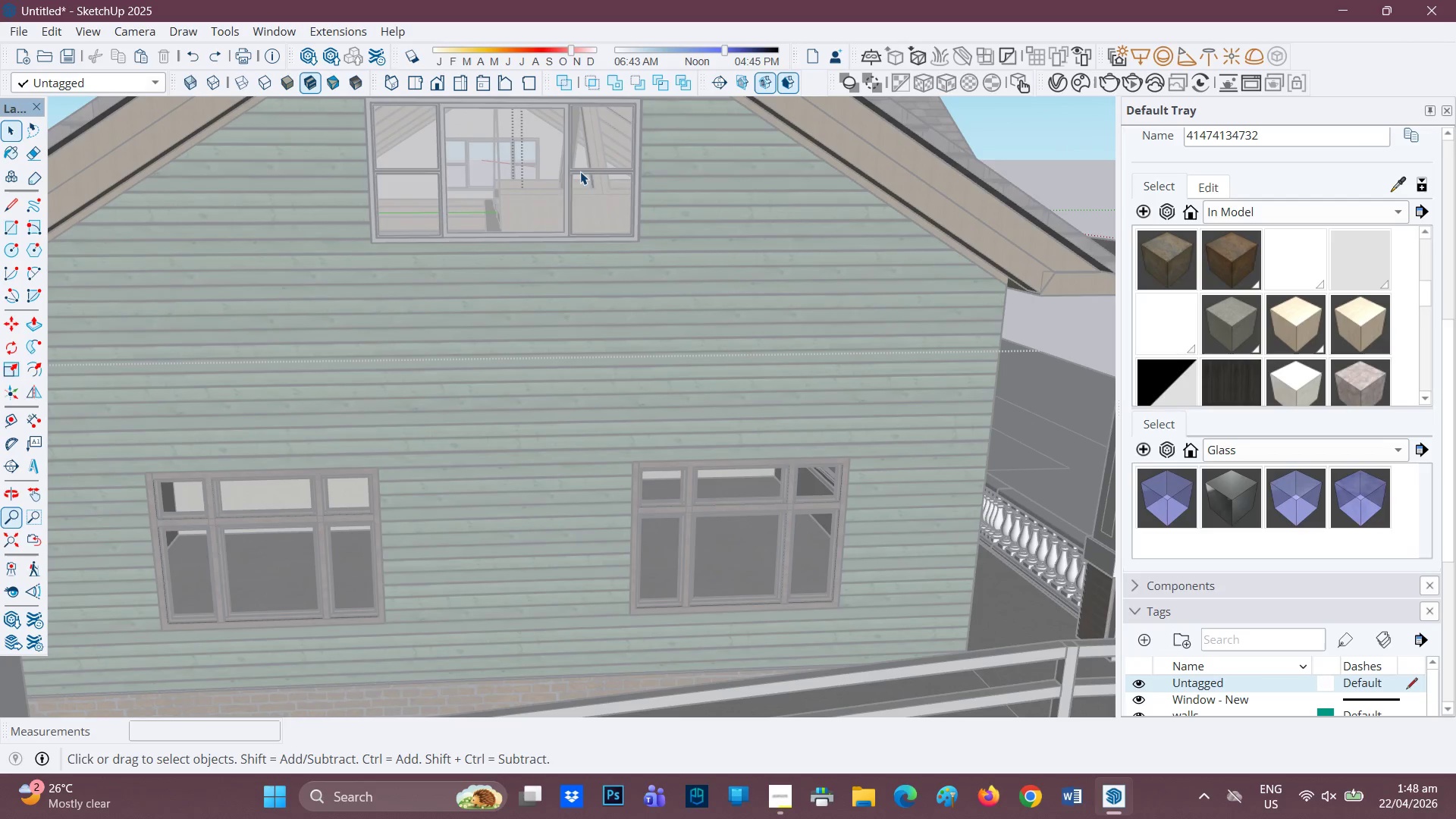 
scroll: coordinate [1138, 453], scroll_direction: up, amount: 1.0
 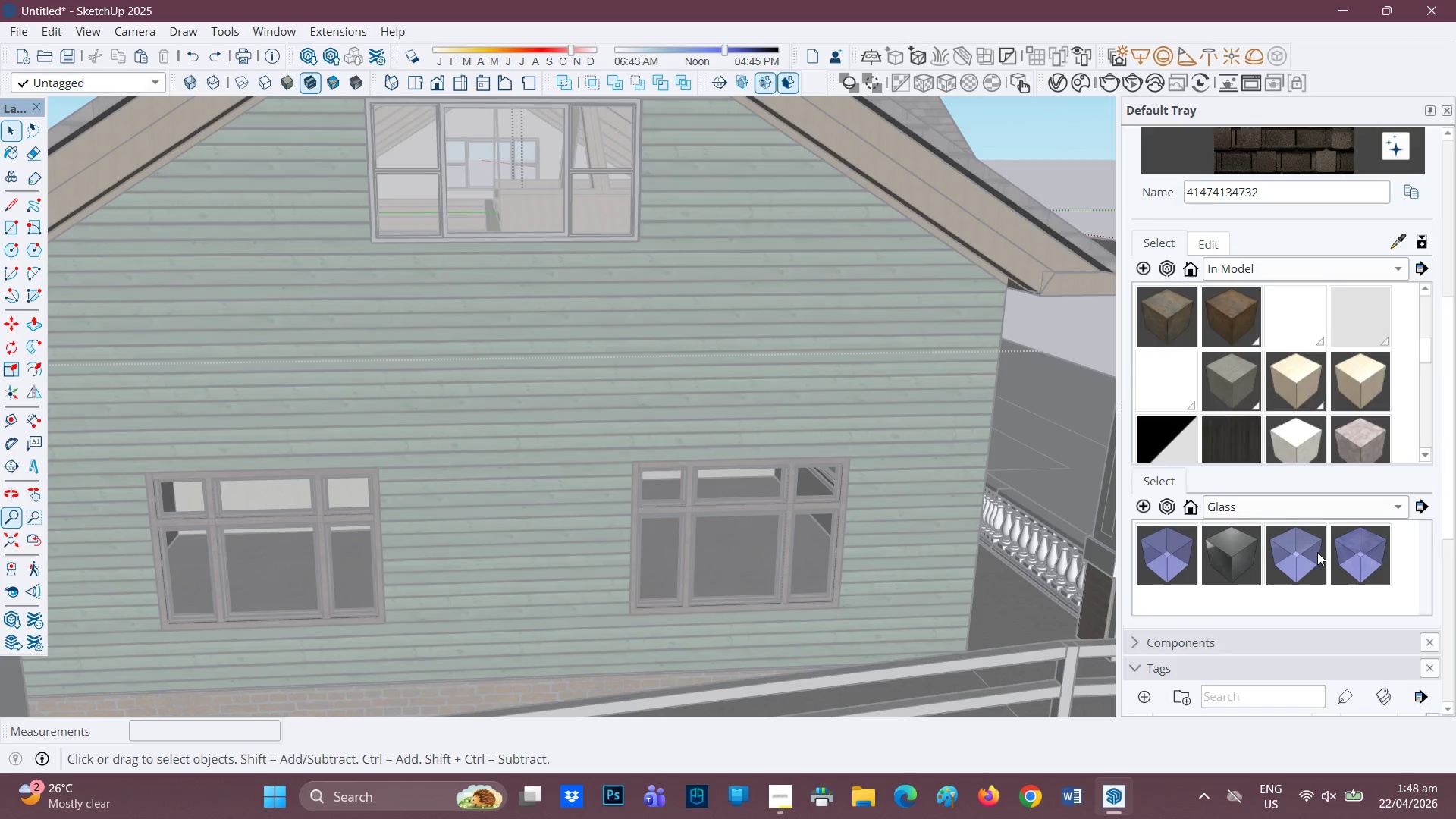 
scroll: coordinate [1167, 639], scroll_direction: down, amount: 14.0
 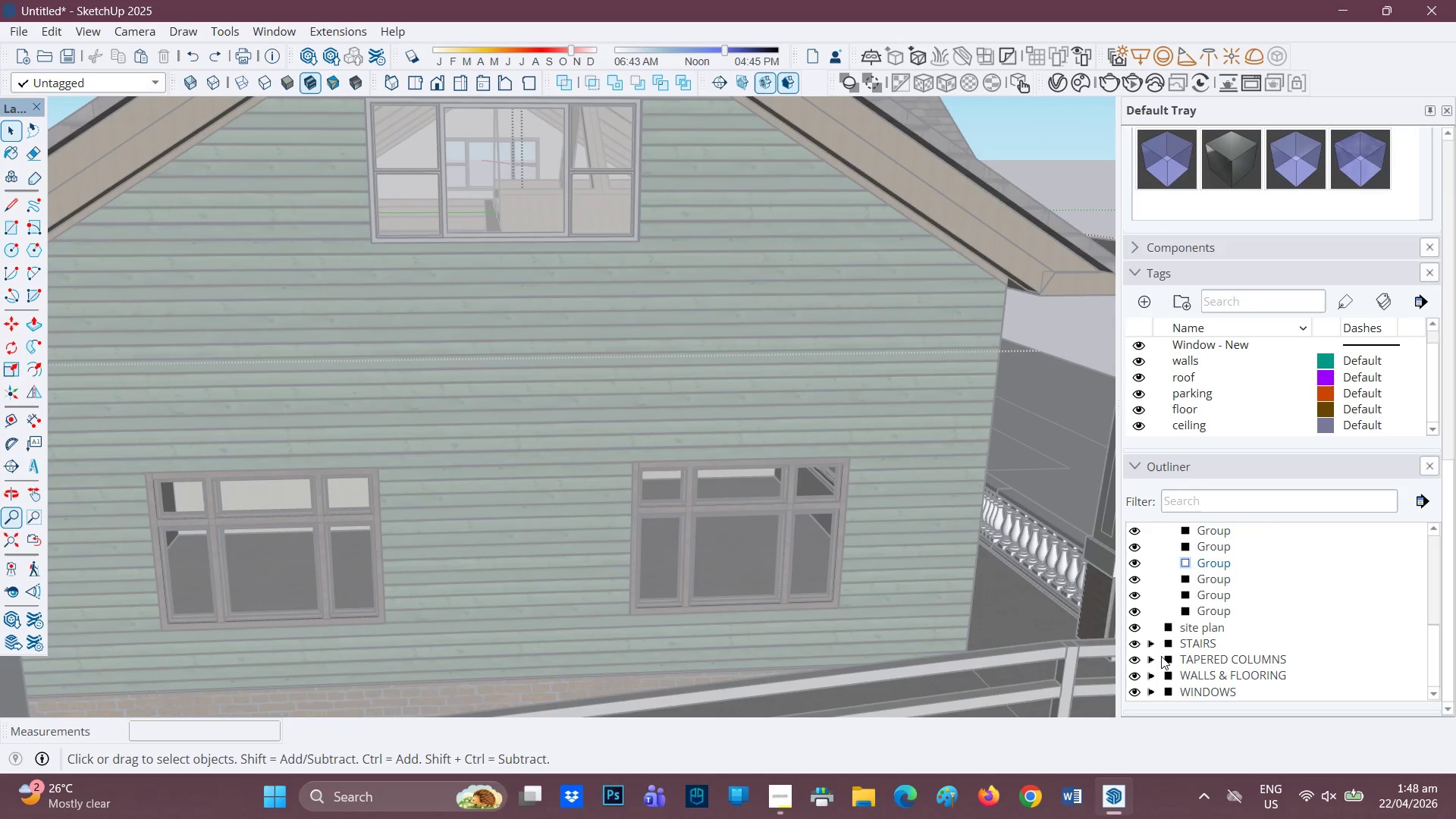 
scroll: coordinate [1188, 588], scroll_direction: up, amount: 6.0
 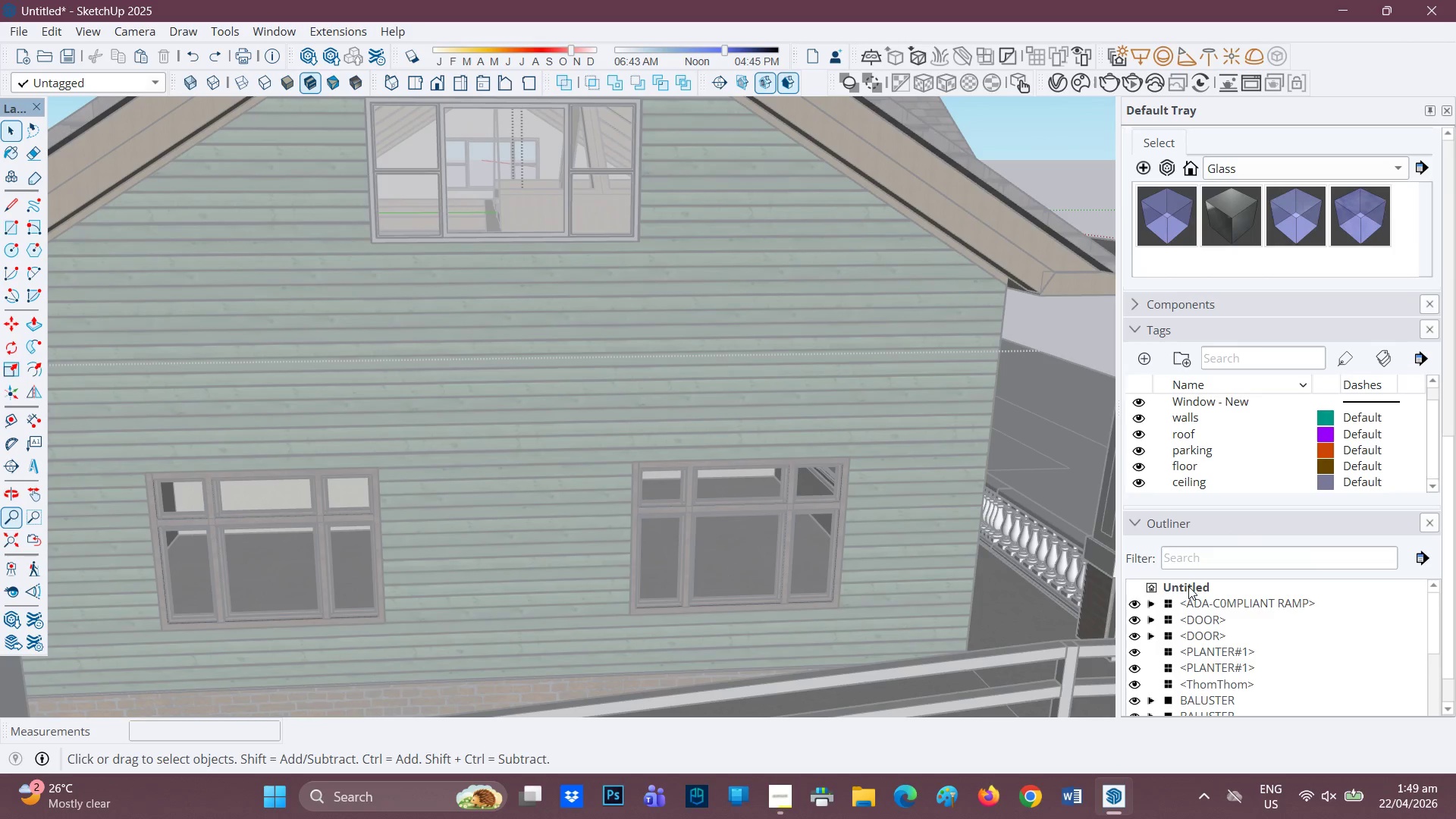 
scroll: coordinate [1186, 647], scroll_direction: down, amount: 8.0
 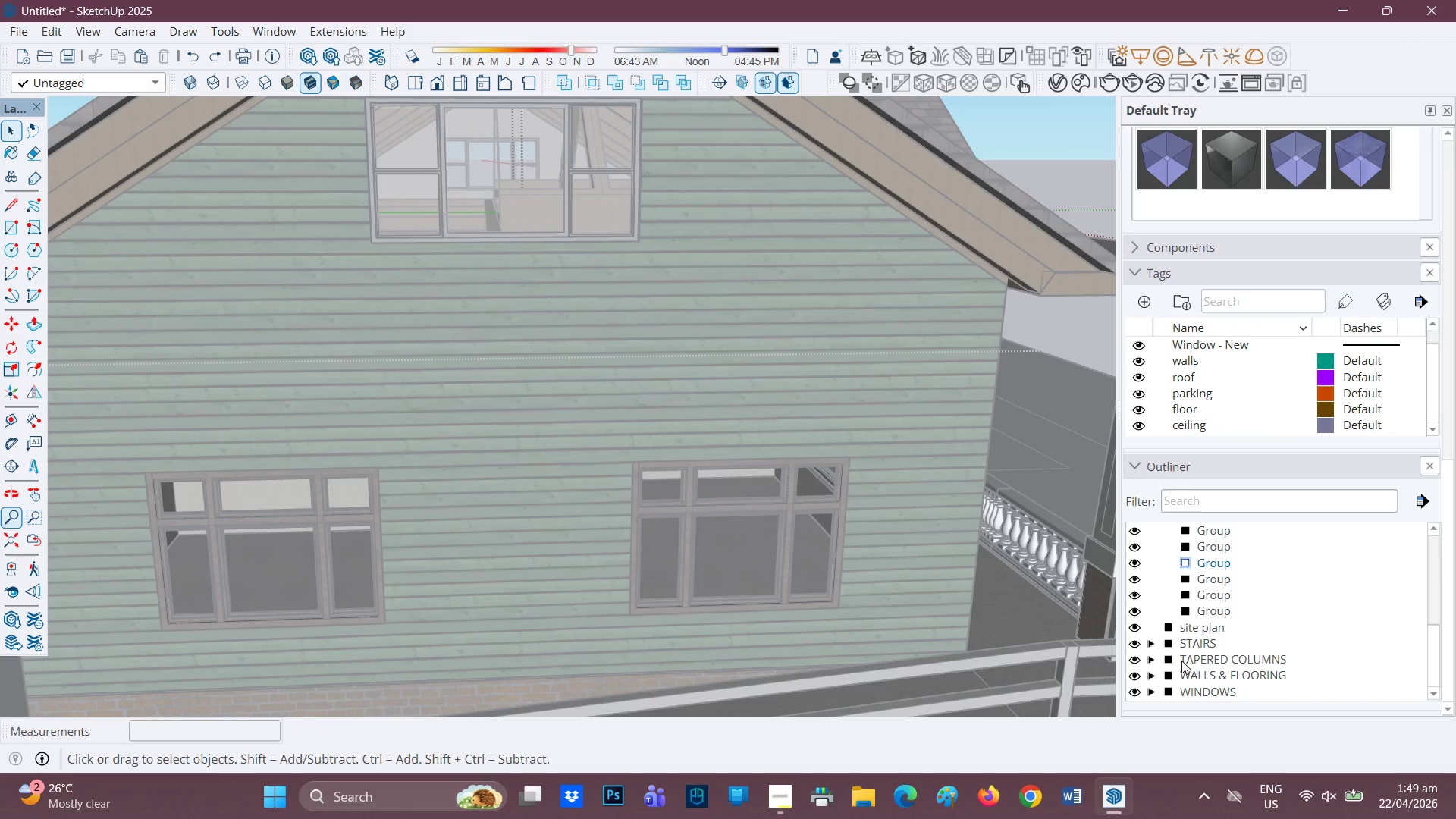 
scroll: coordinate [1183, 657], scroll_direction: none, amount: 0.0
 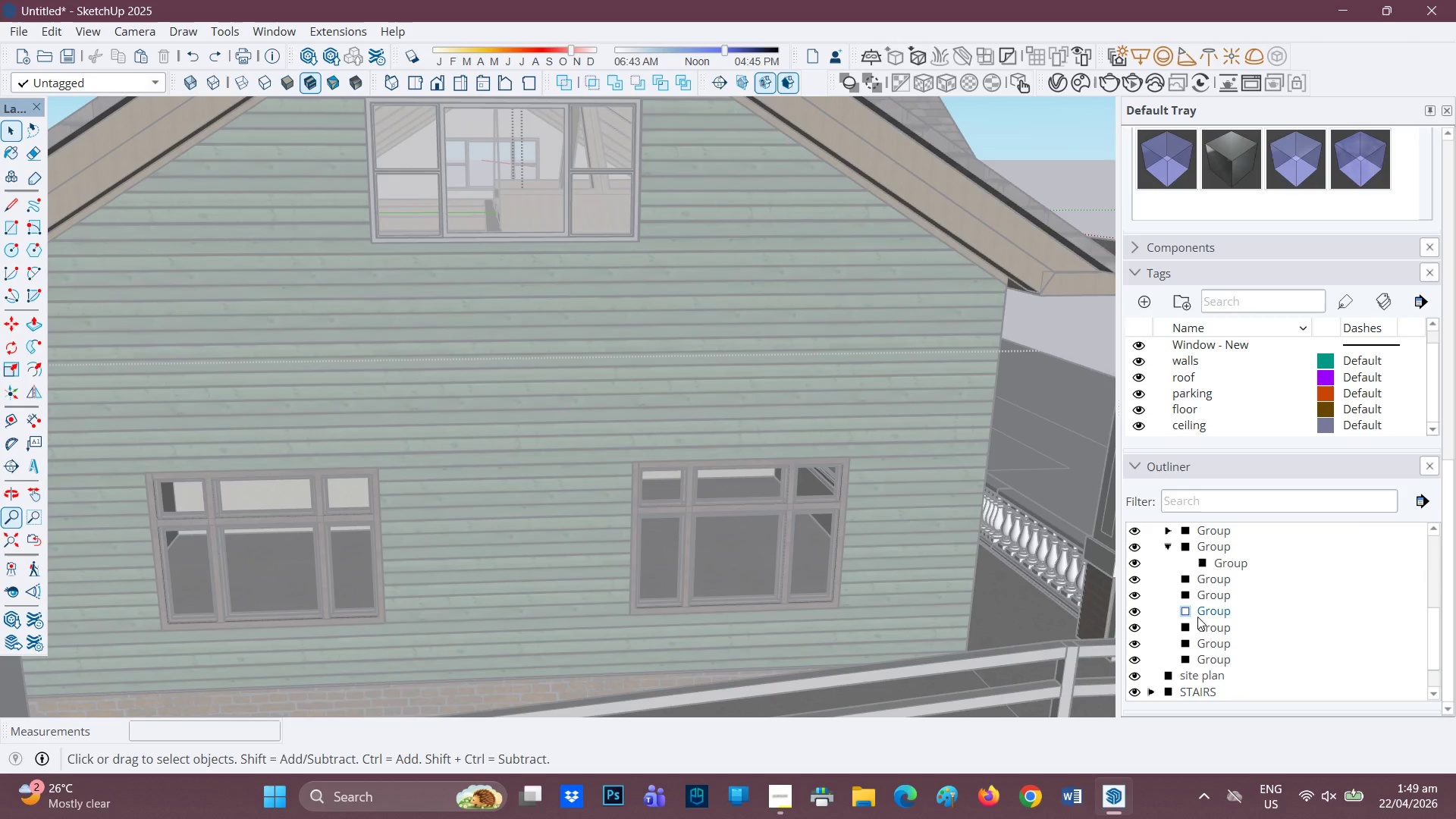 
scroll: coordinate [1193, 619], scroll_direction: up, amount: 2.0
 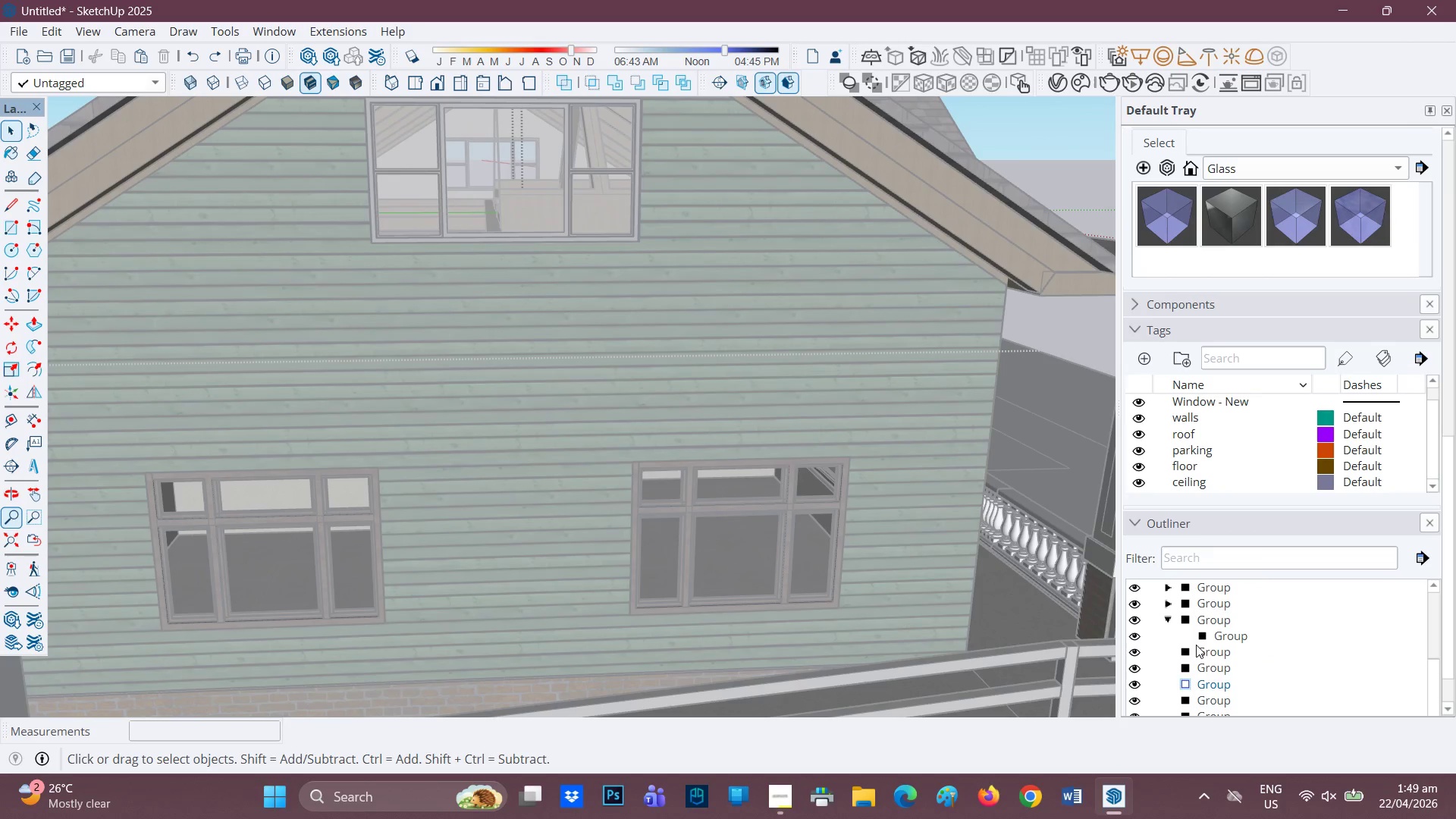 
scroll: coordinate [1197, 665], scroll_direction: down, amount: 3.0
 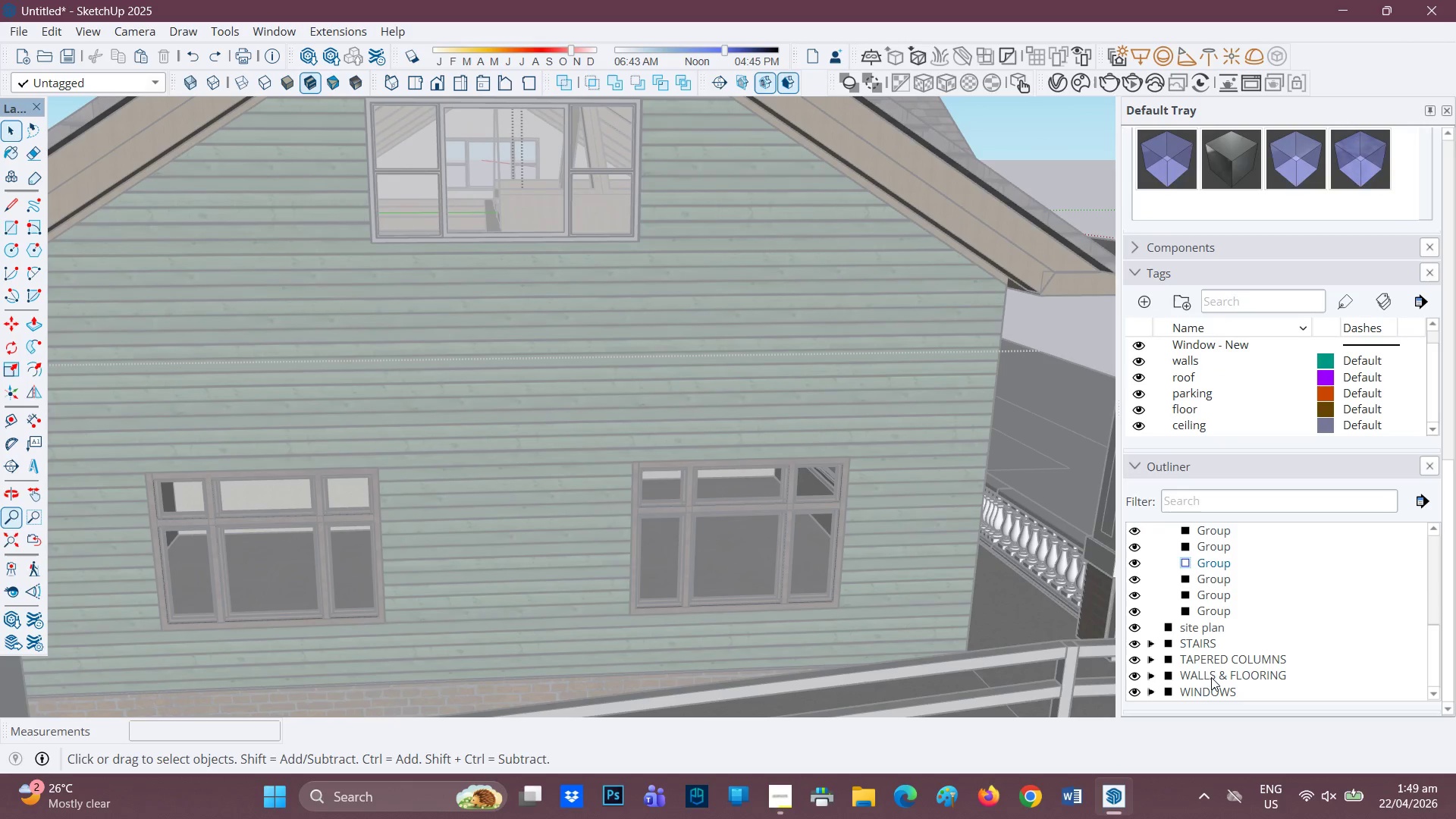 
left_click([1211, 677])
 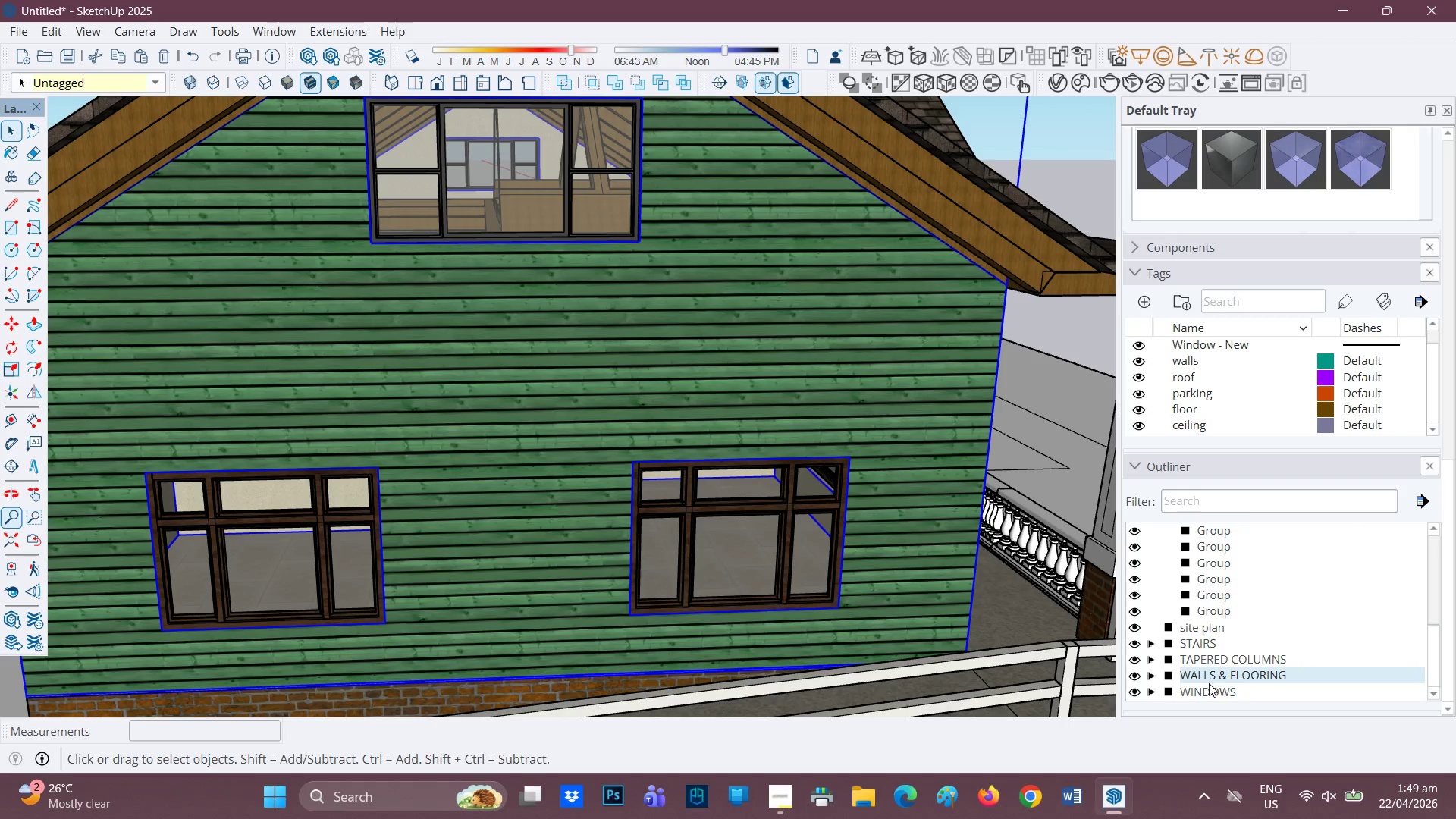 
left_click([1210, 678])
 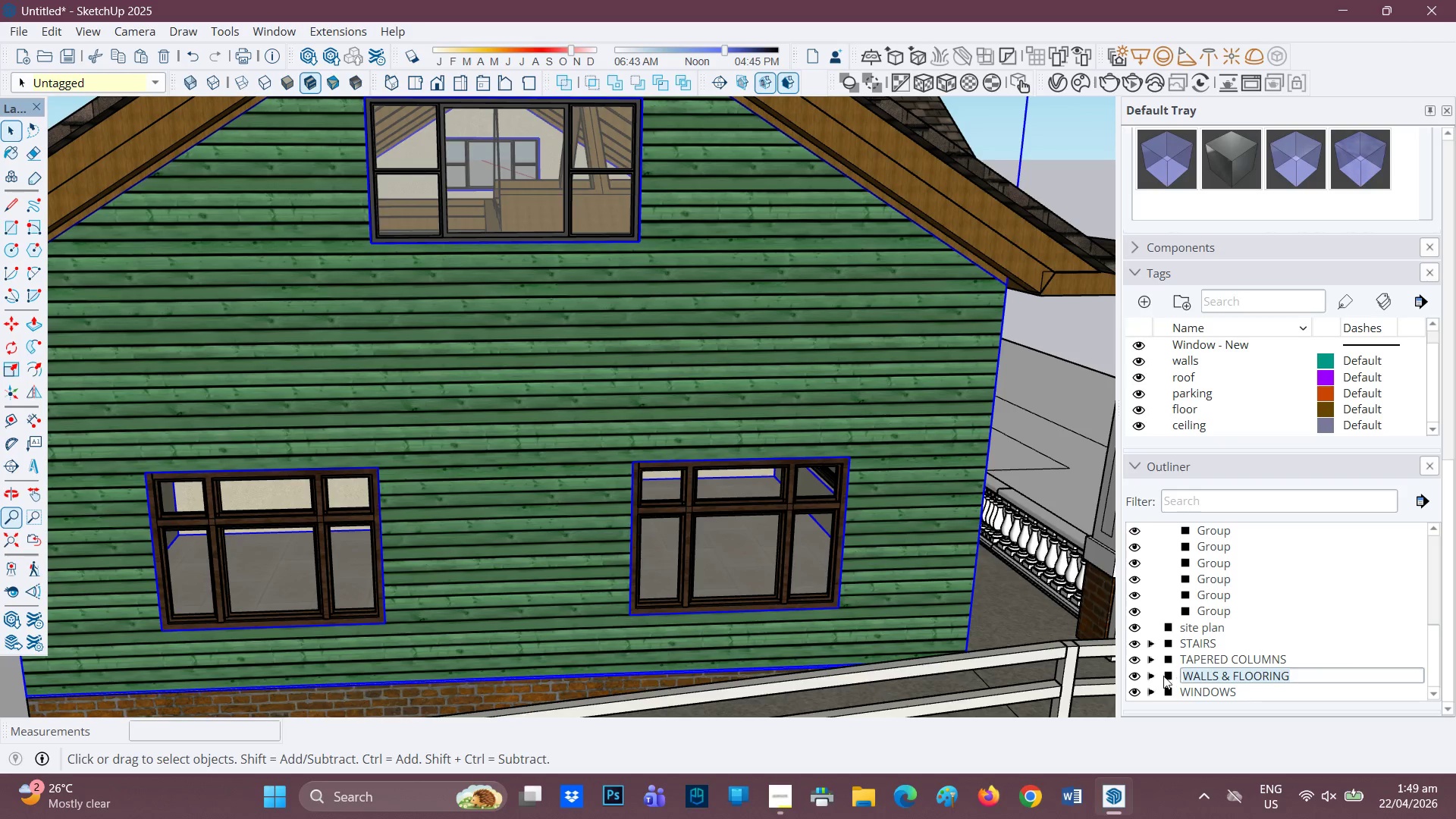 
left_click([1153, 677])
 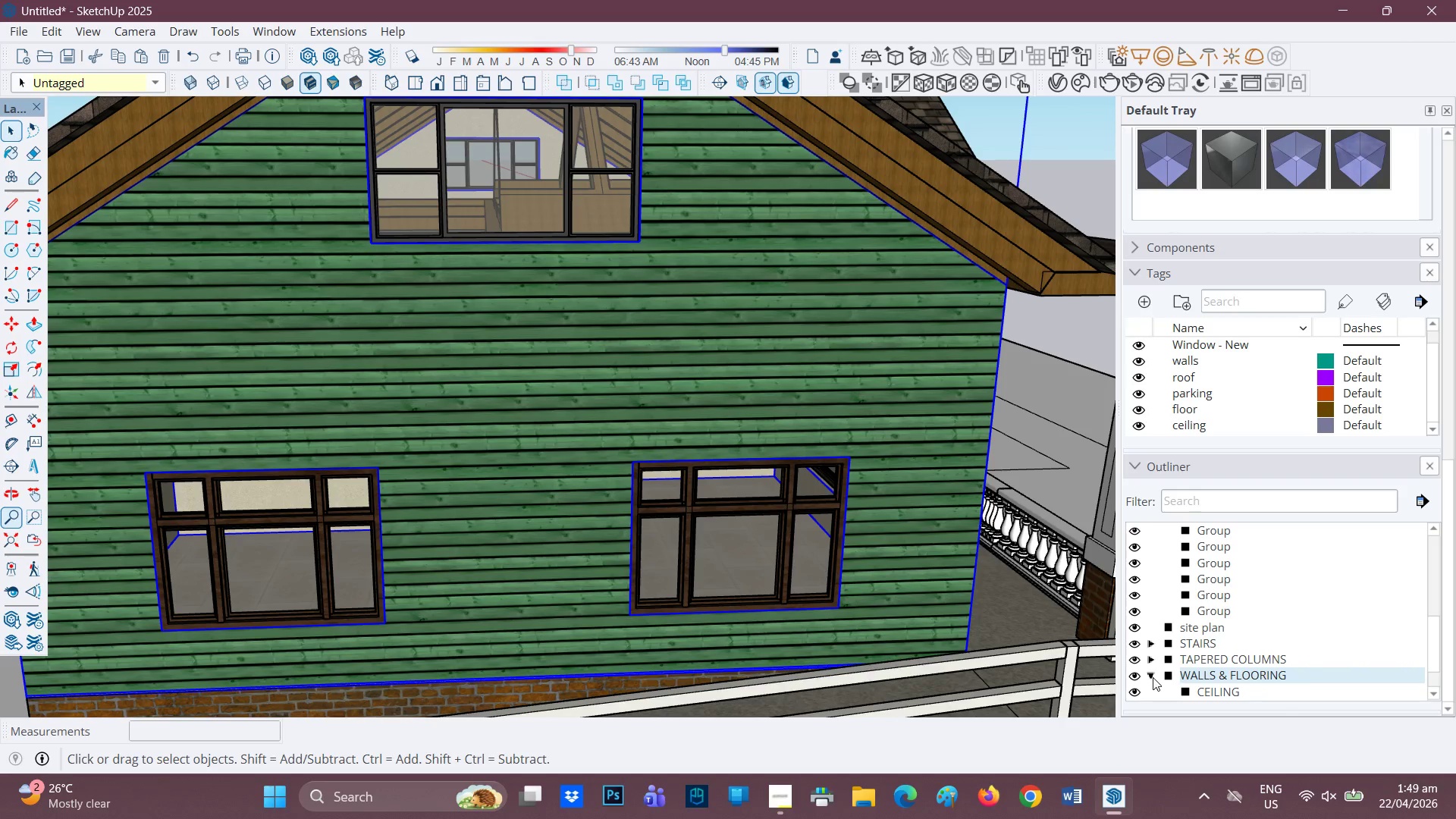 
scroll: coordinate [1181, 670], scroll_direction: down, amount: 1.0
 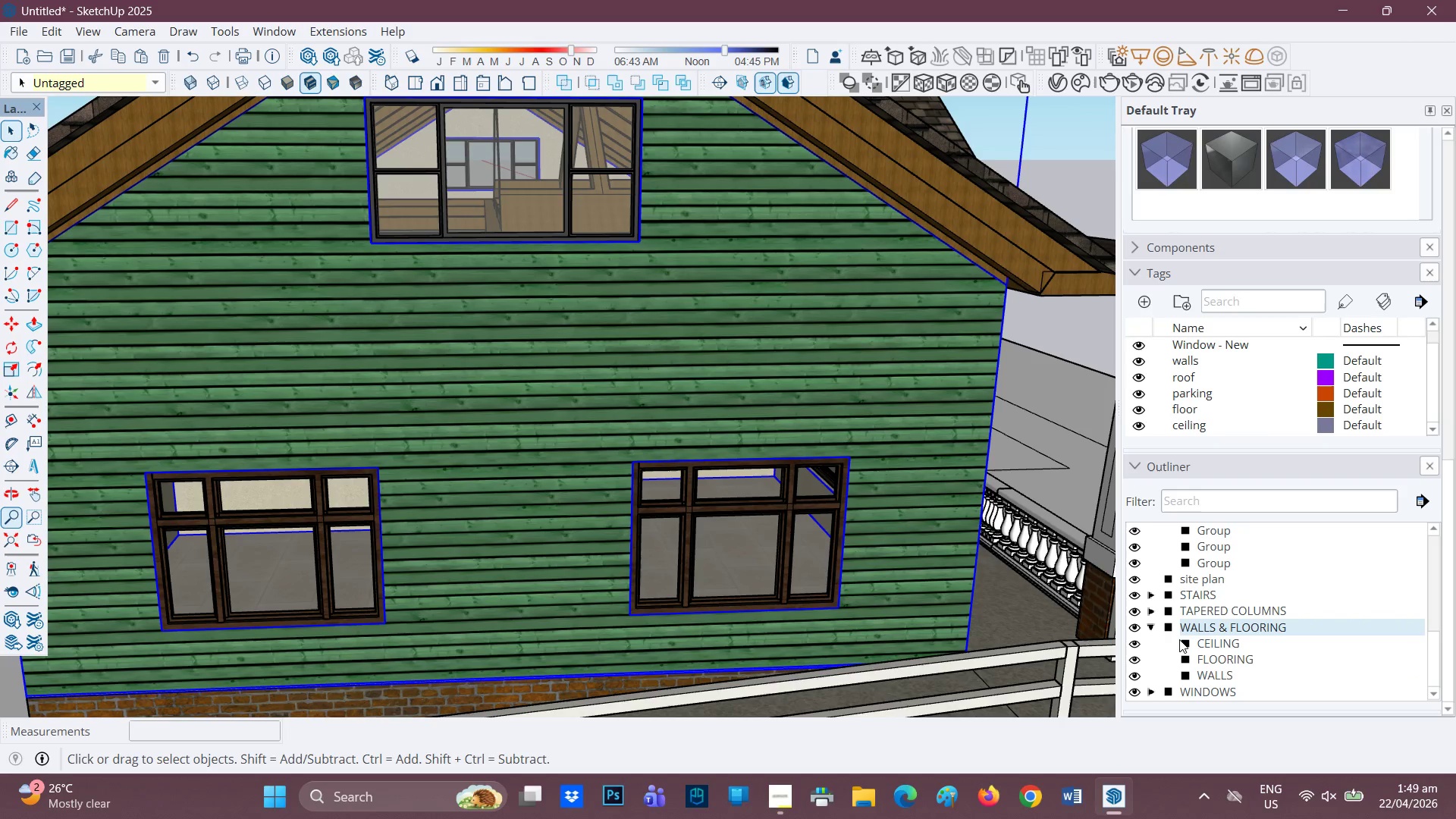 
left_click([1185, 642])
 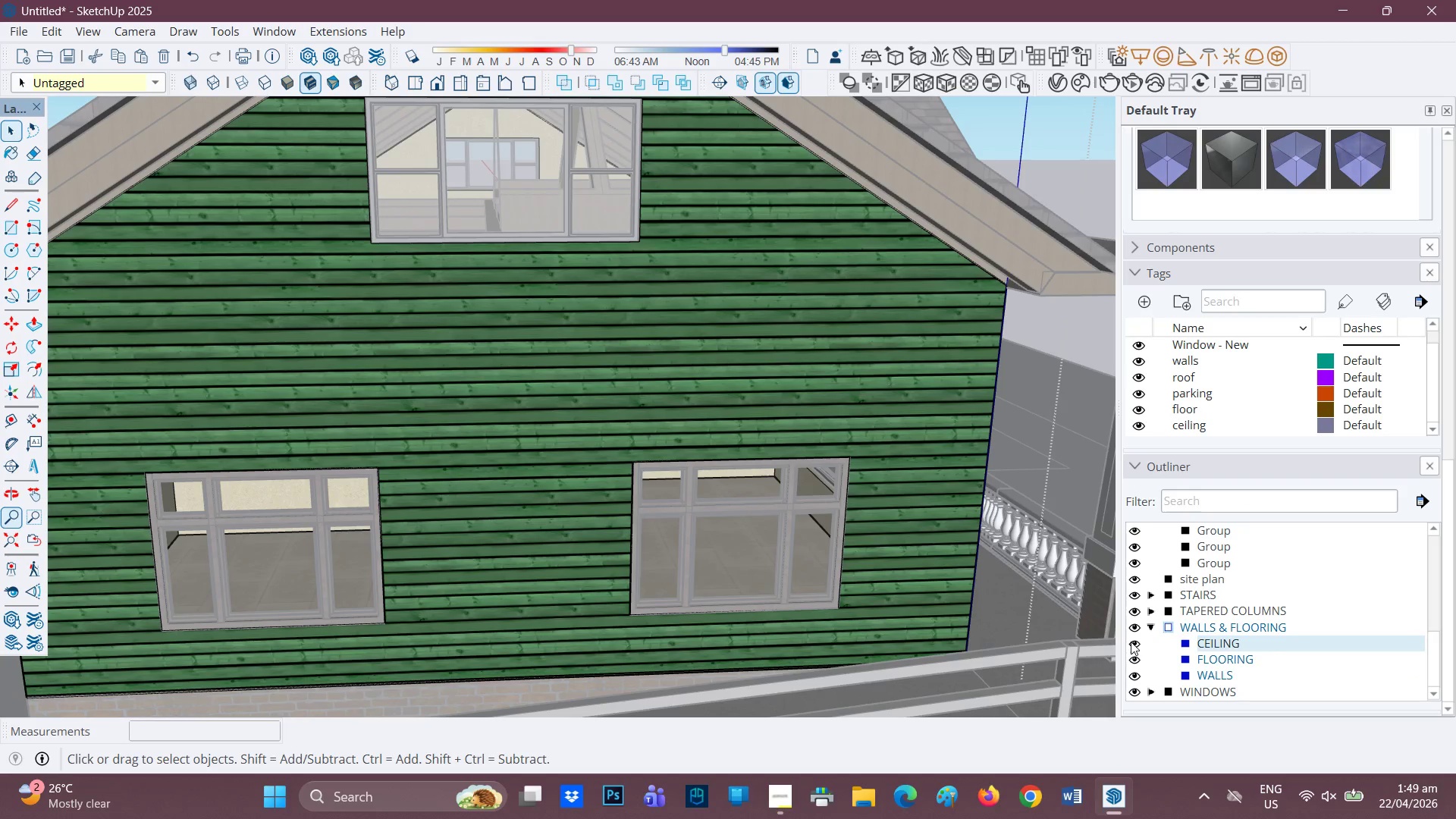 
left_click([1131, 643])
 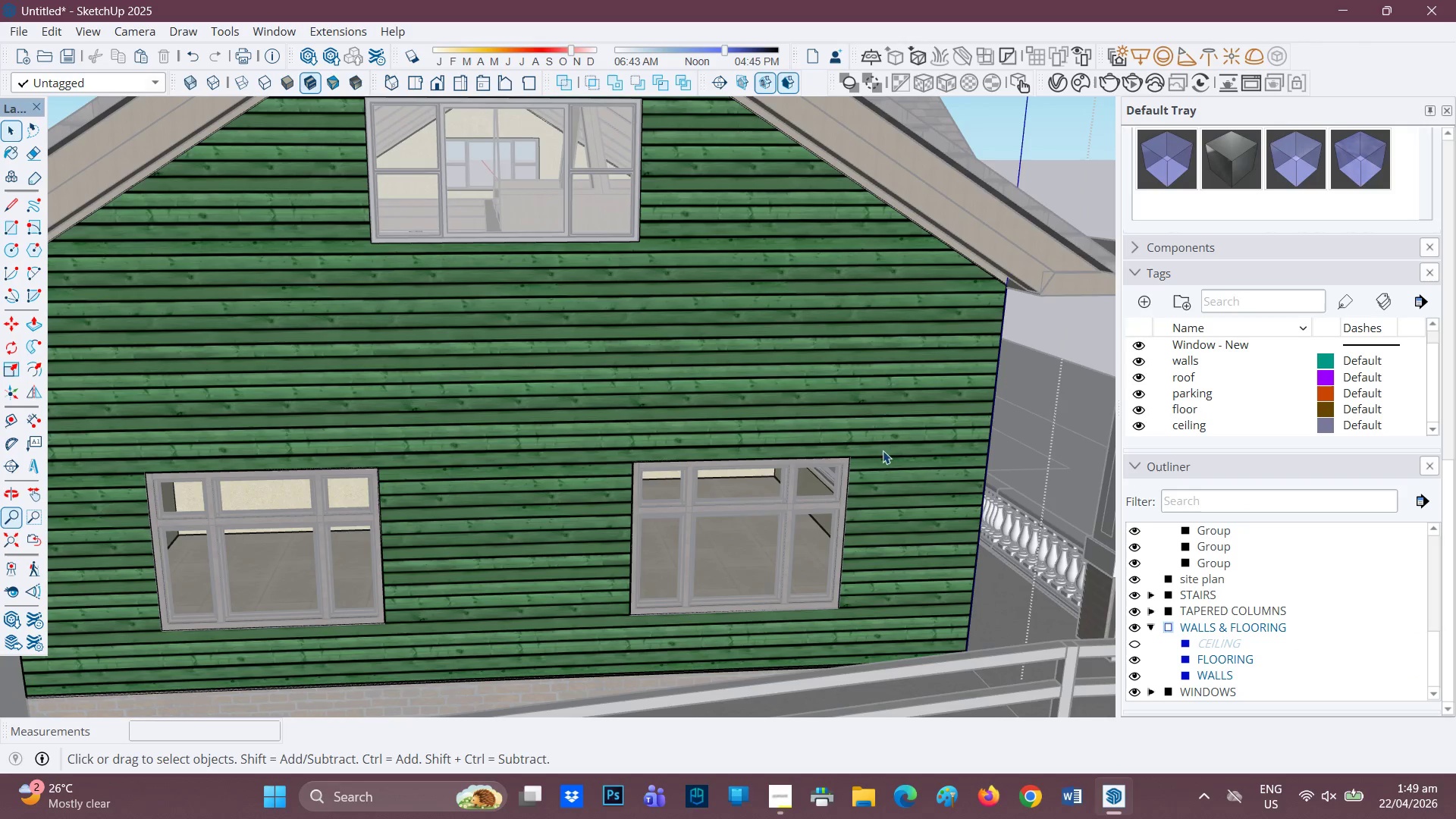 
scroll: coordinate [593, 268], scroll_direction: none, amount: 0.0
 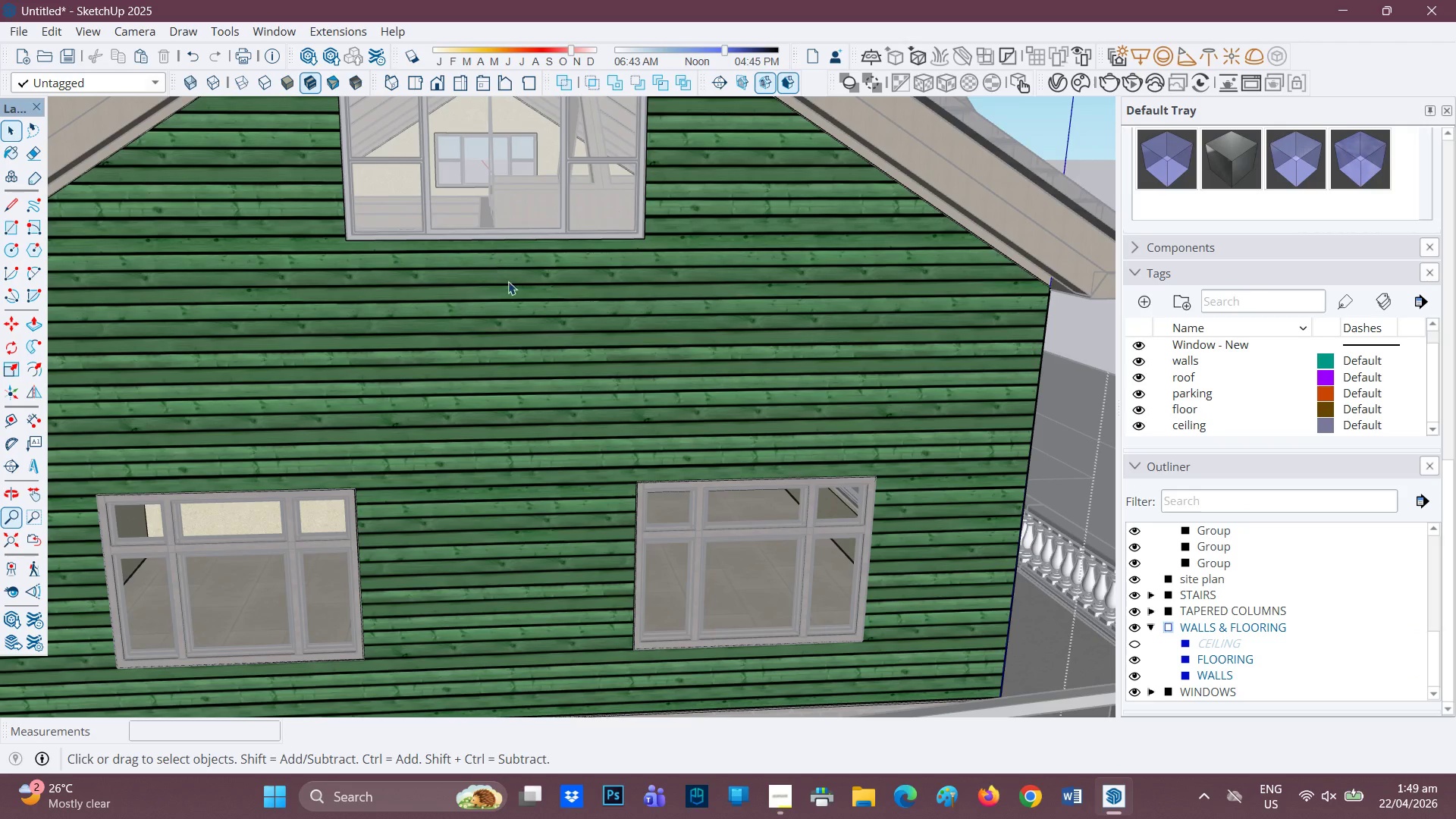 
scroll: coordinate [512, 286], scroll_direction: up, amount: 3.0
 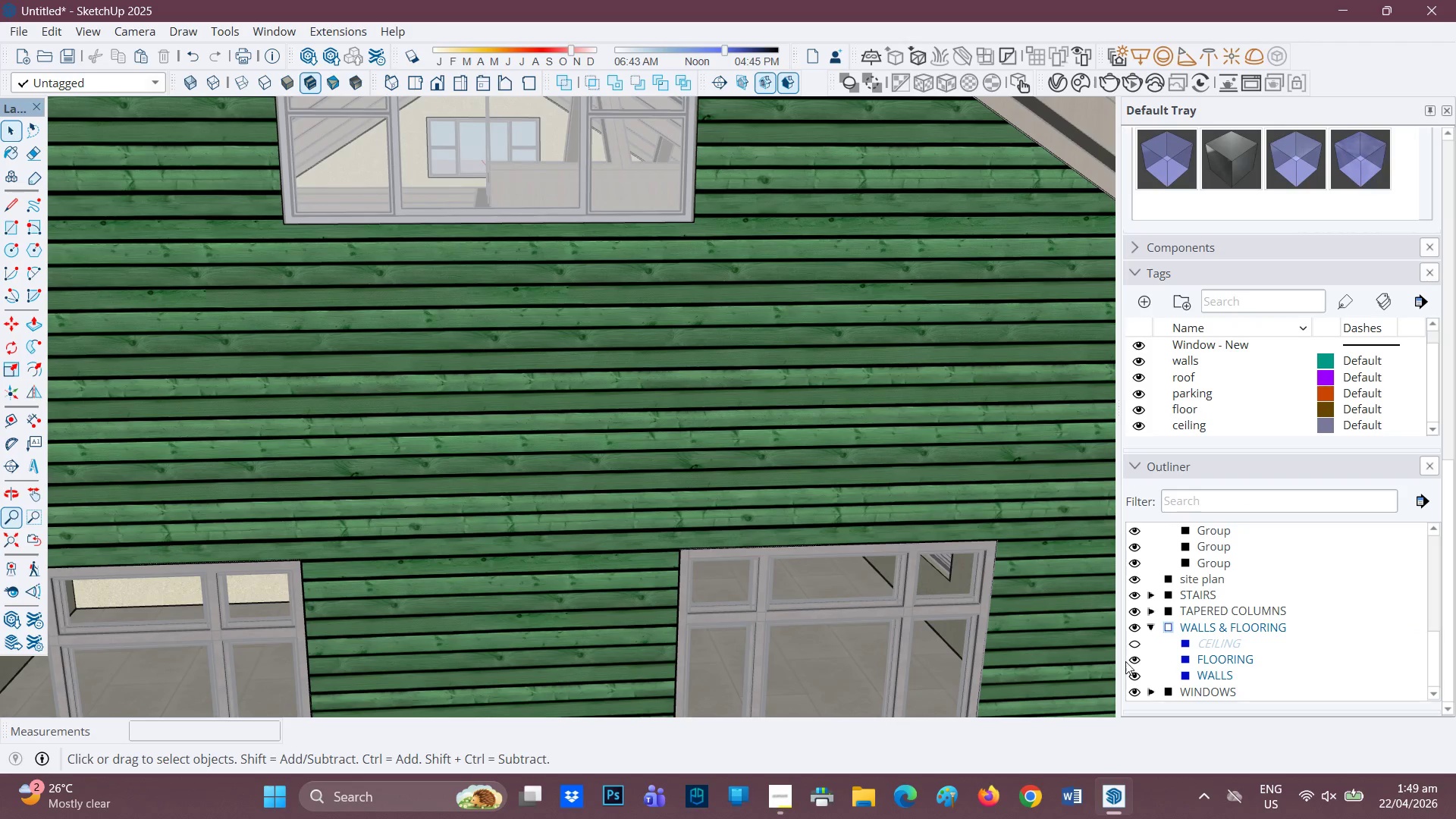 
left_click([1134, 676])
 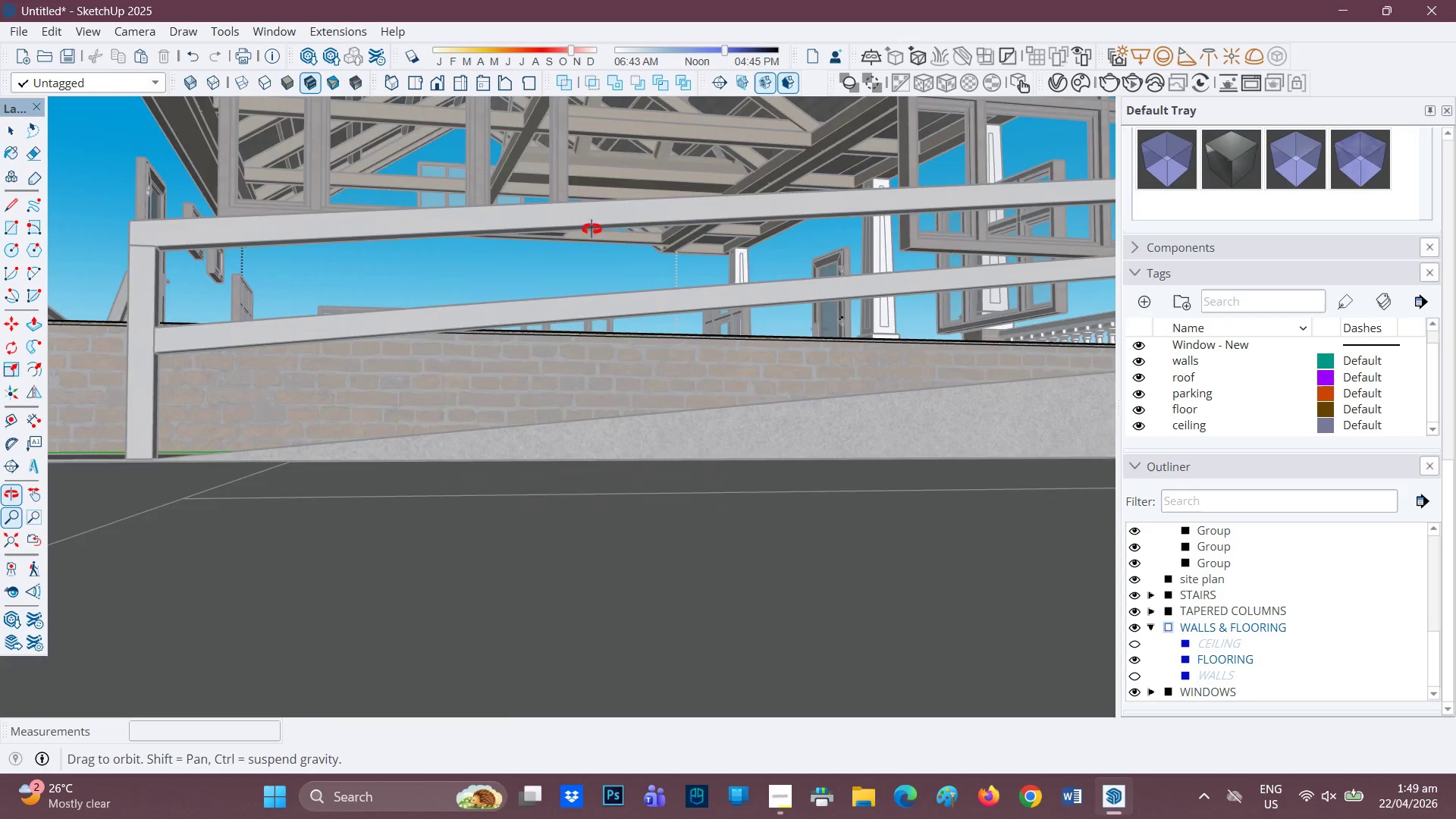 
scroll: coordinate [574, 270], scroll_direction: up, amount: 1.0
 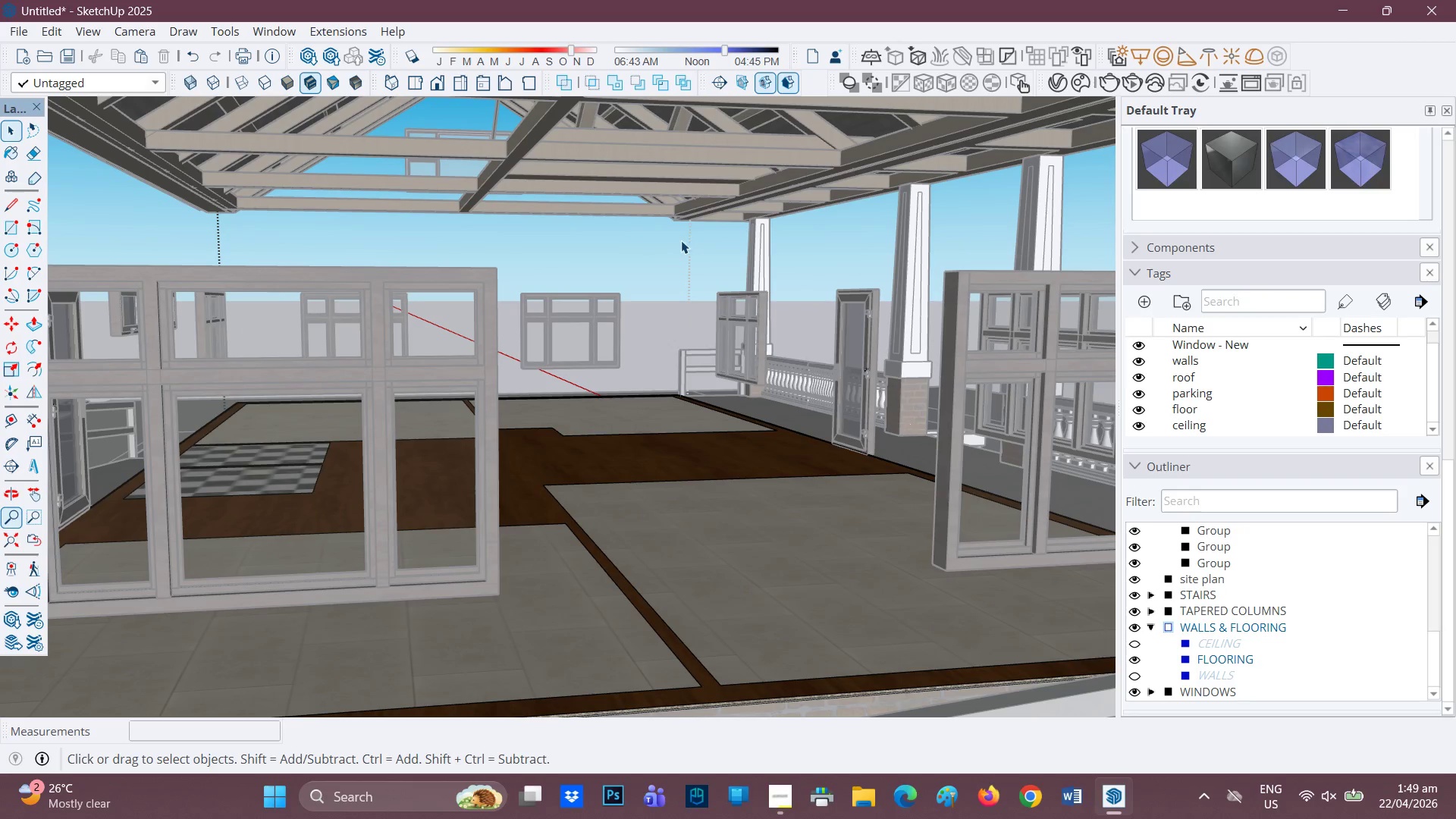 
key(Space)
 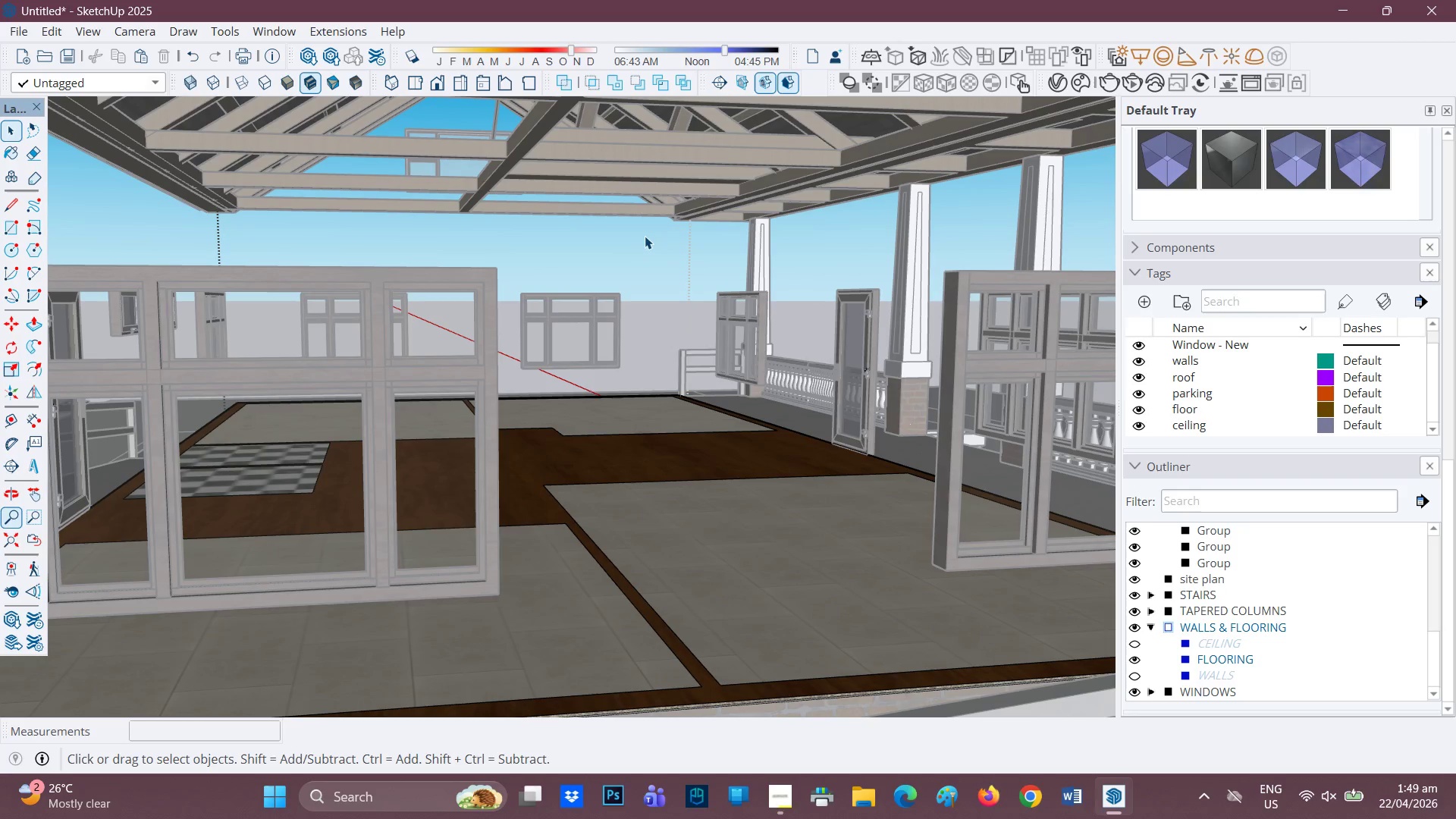 
double_click([645, 236])
 